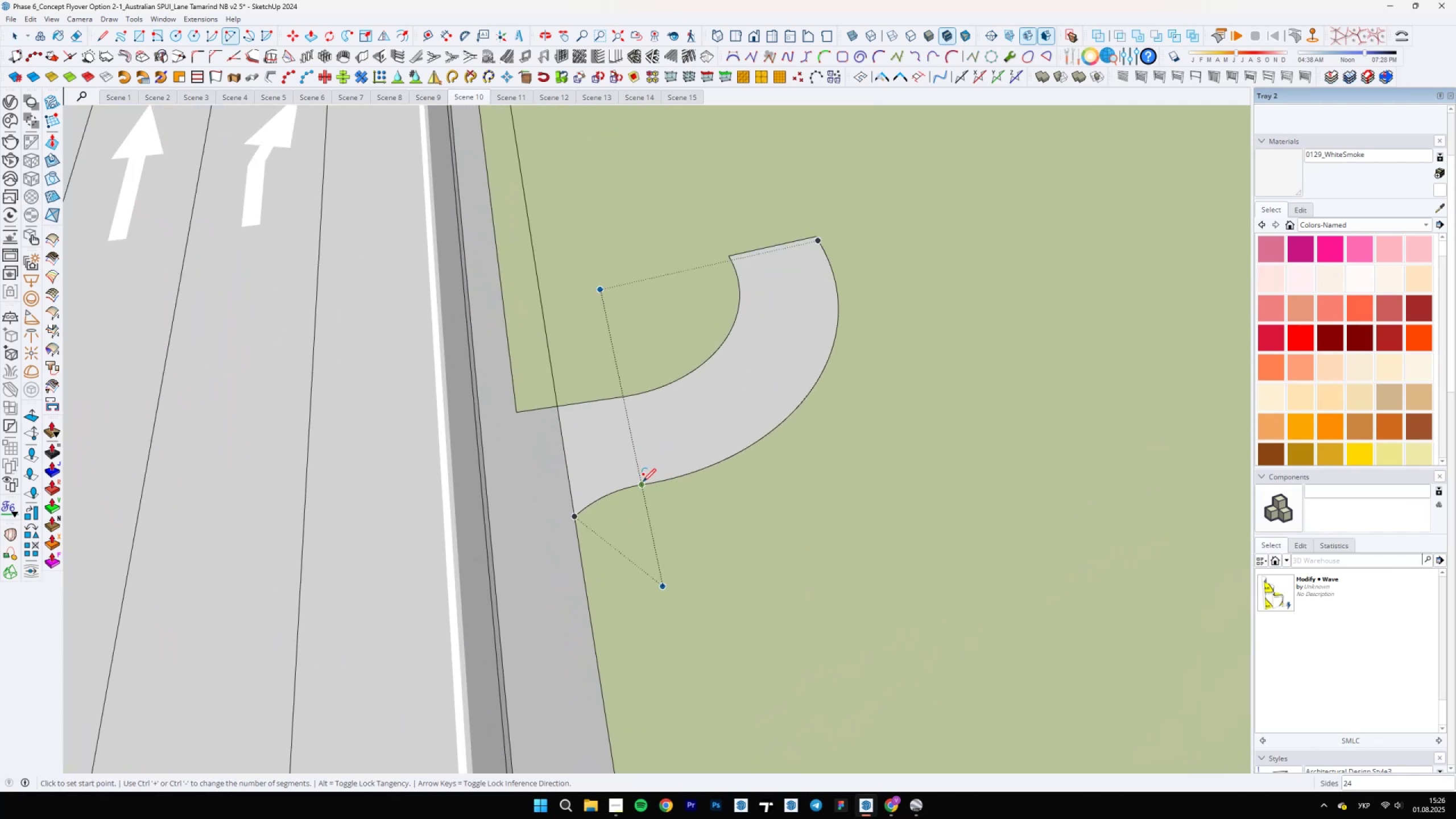 
left_click([643, 482])
 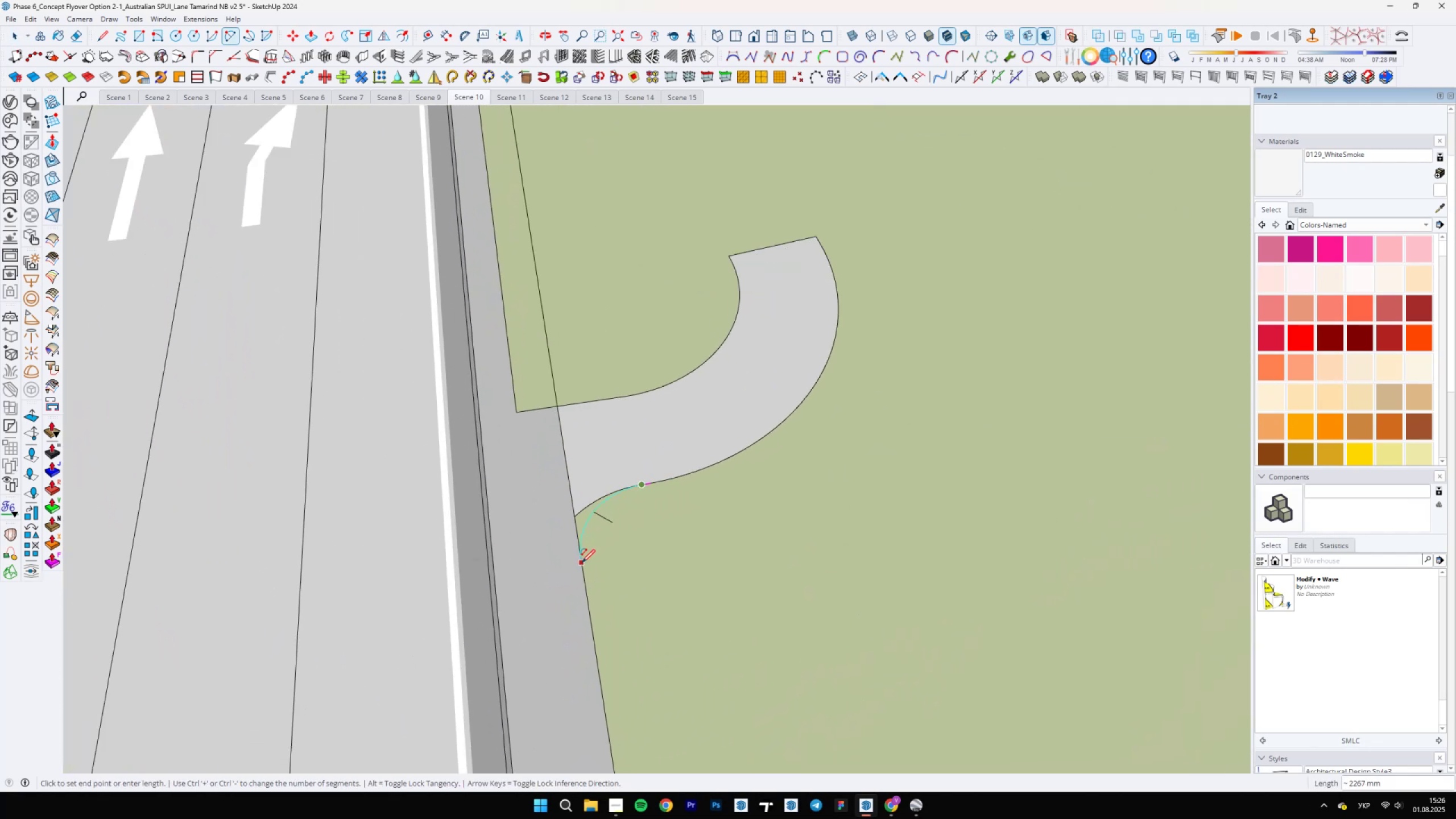 
left_click([578, 556])
 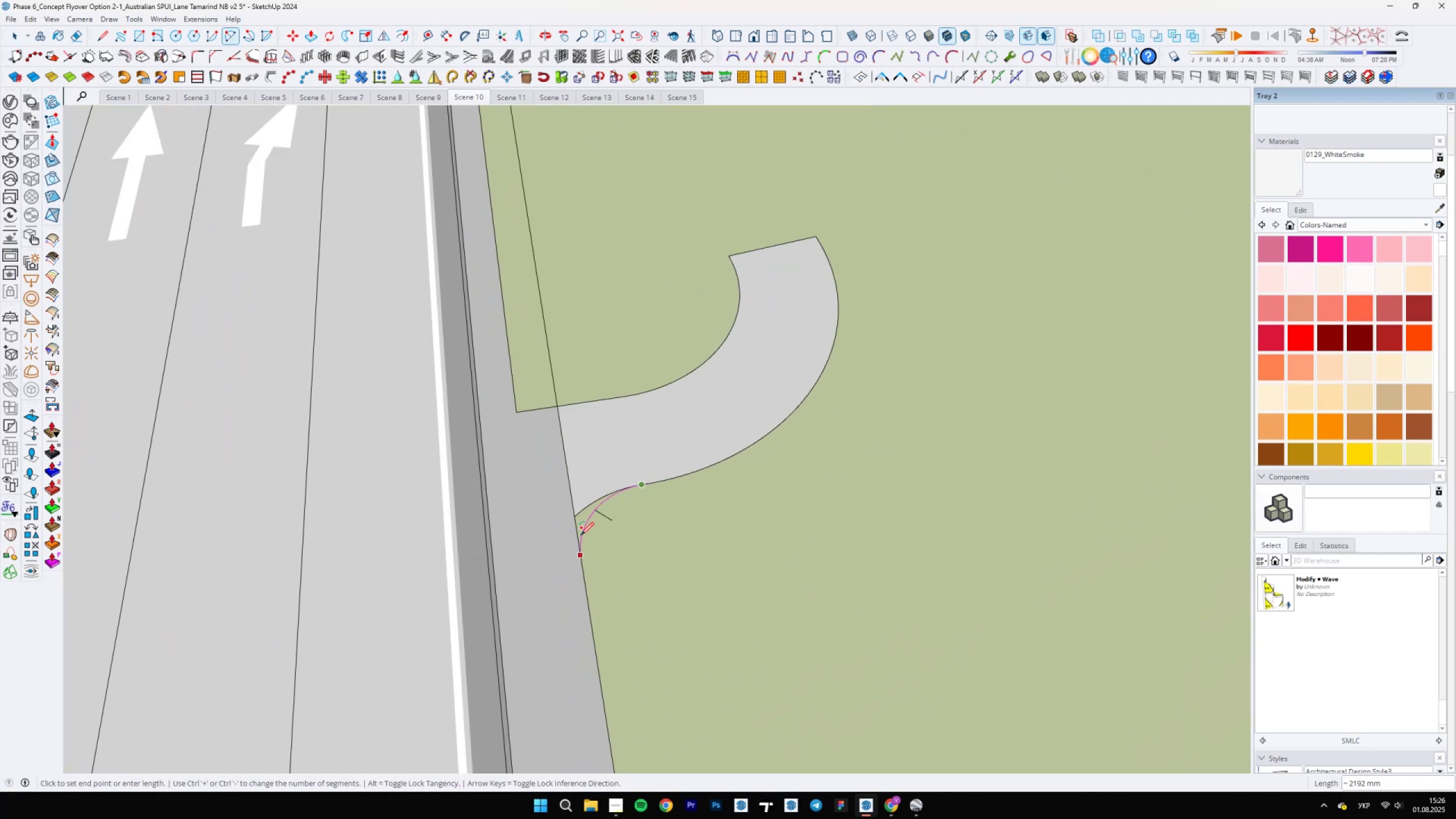 
key(E)
 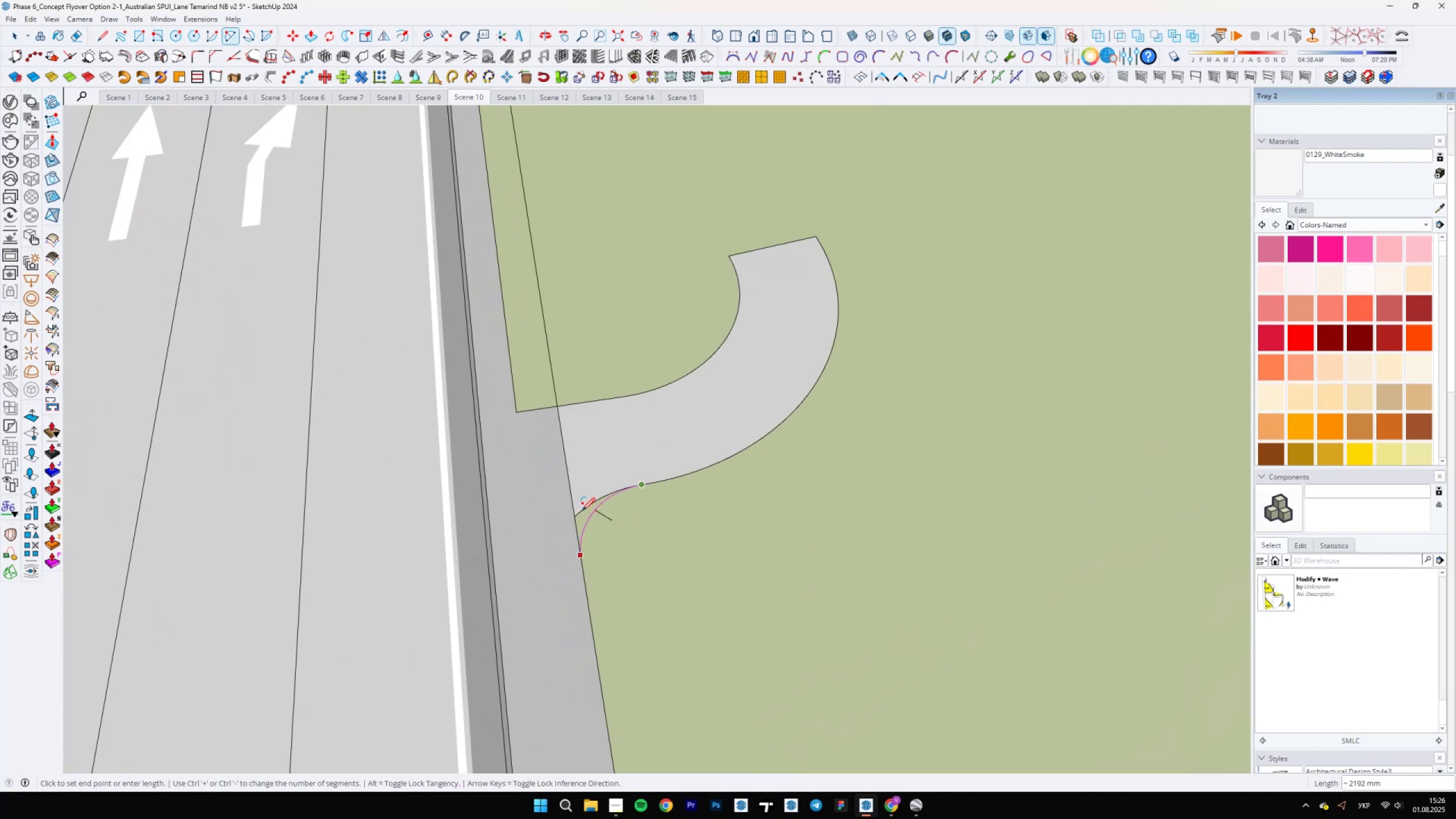 
left_click_drag(start_coordinate=[581, 509], to_coordinate=[575, 517])
 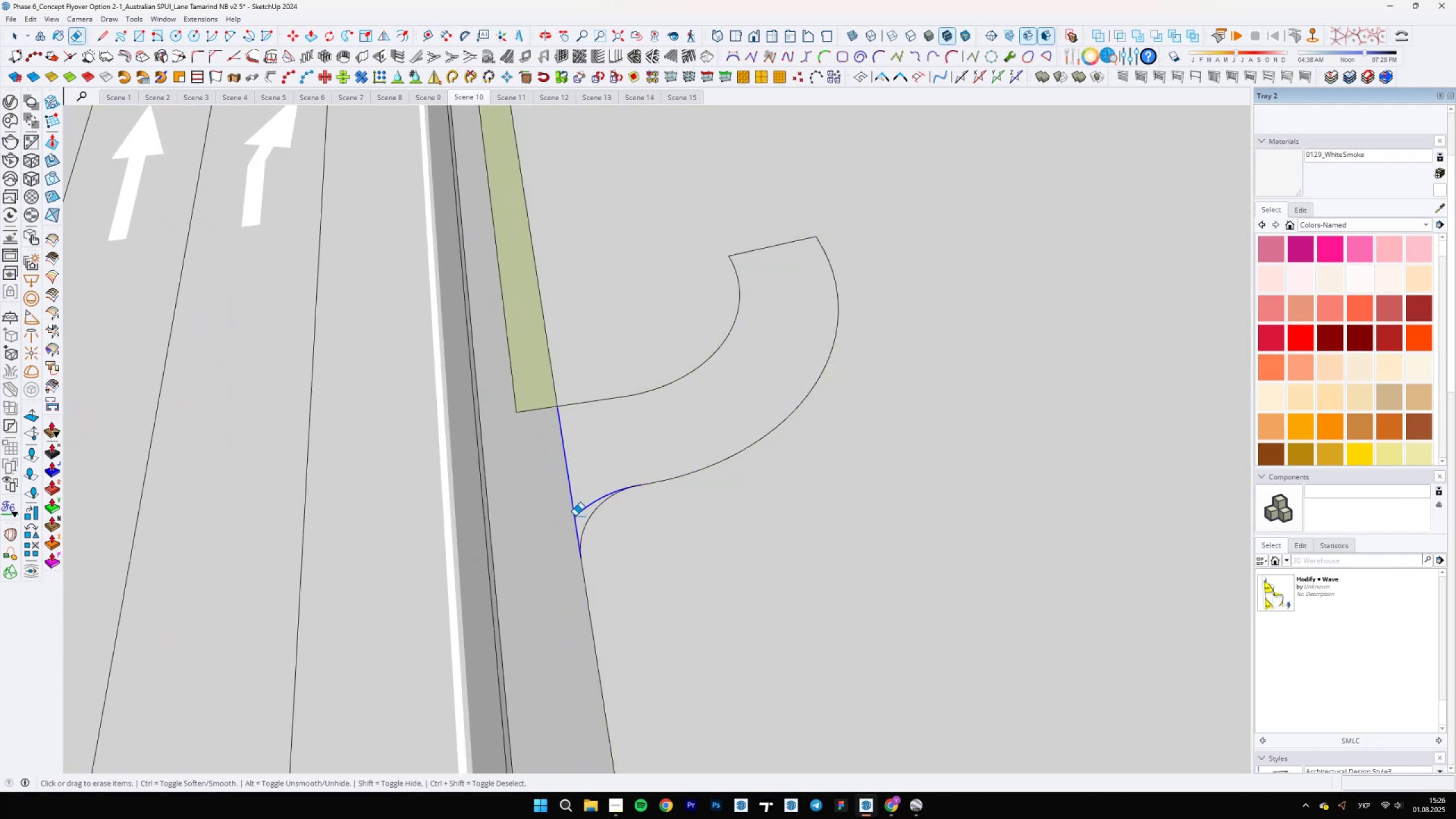 
key(Space)
 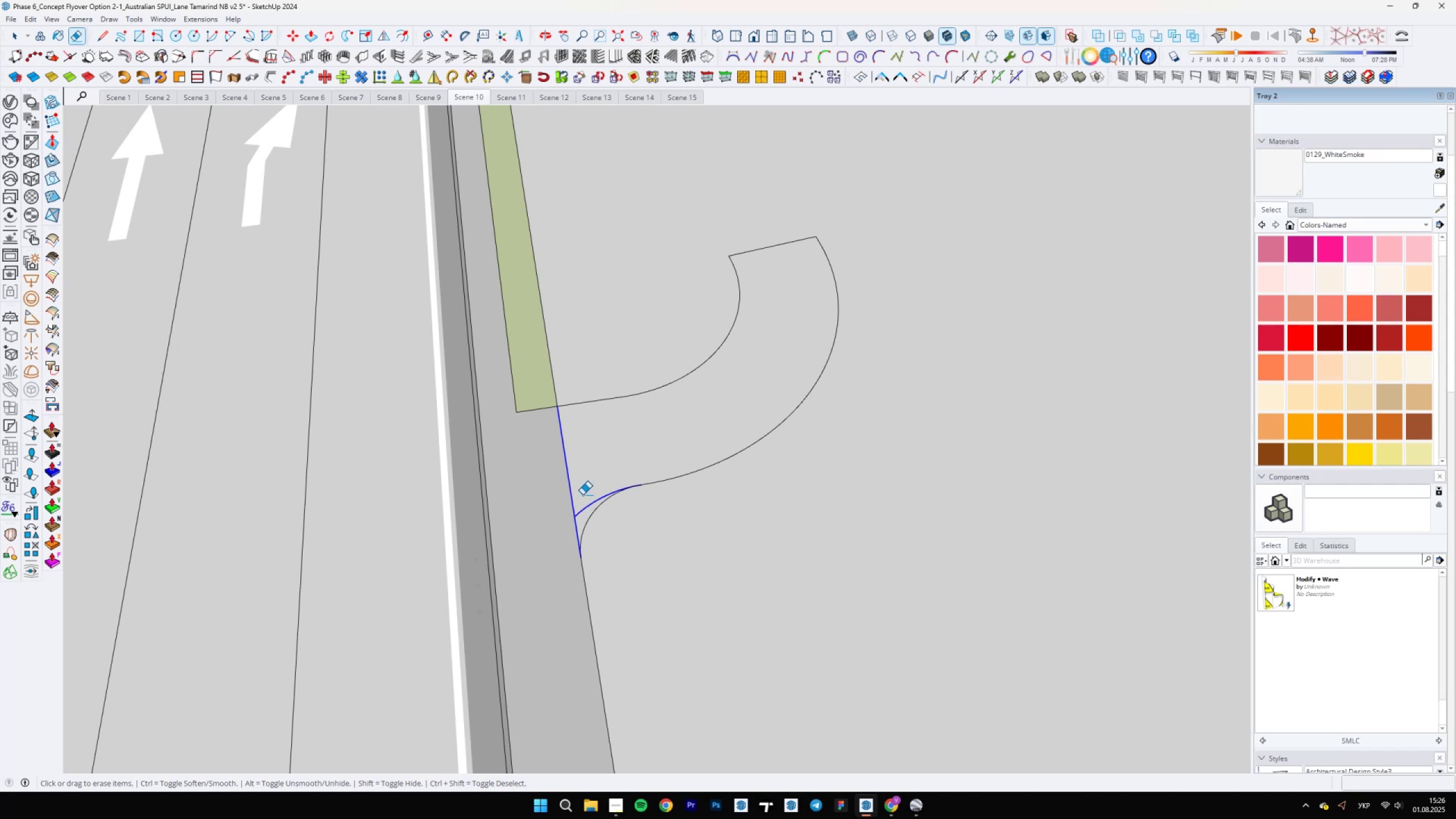 
scroll: coordinate [579, 474], scroll_direction: down, amount: 5.0
 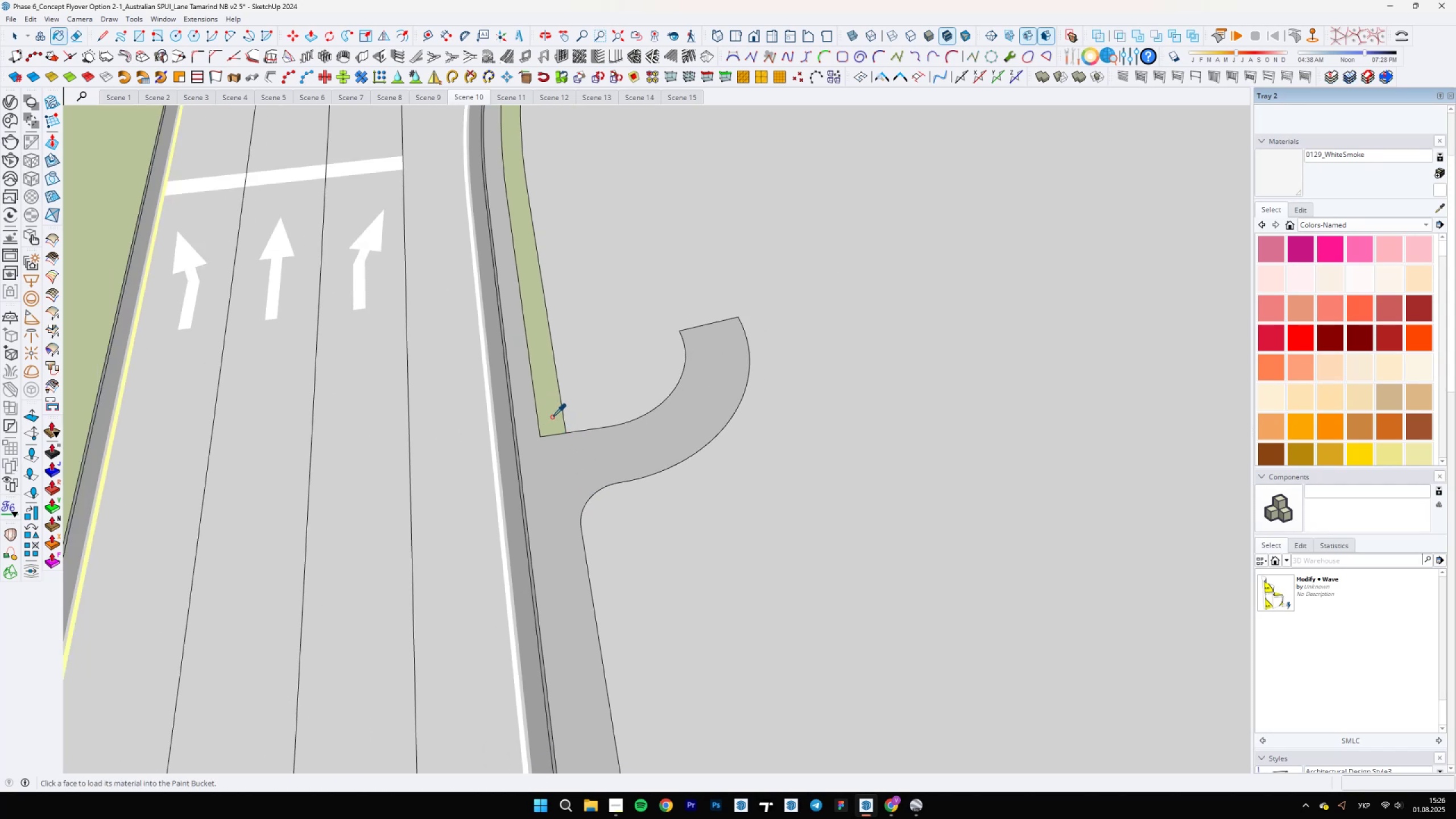 
key(B)
 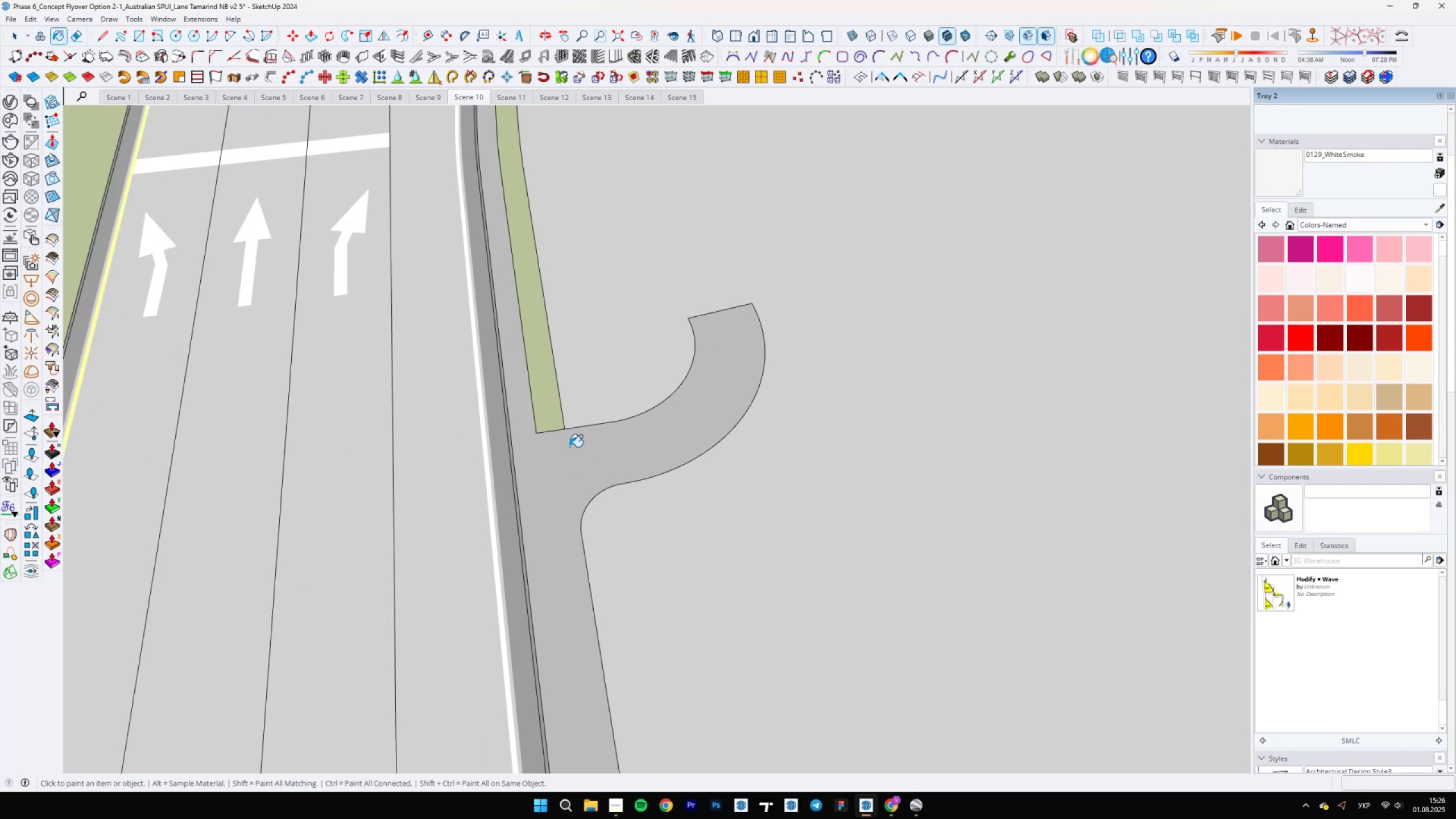 
hold_key(key=AltLeft, duration=0.34)
left_click([552, 417])
 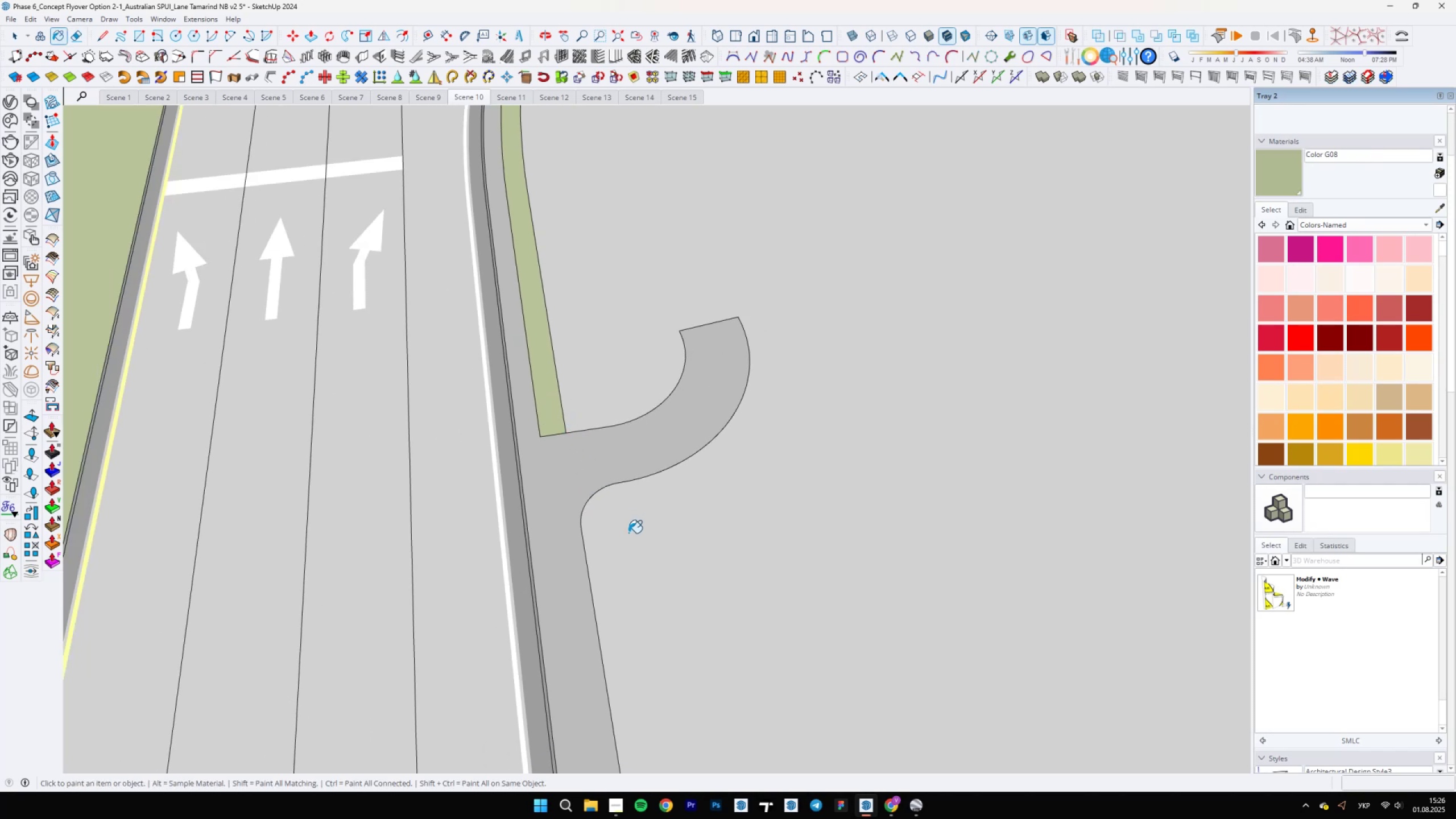 
scroll: coordinate [590, 483], scroll_direction: down, amount: 7.0
 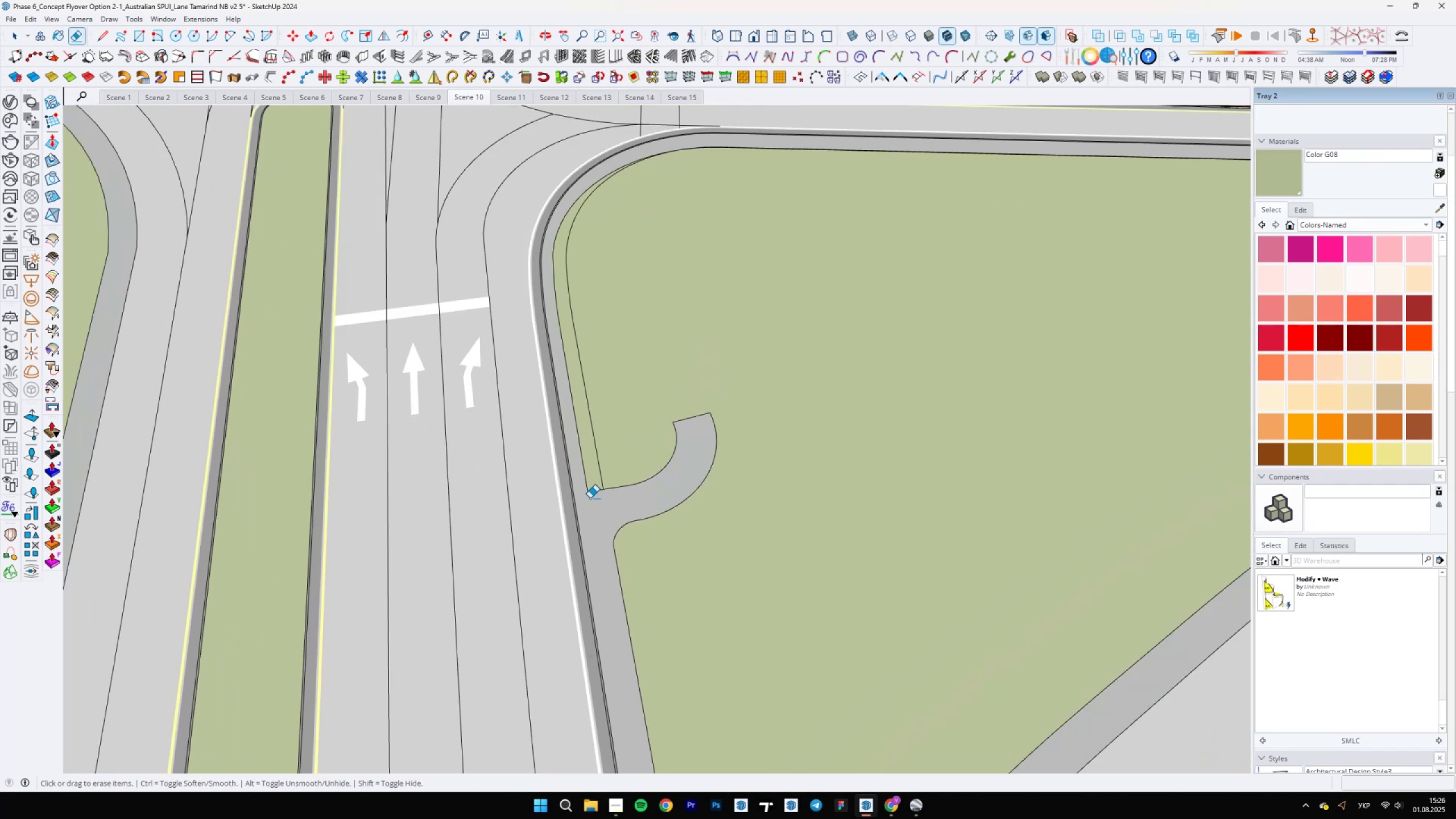 
key(Space)
 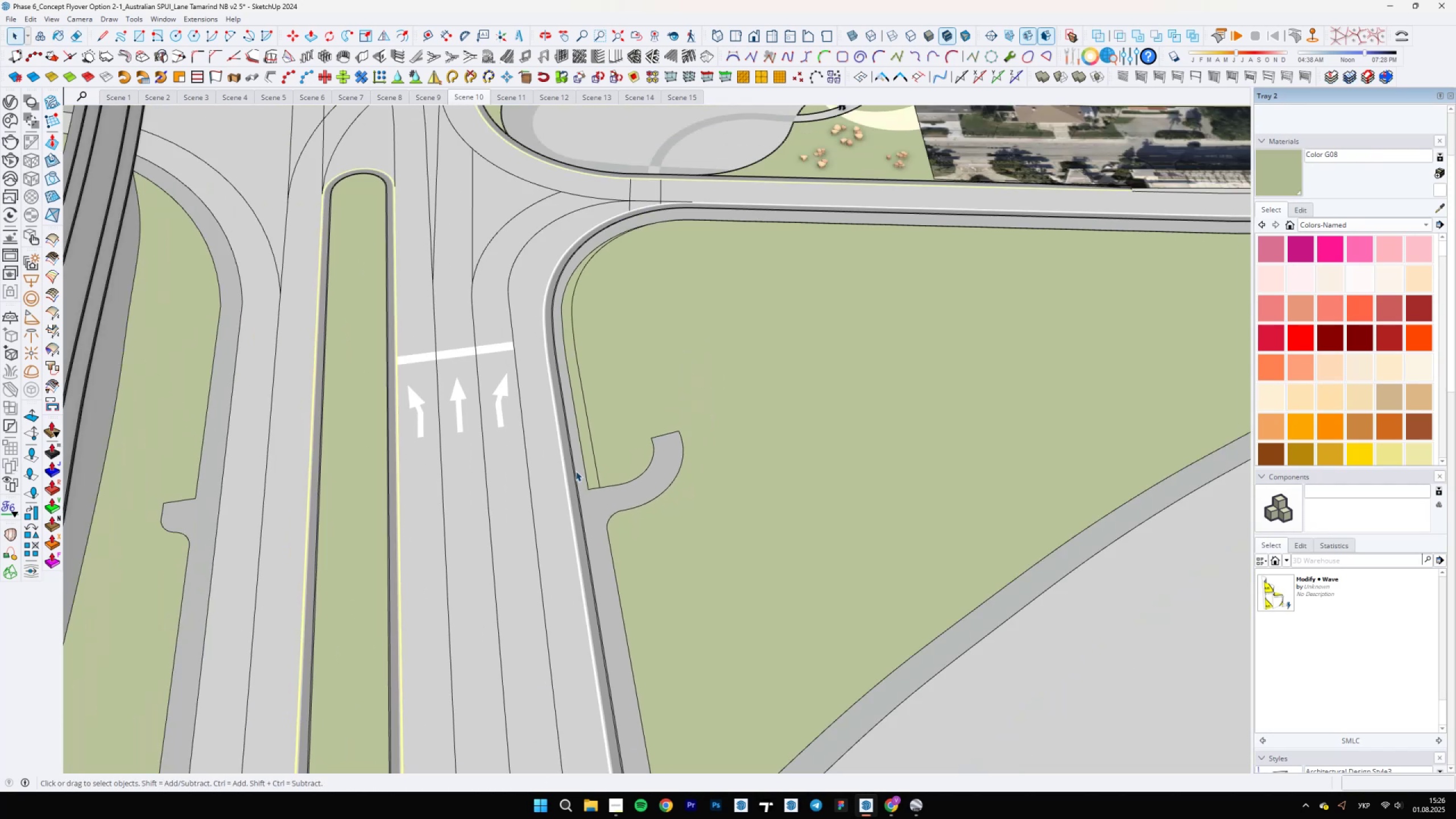 
key(E)
 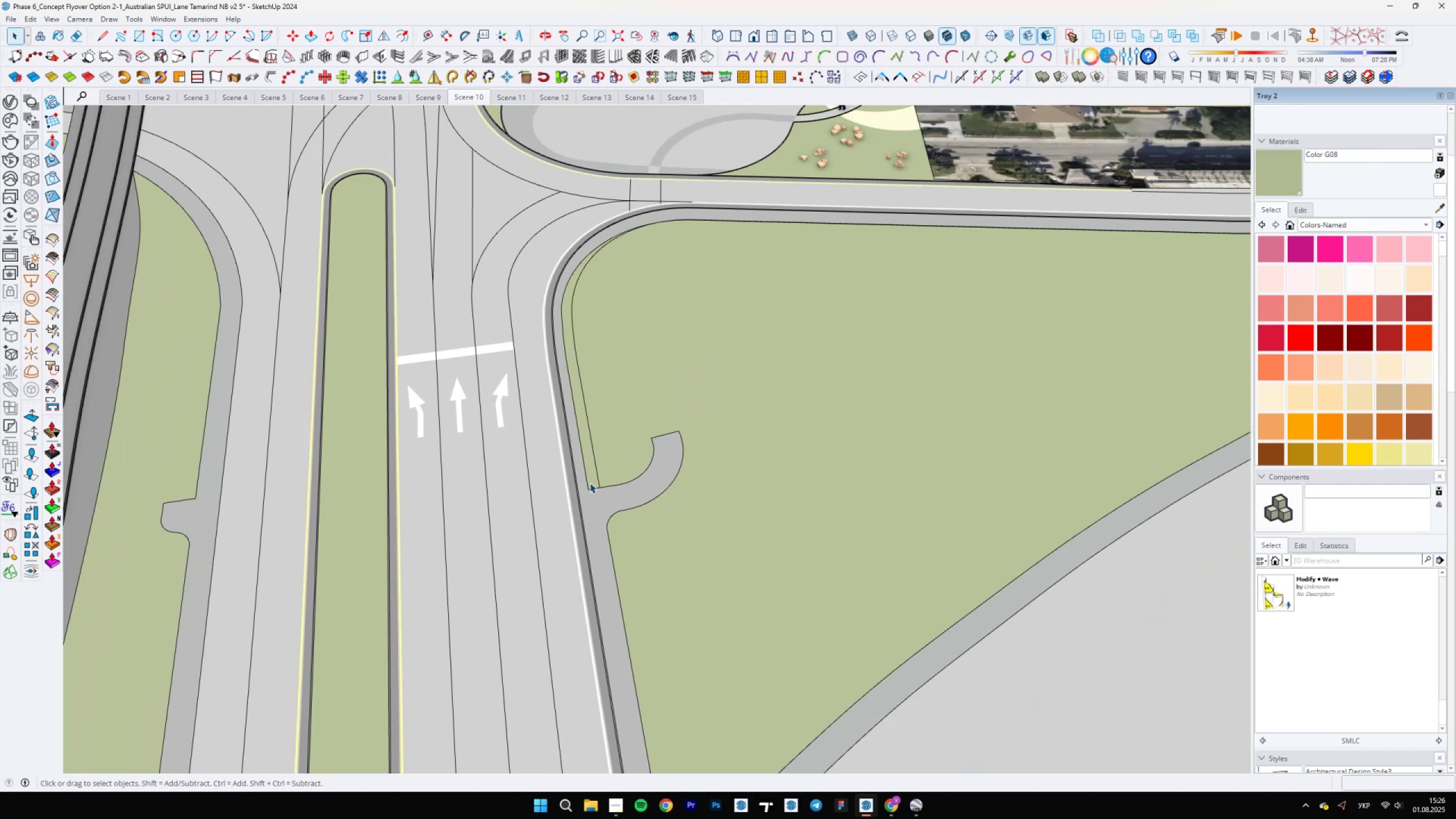 
left_click_drag(start_coordinate=[591, 500], to_coordinate=[589, 490])
 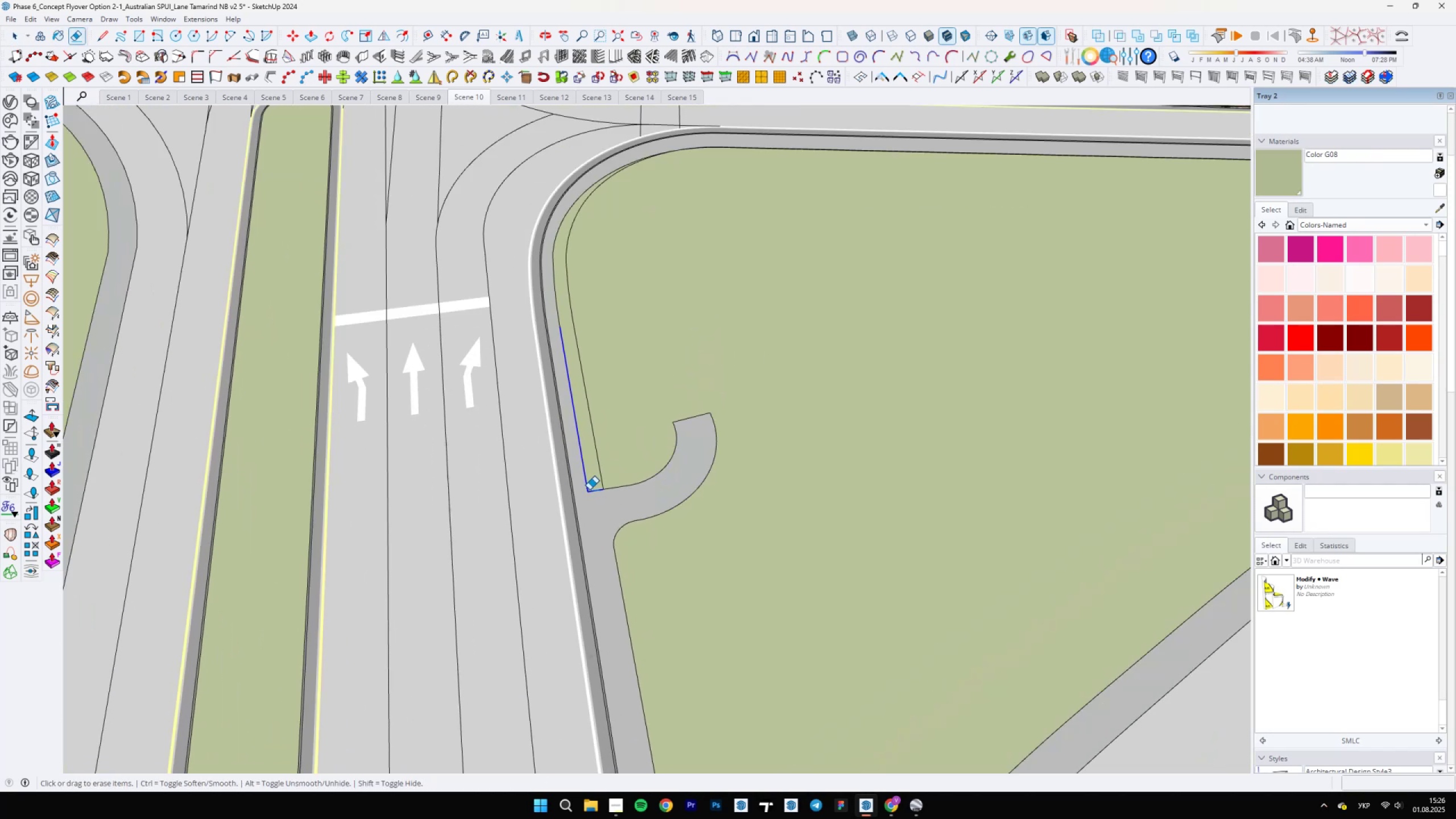 
scroll: coordinate [565, 485], scroll_direction: down, amount: 4.0
 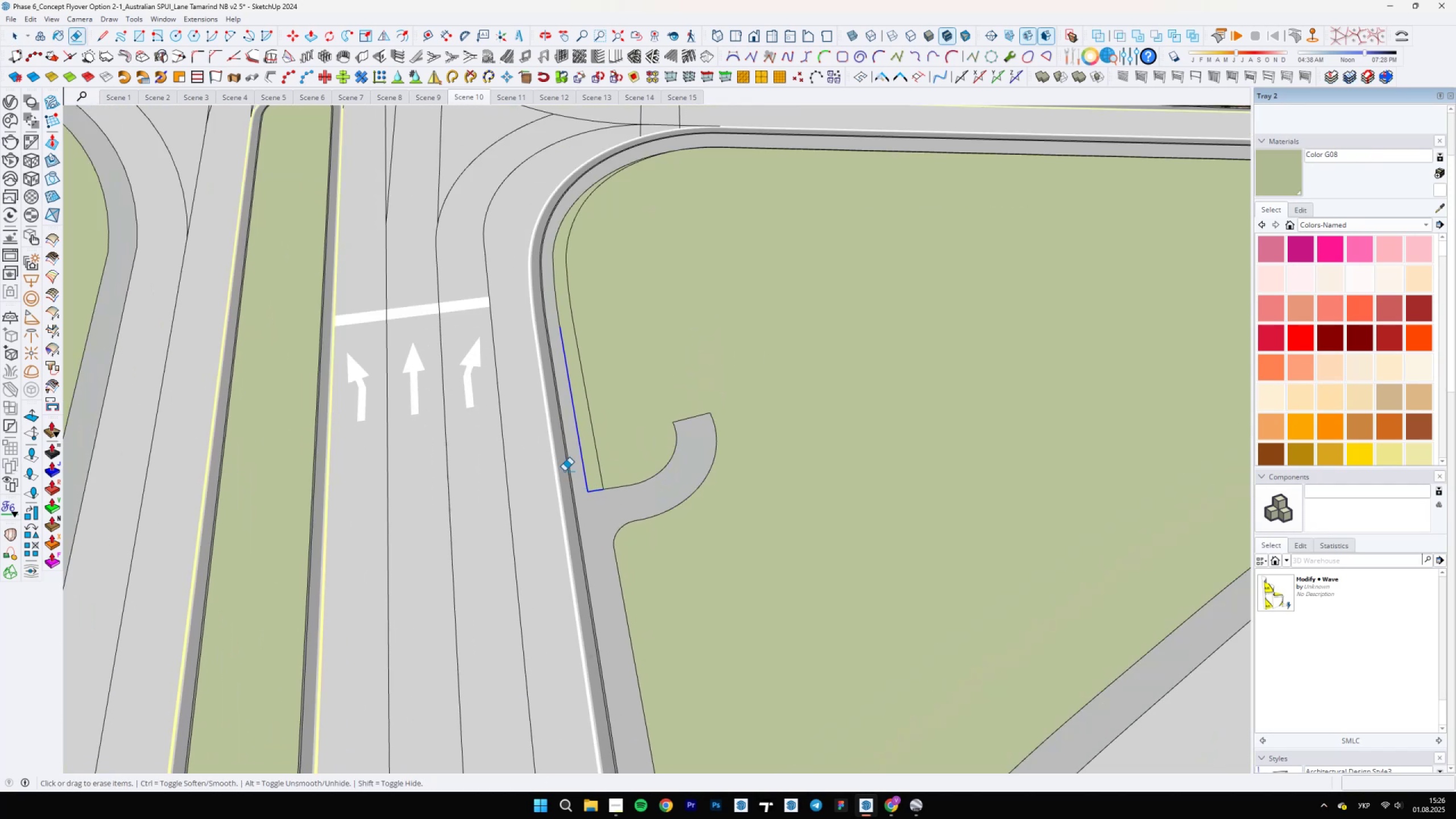 
hold_key(key=ShiftLeft, duration=0.39)
 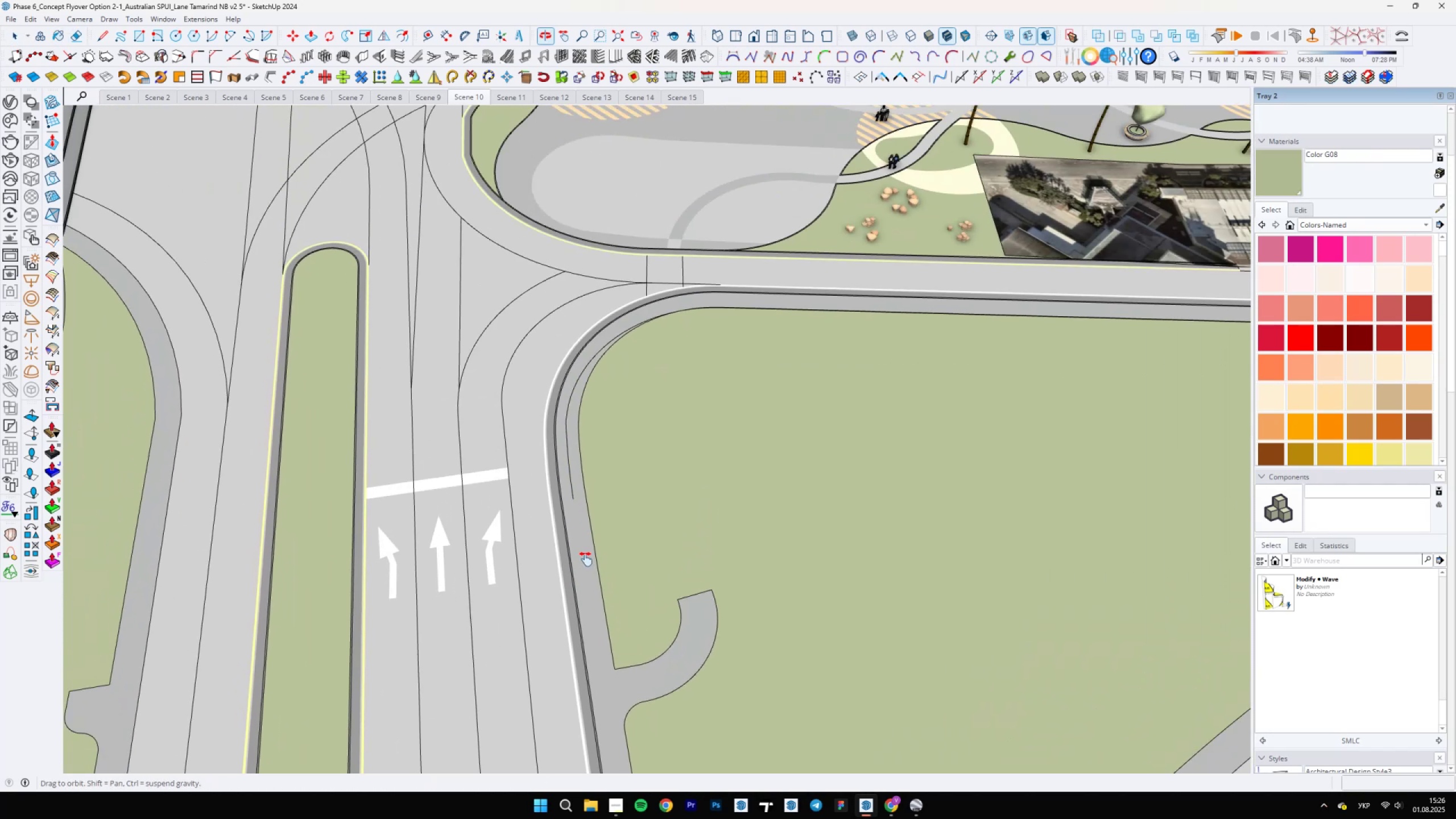 
scroll: coordinate [573, 514], scroll_direction: up, amount: 4.0
 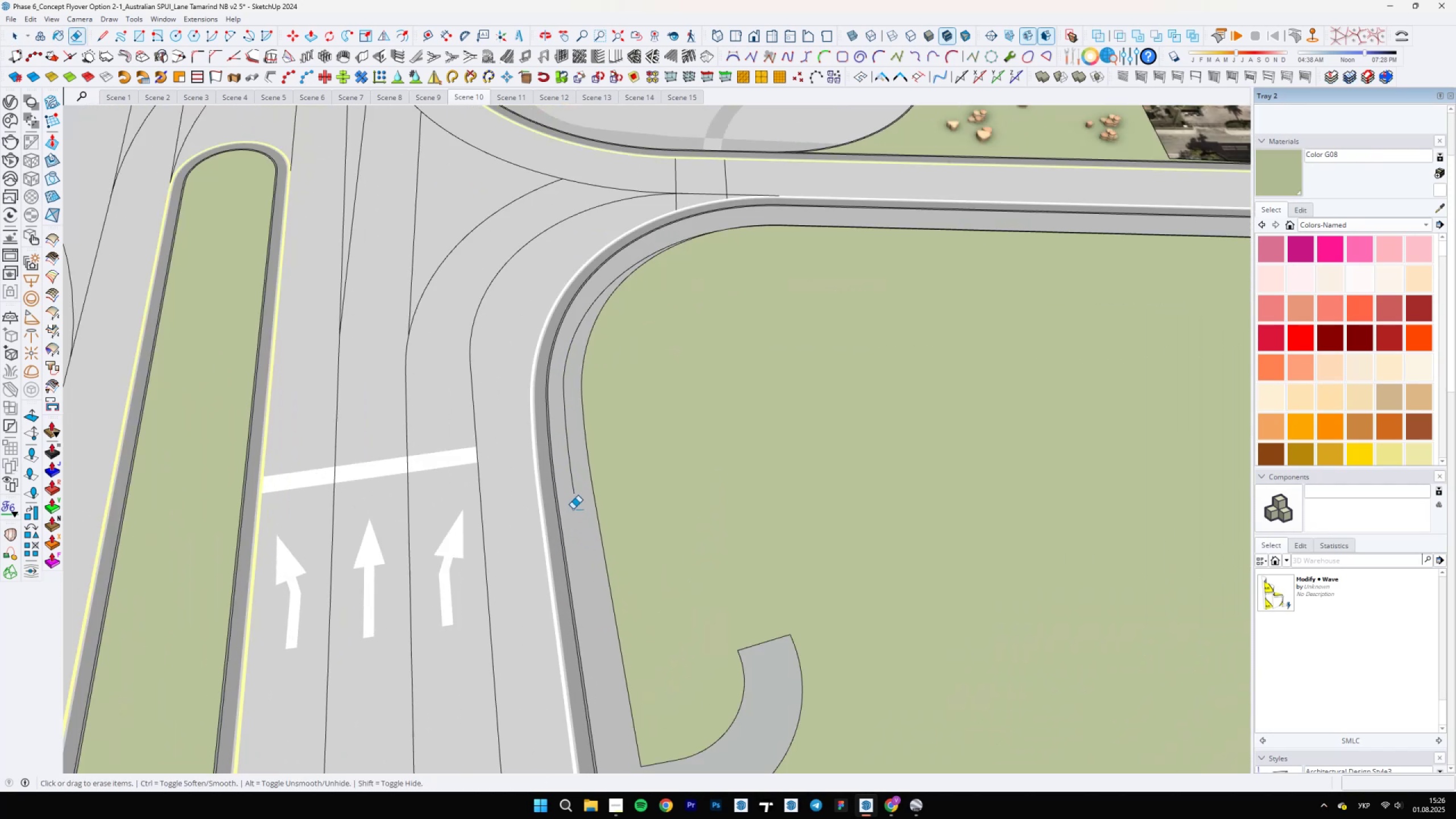 
left_click_drag(start_coordinate=[571, 495], to_coordinate=[571, 473])
 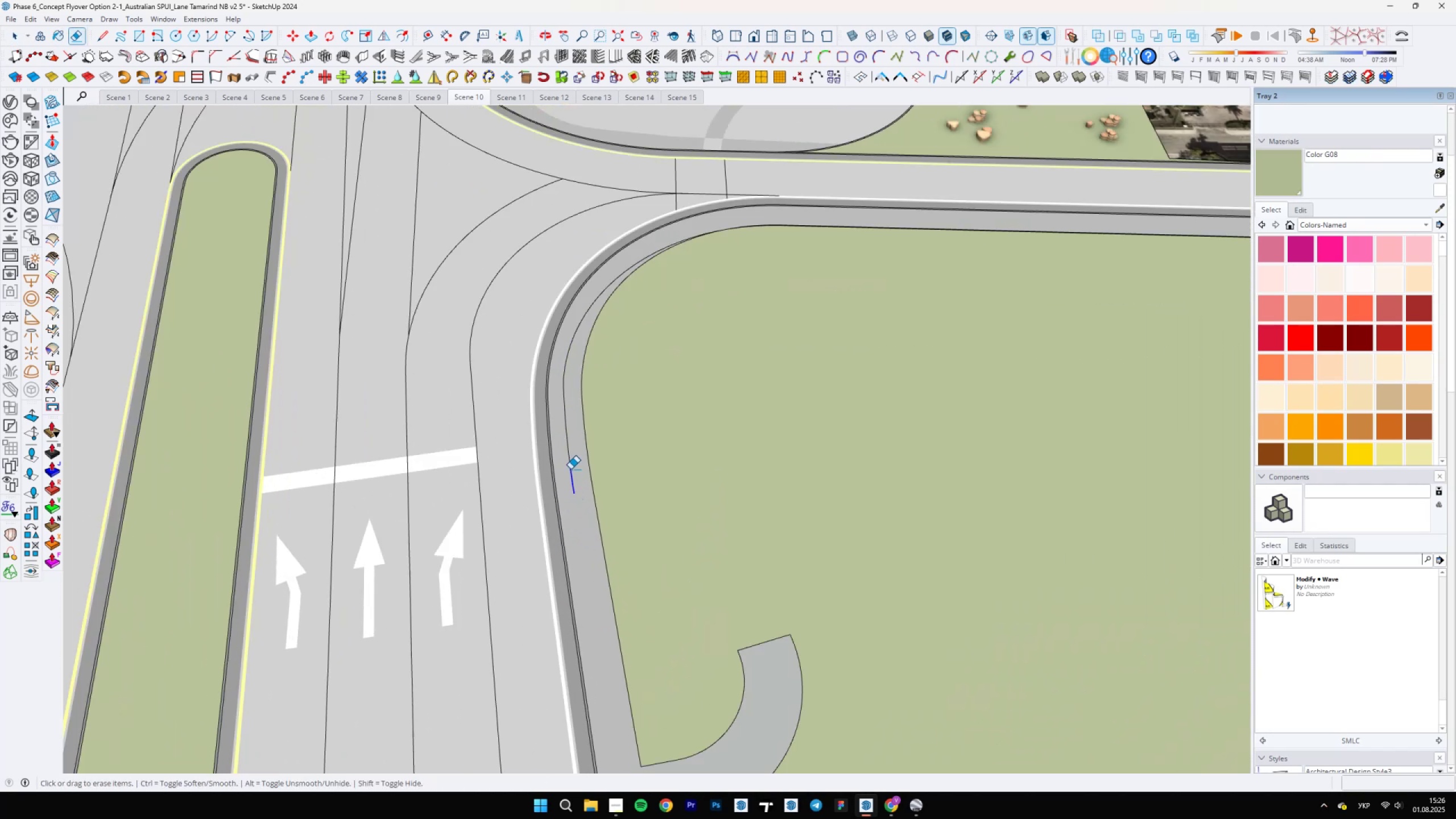 
hold_key(key=ShiftLeft, duration=0.65)
 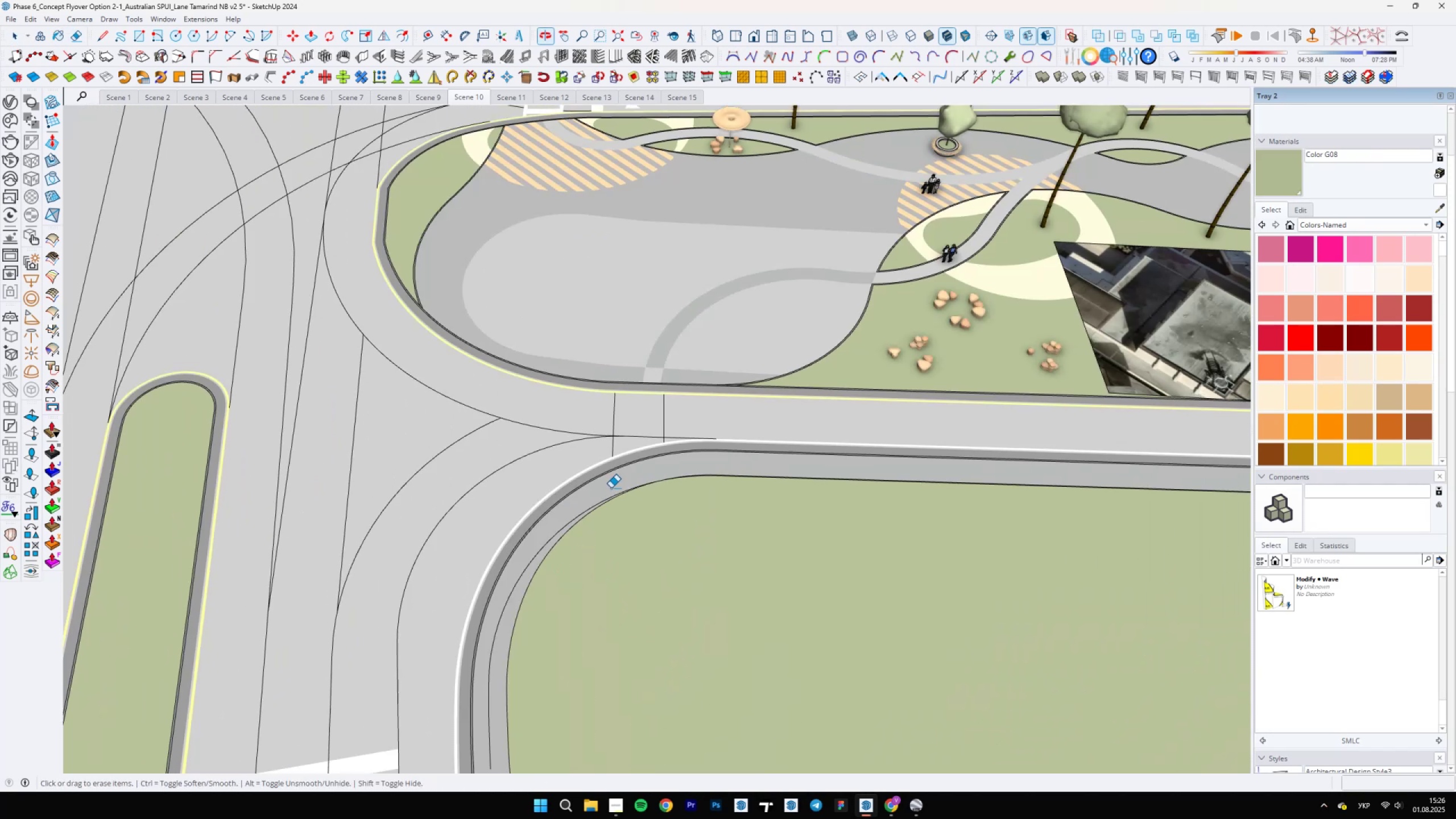 
scroll: coordinate [584, 478], scroll_direction: up, amount: 9.0
 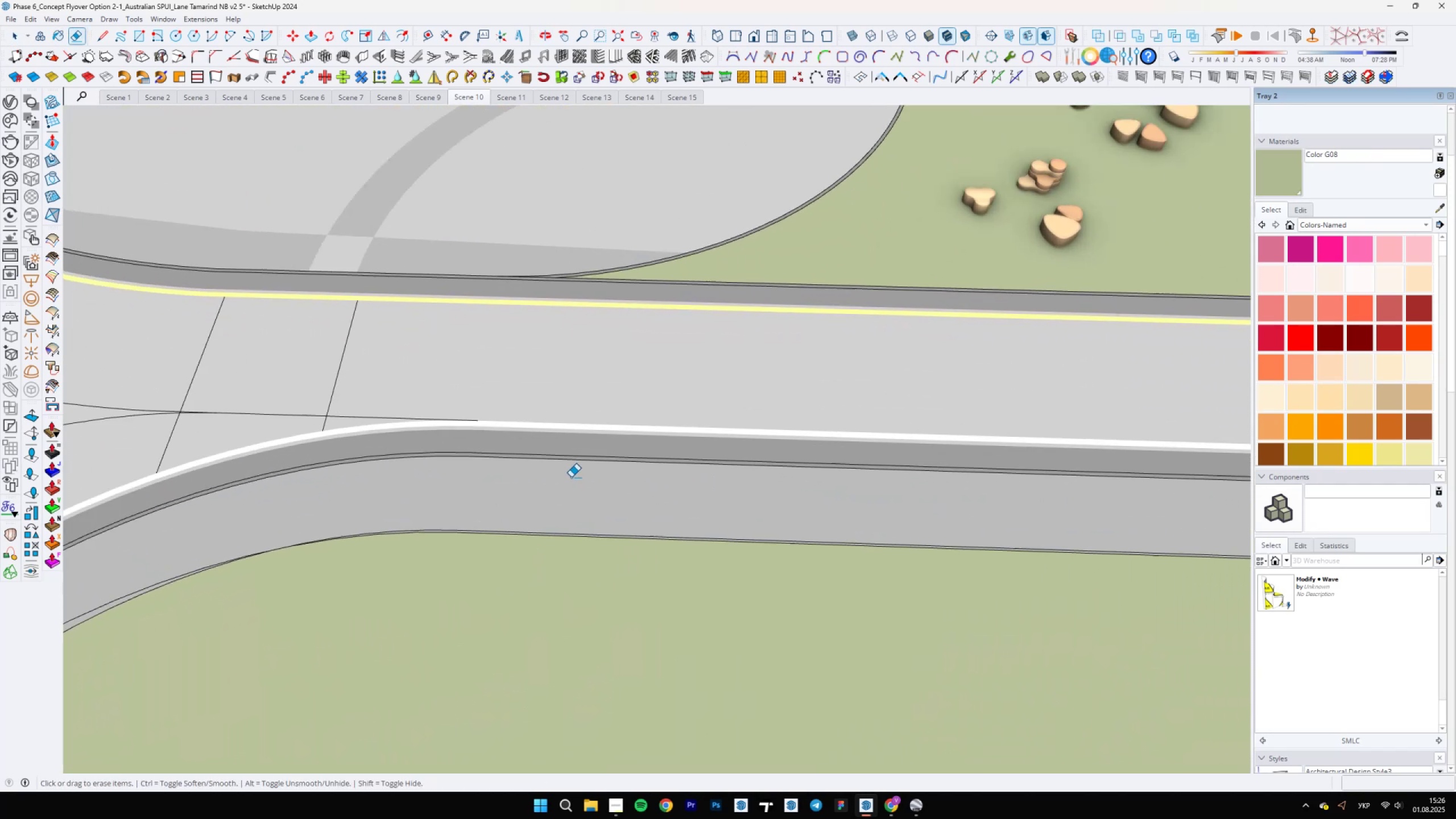 
key(Space)
 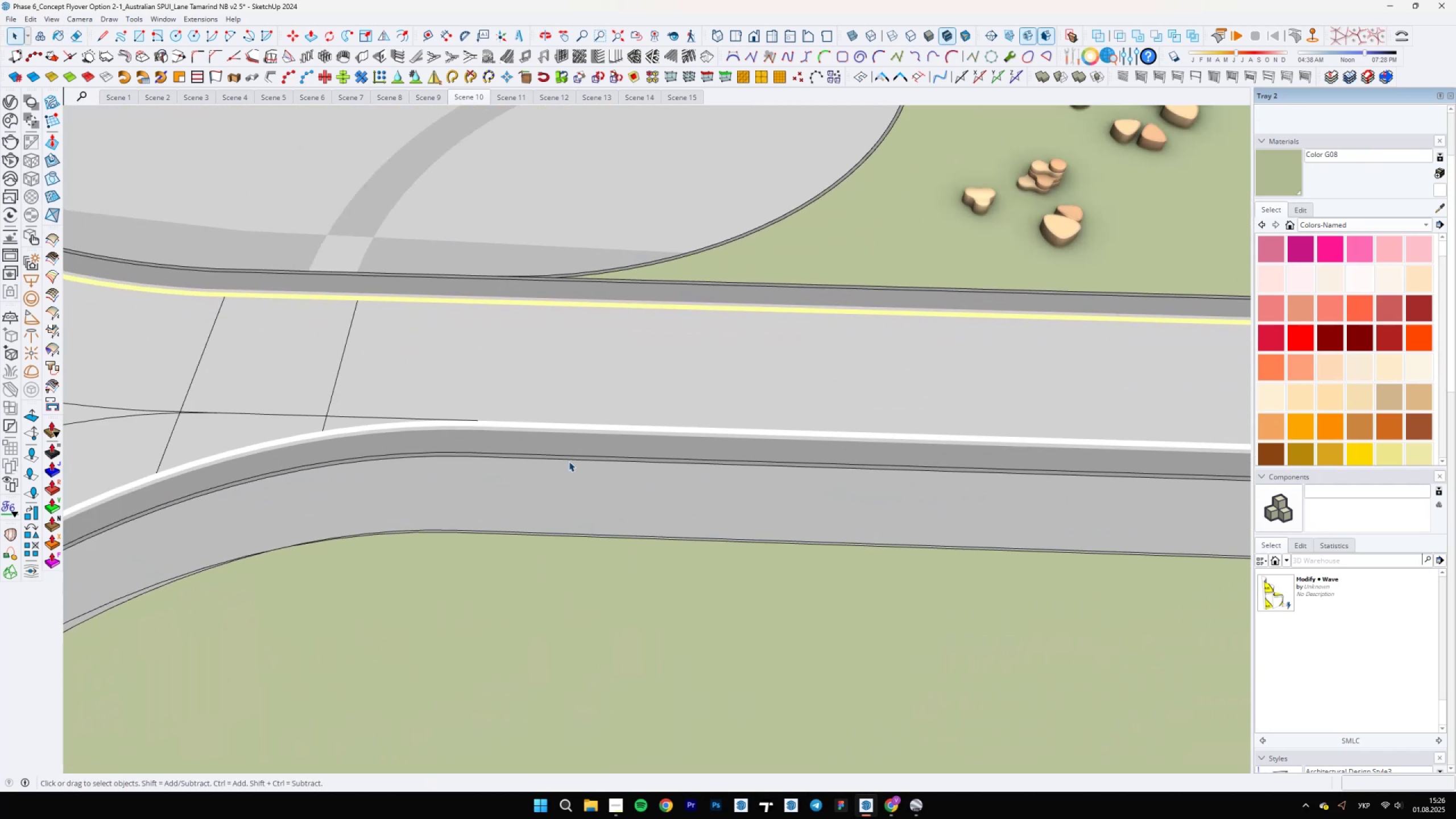 
left_click([569, 461])
 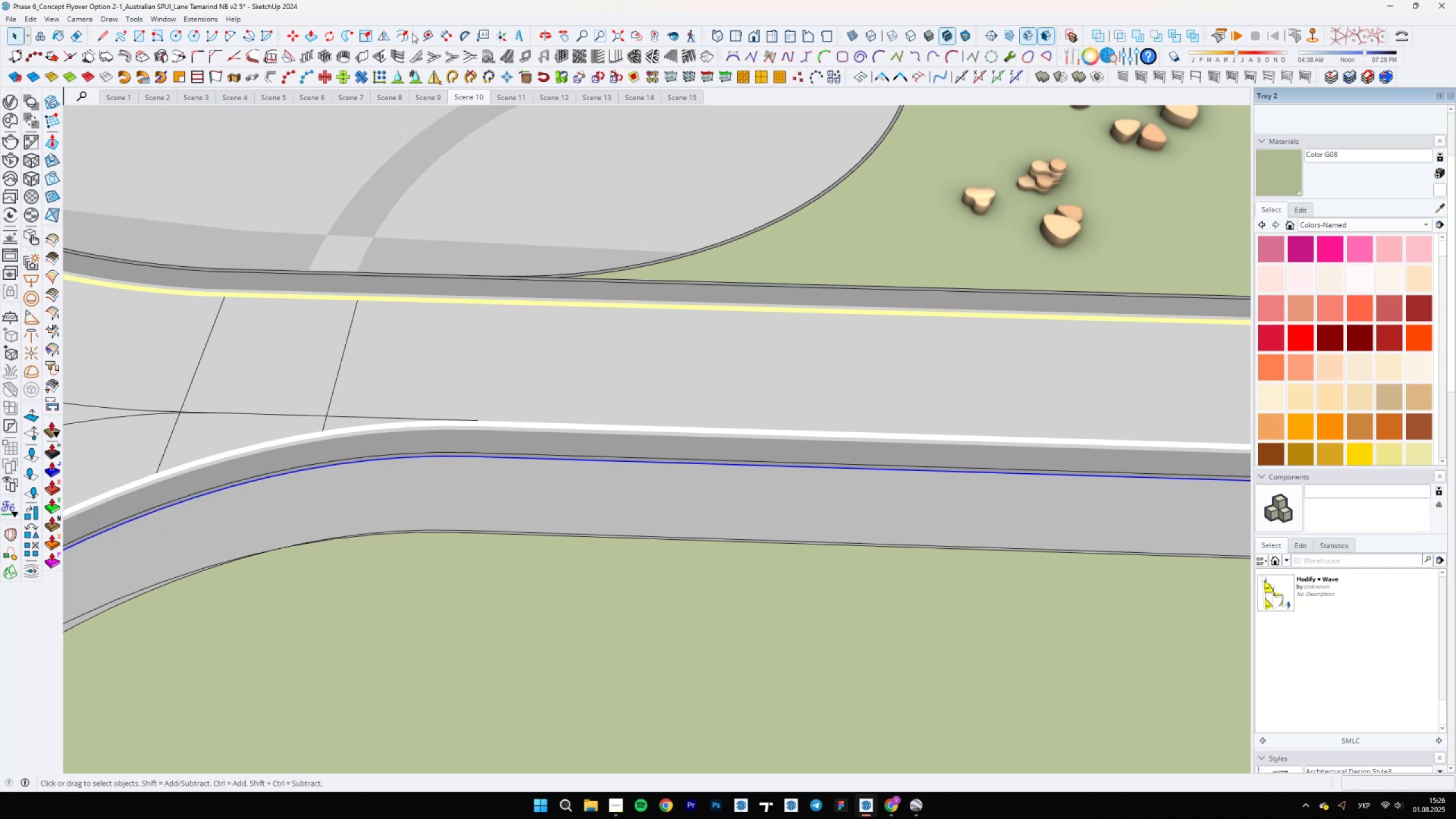 
left_click([407, 33])
 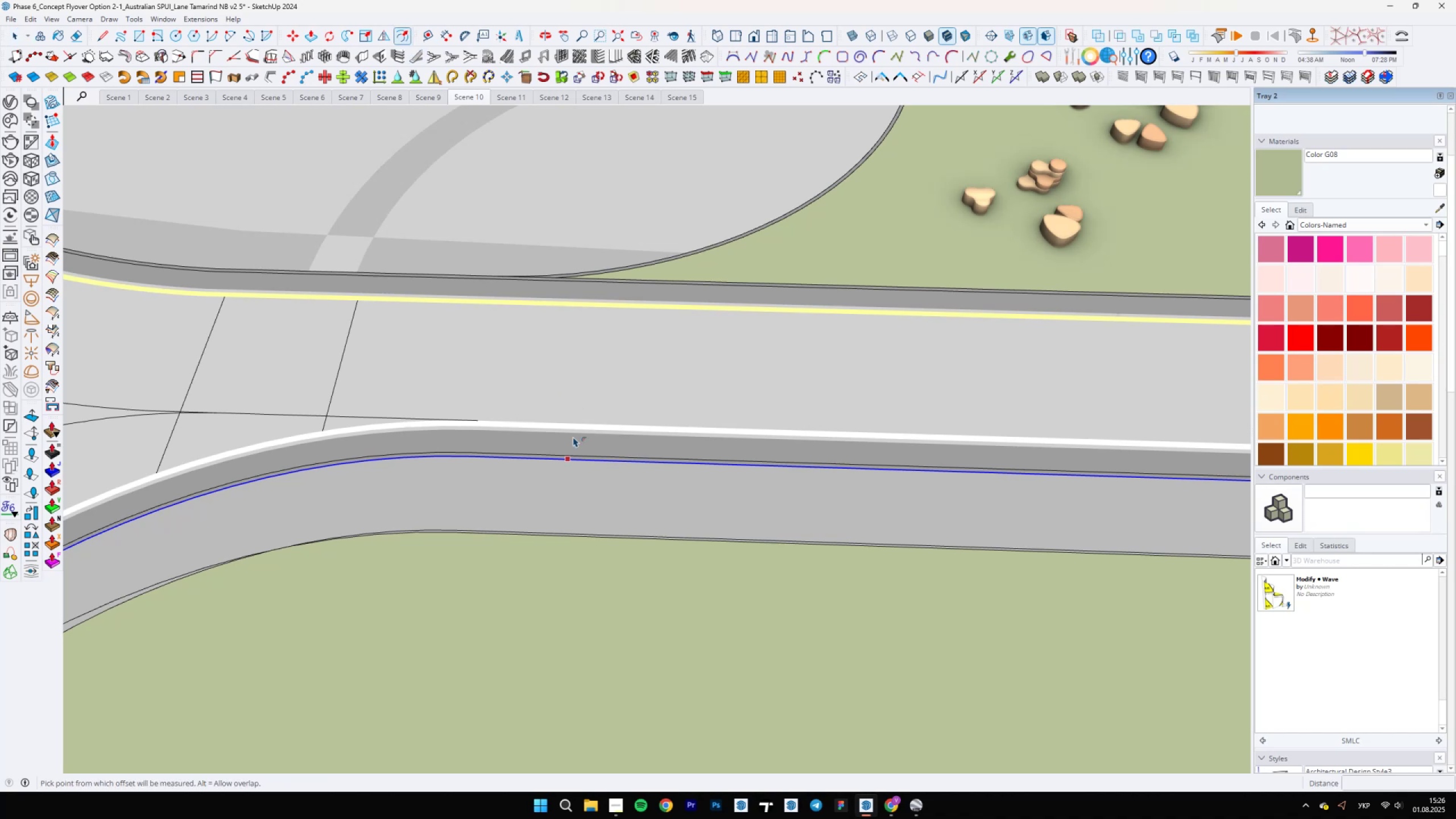 
left_click([574, 460])
 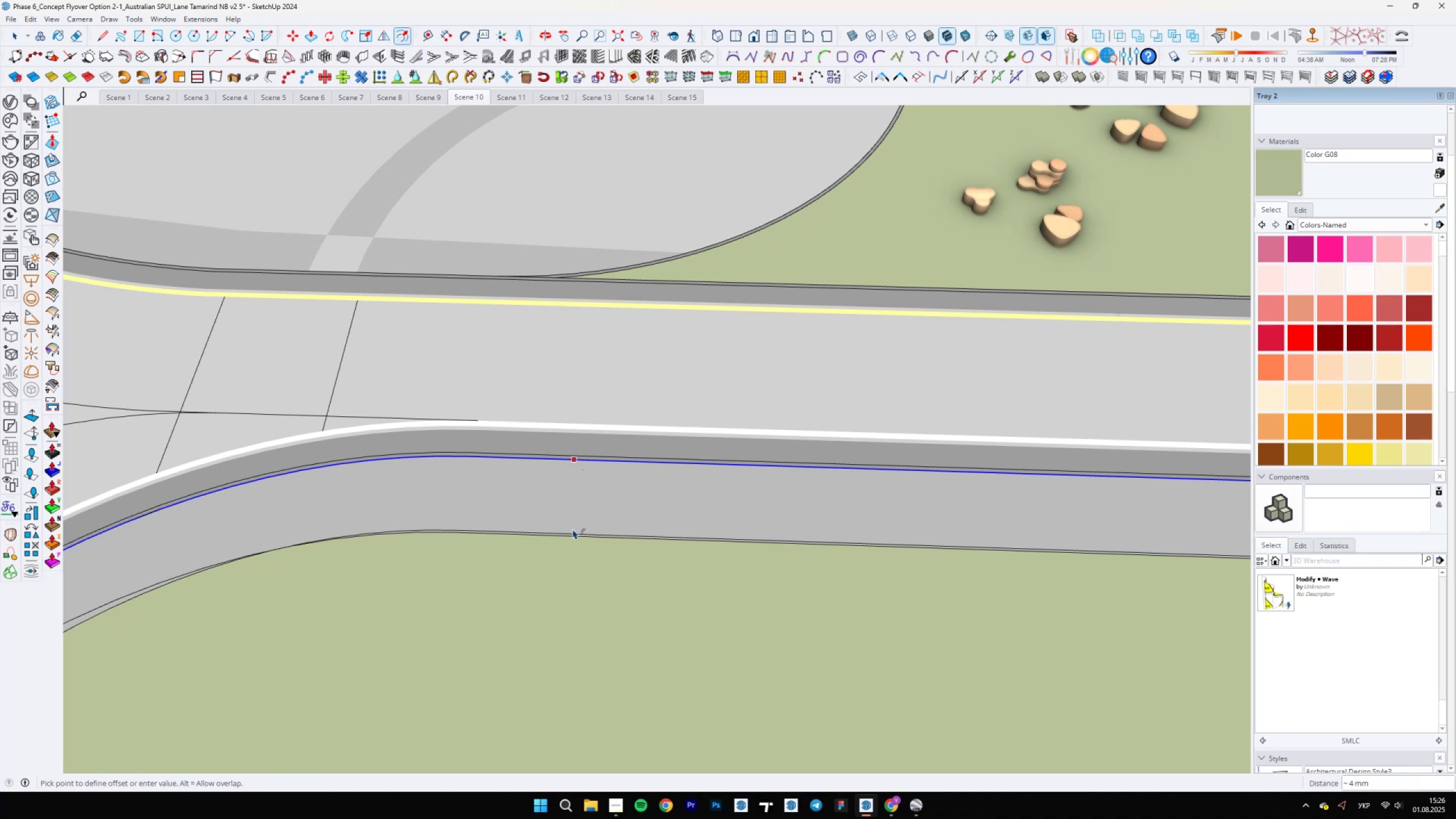 
scroll: coordinate [577, 458], scroll_direction: up, amount: 9.0
 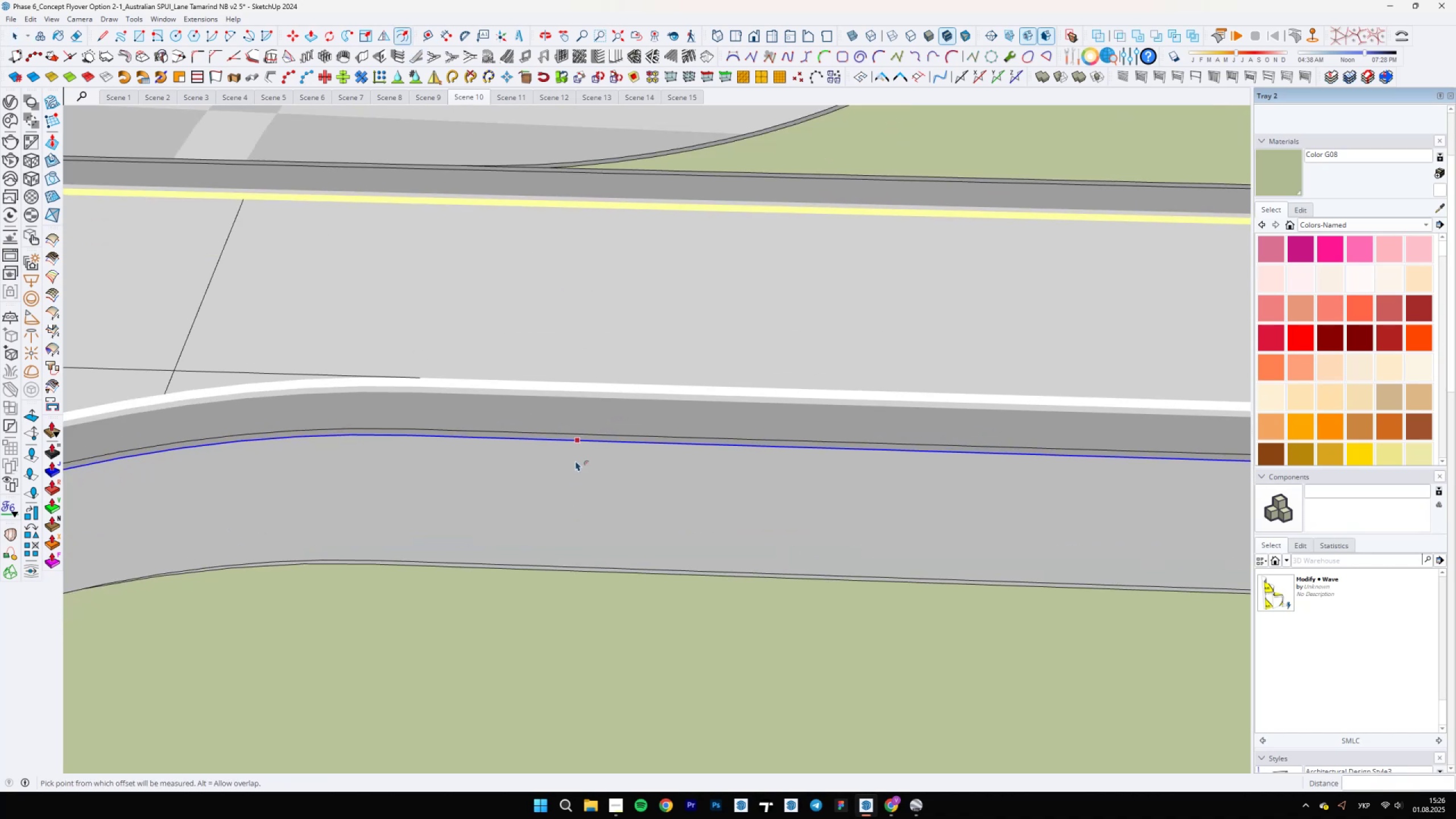 
key(Control+Z)
 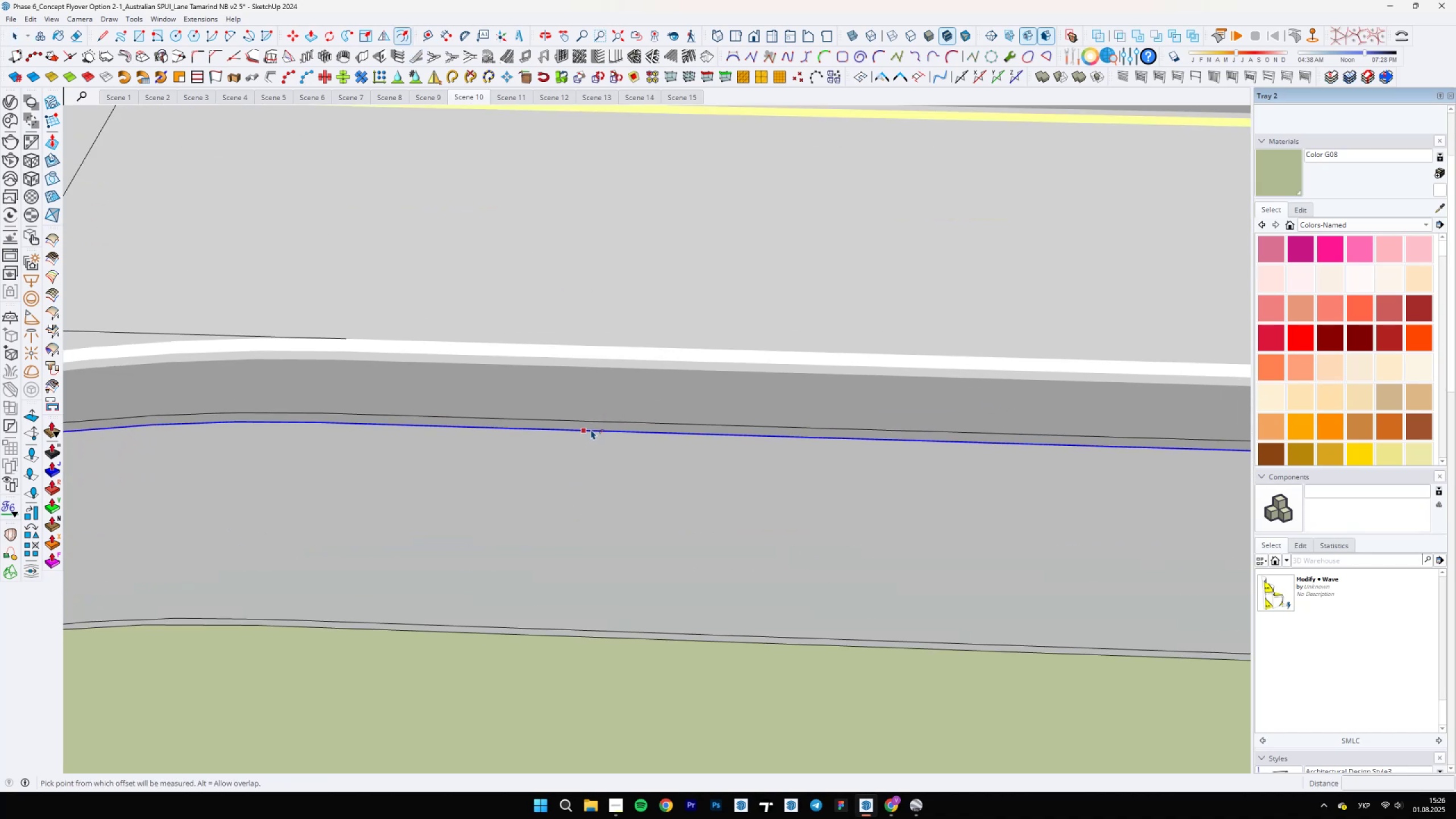 
left_click([591, 429])
 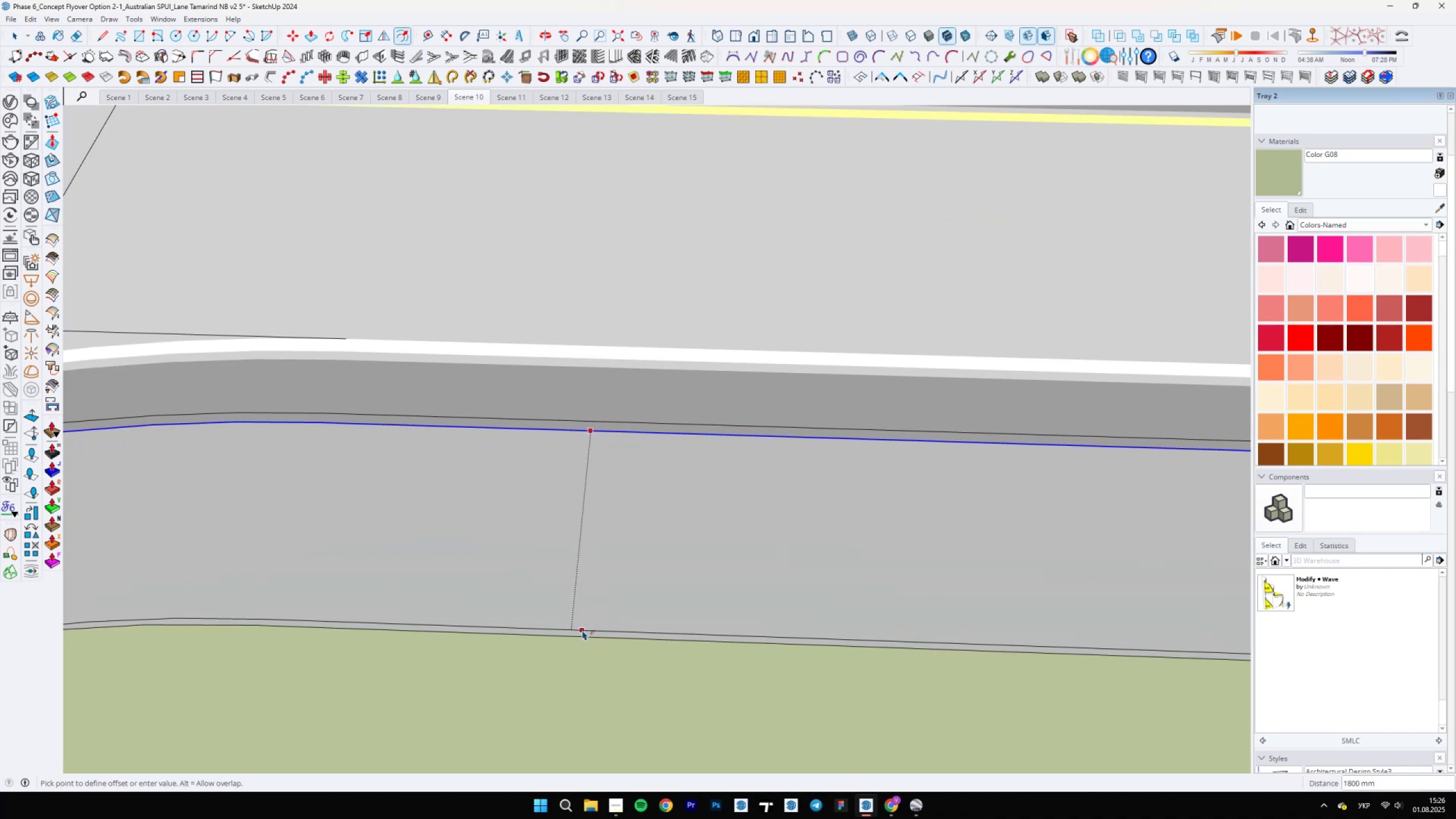 
key(Space)
 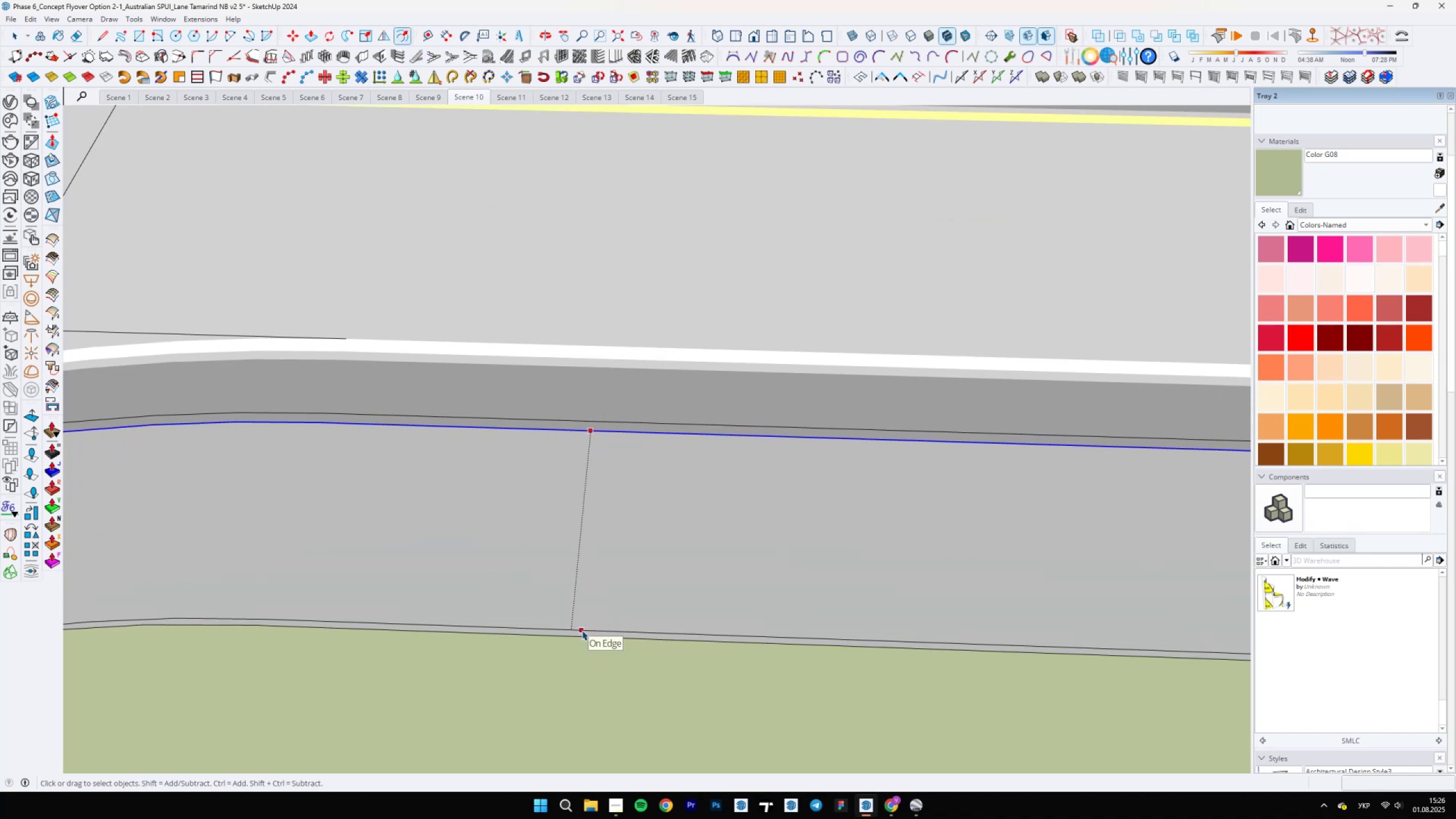 
scroll: coordinate [539, 635], scroll_direction: down, amount: 6.0
 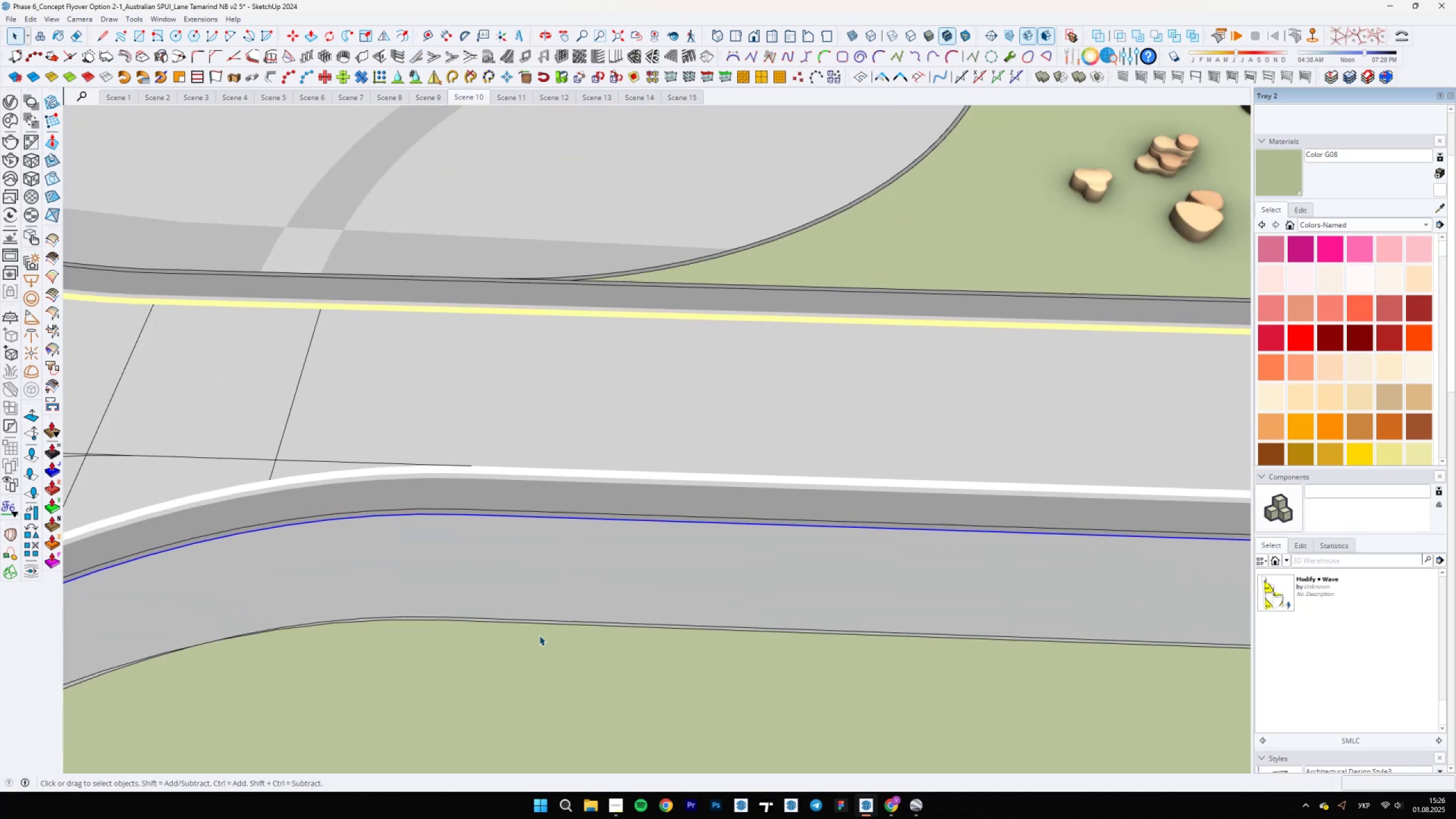 
key(E)
 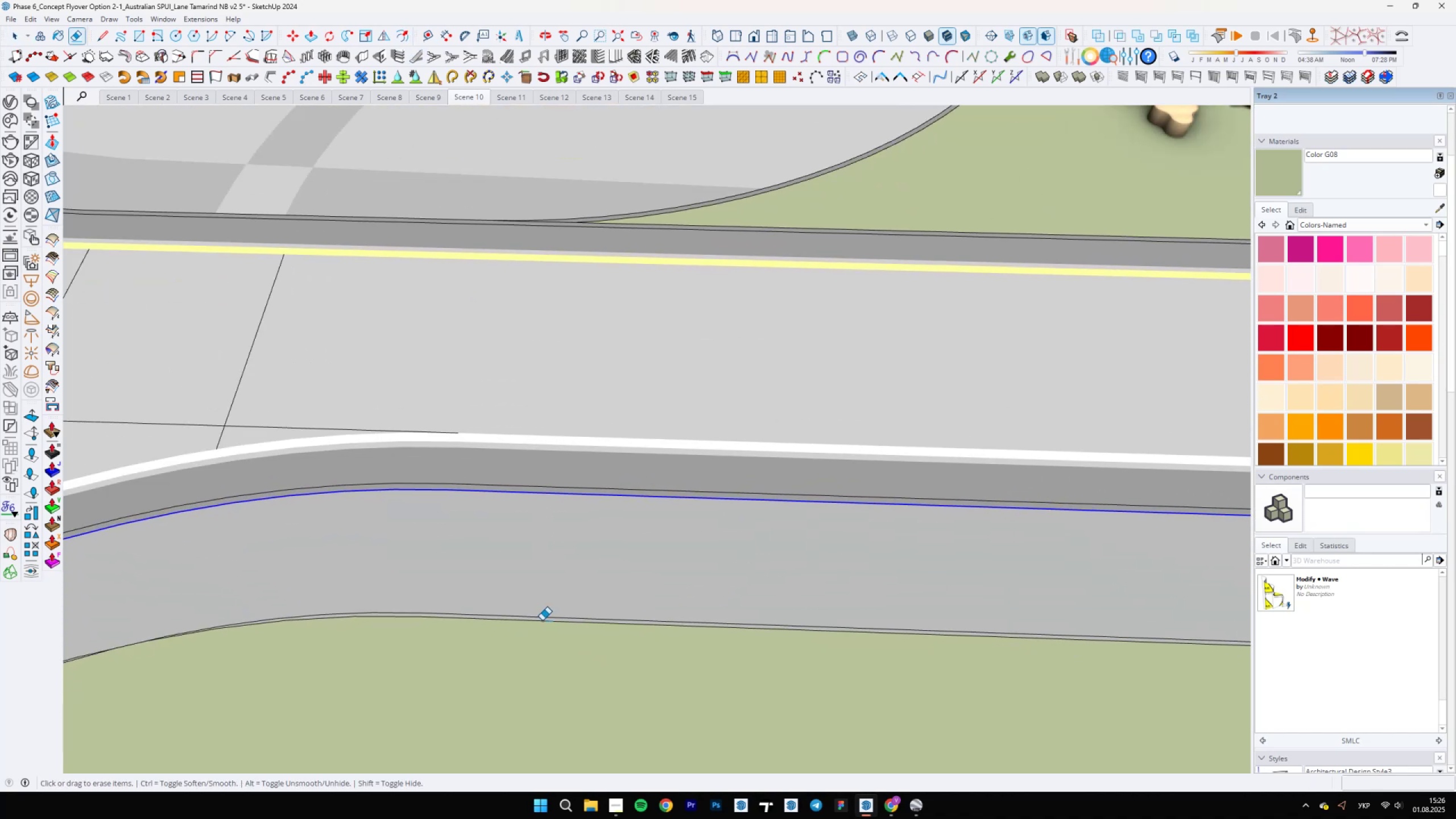 
left_click([542, 621])
 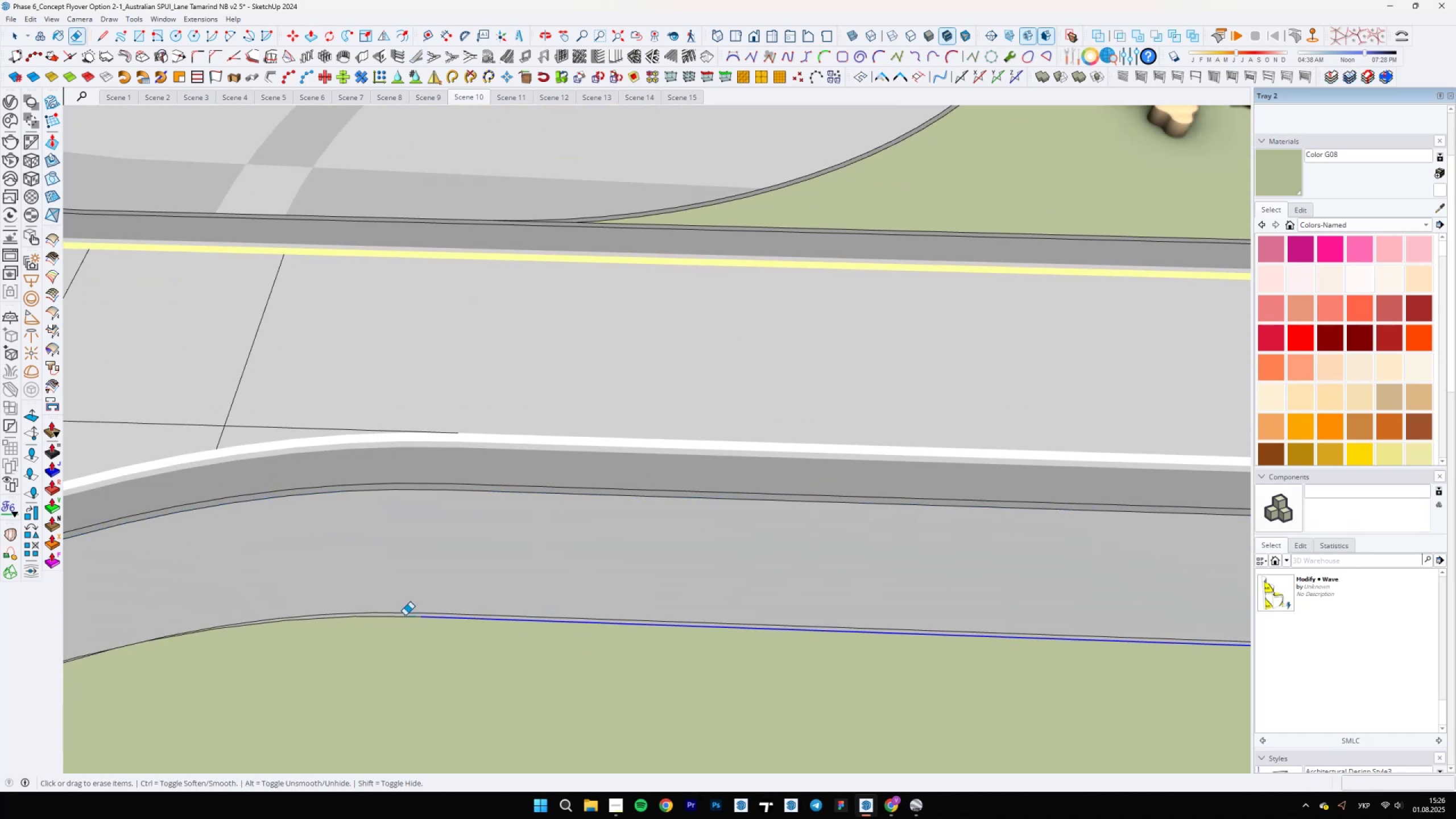 
left_click([404, 617])
 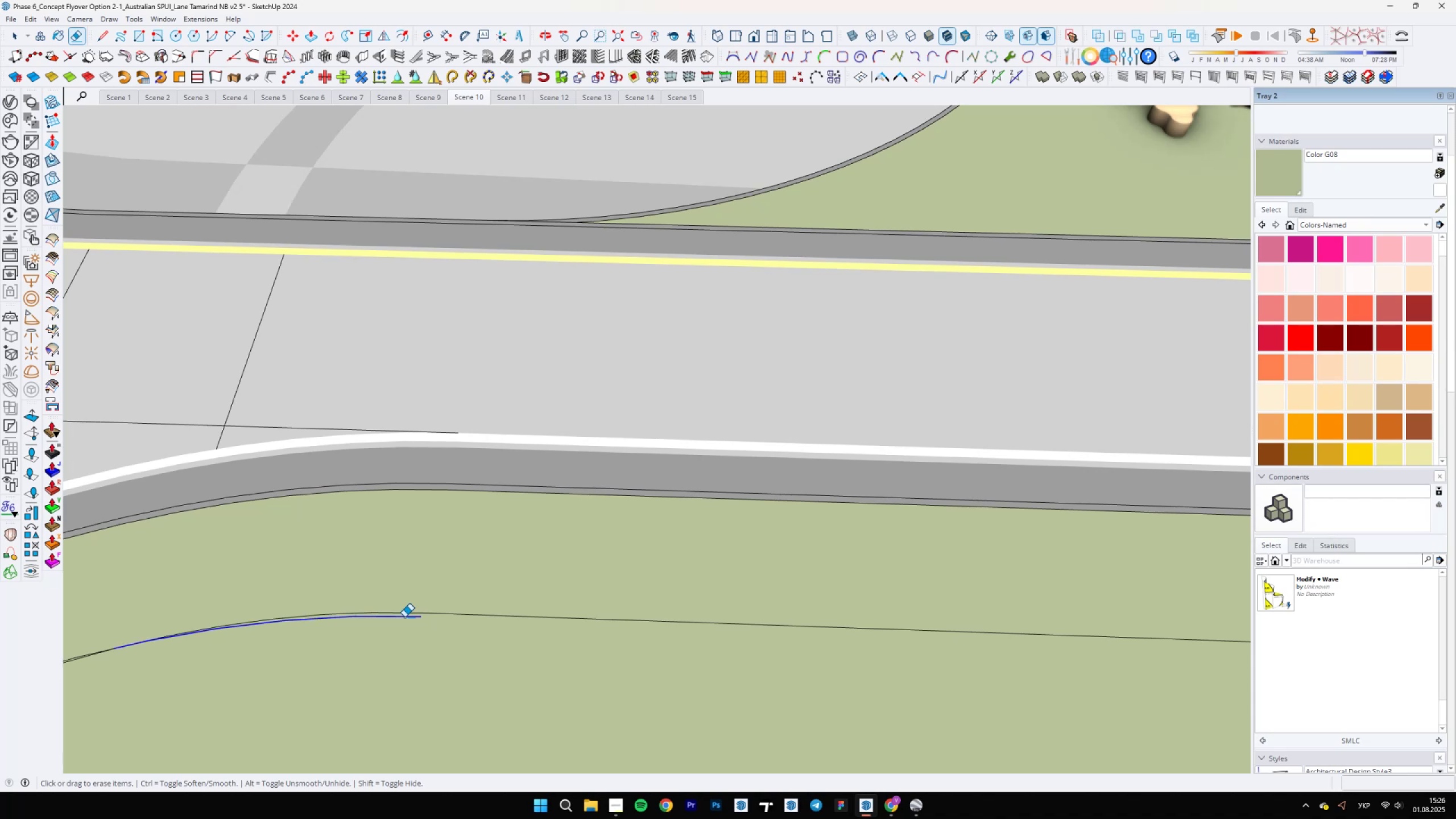 
key(Space)
 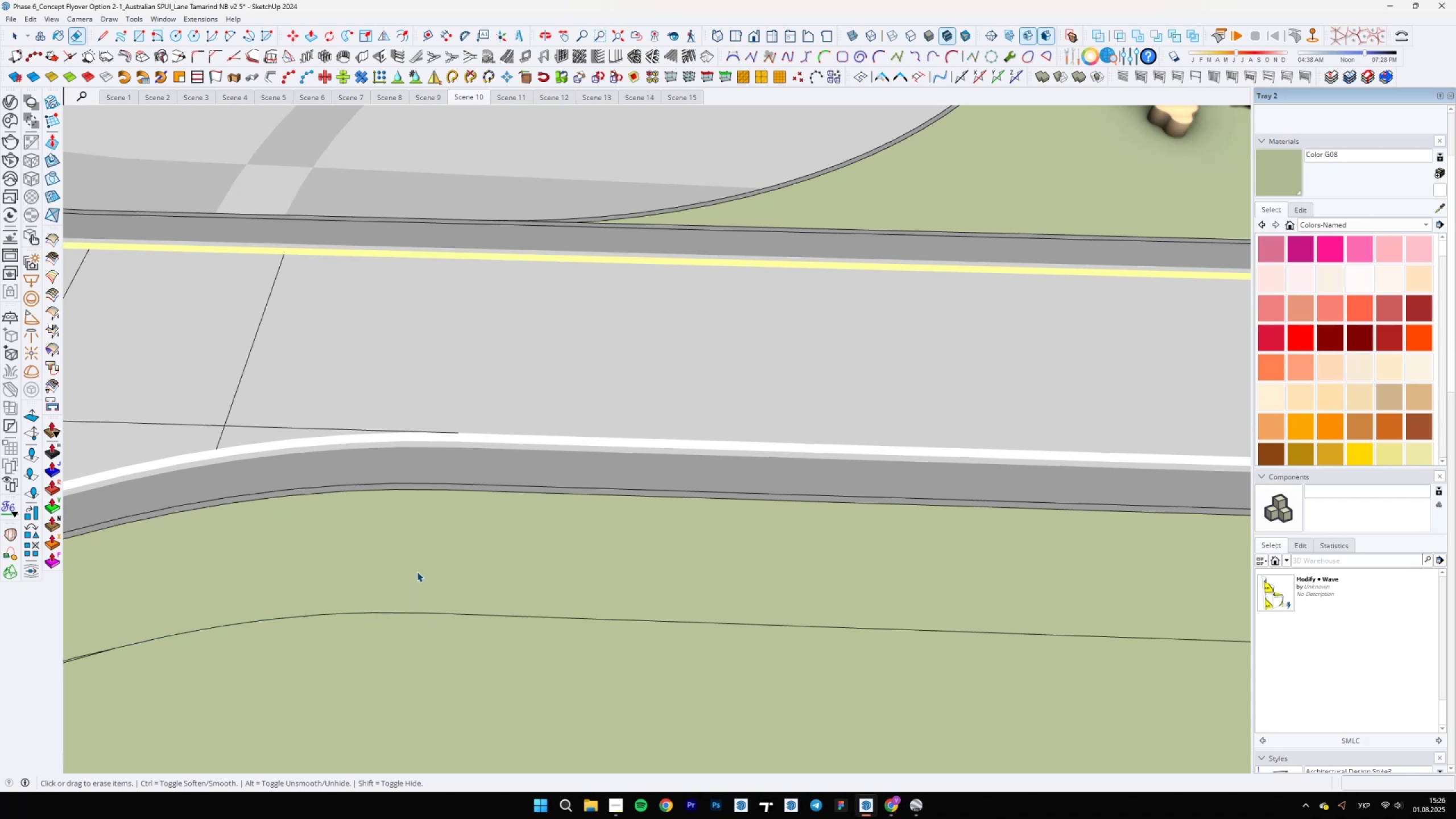 
left_click([418, 568])
 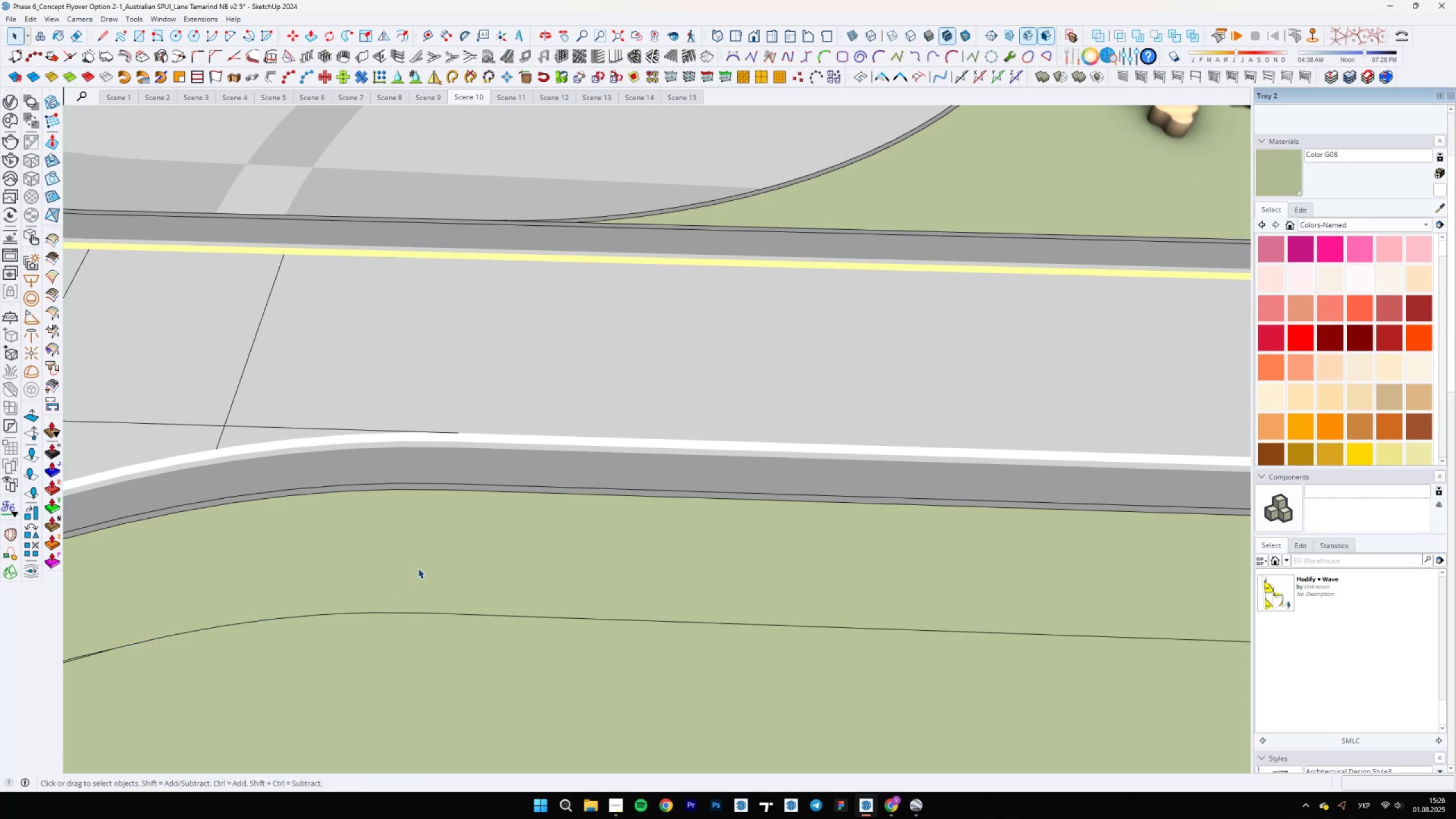 
scroll: coordinate [424, 572], scroll_direction: down, amount: 11.0
 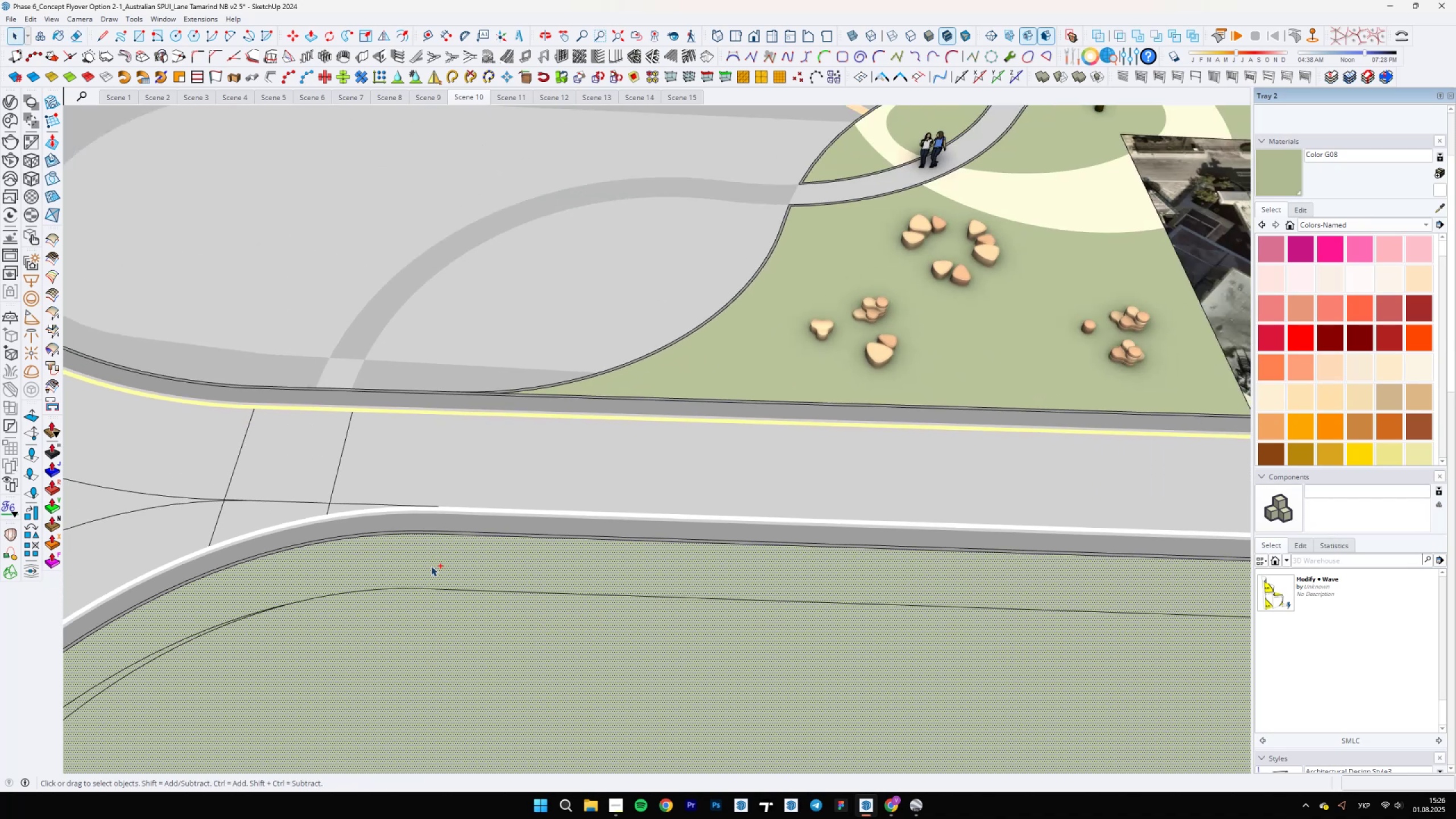 
key(Control+Z)
 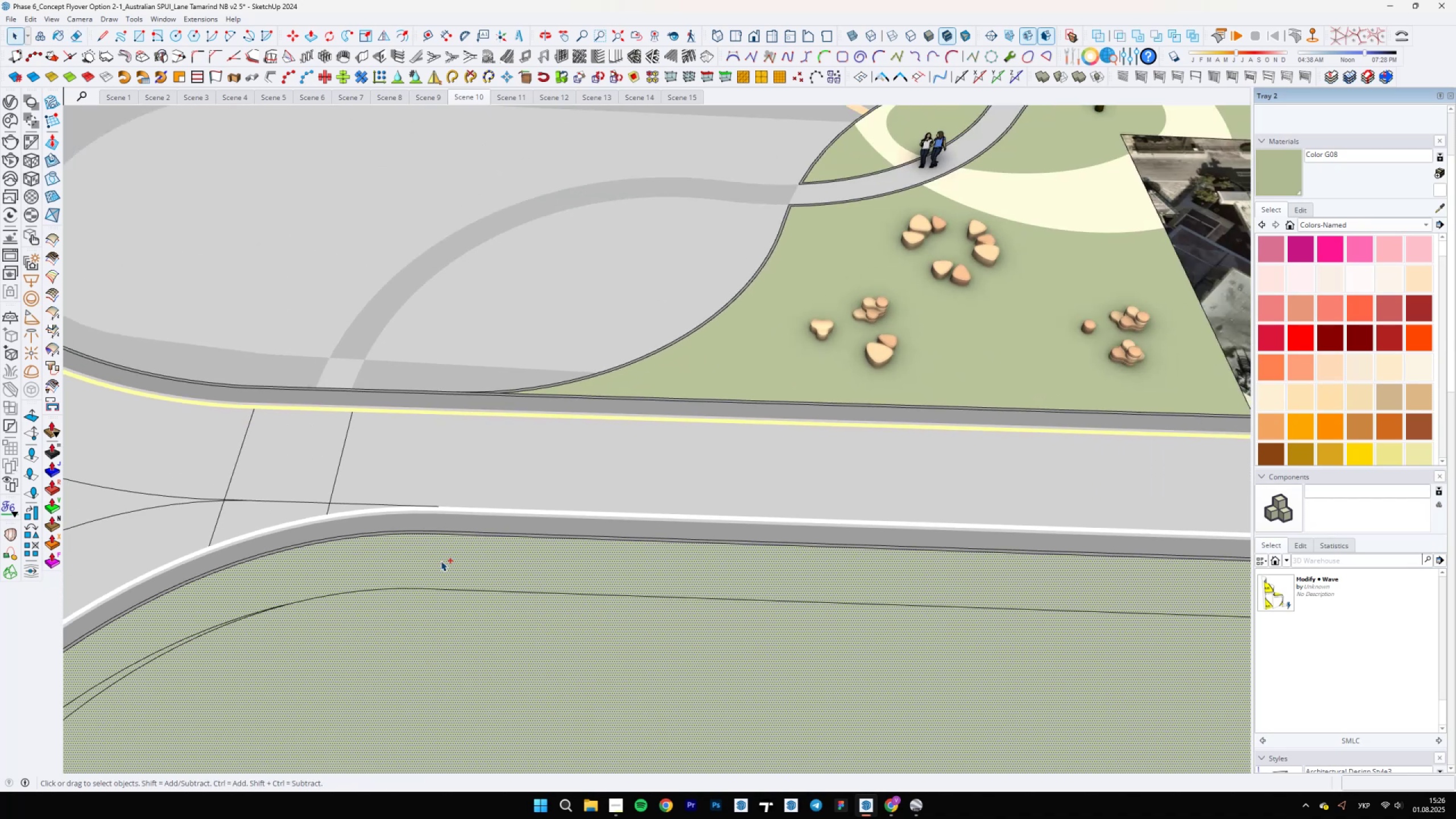 
key(Control+Z)
 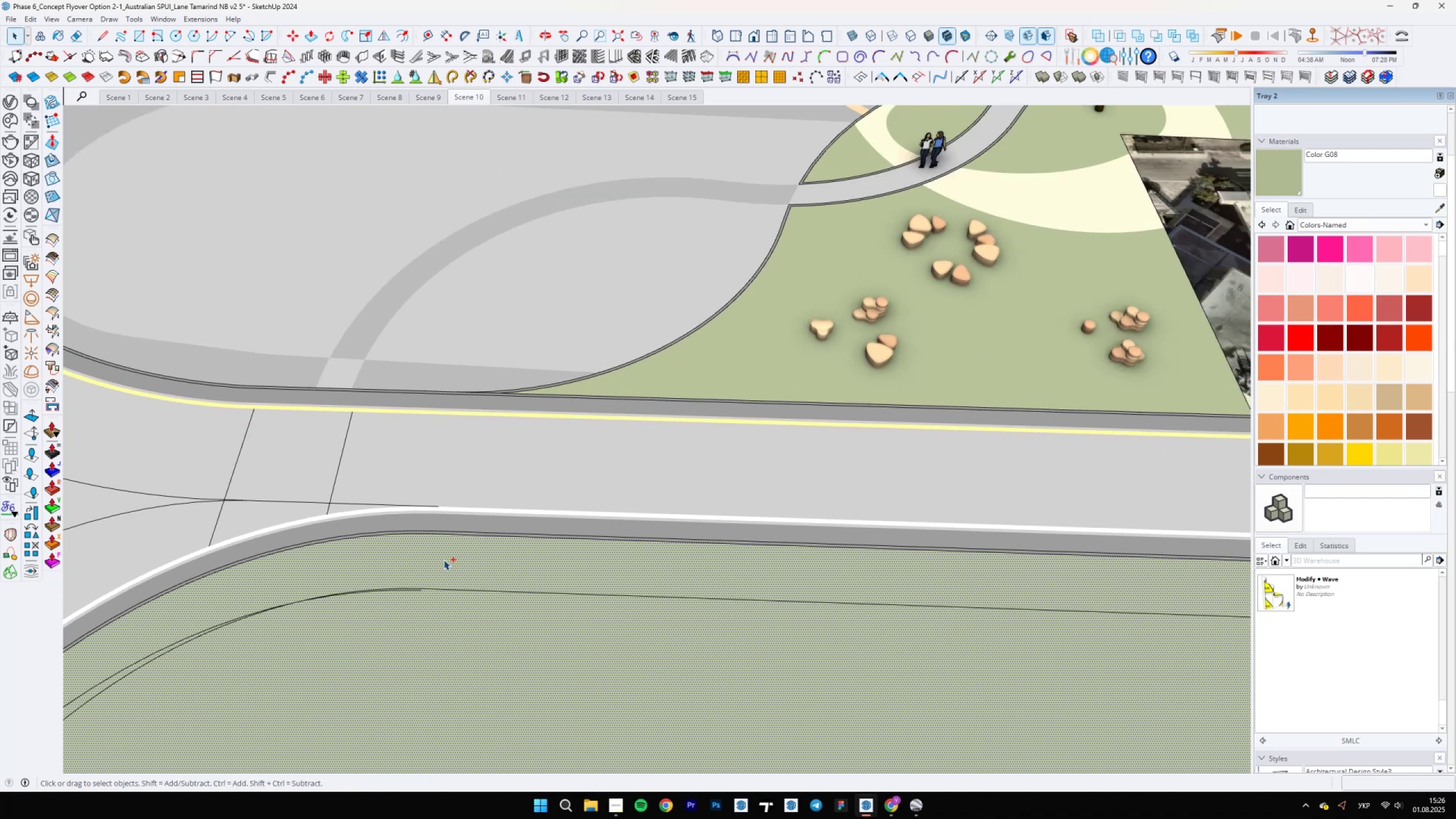 
scroll: coordinate [481, 574], scroll_direction: down, amount: 5.0
 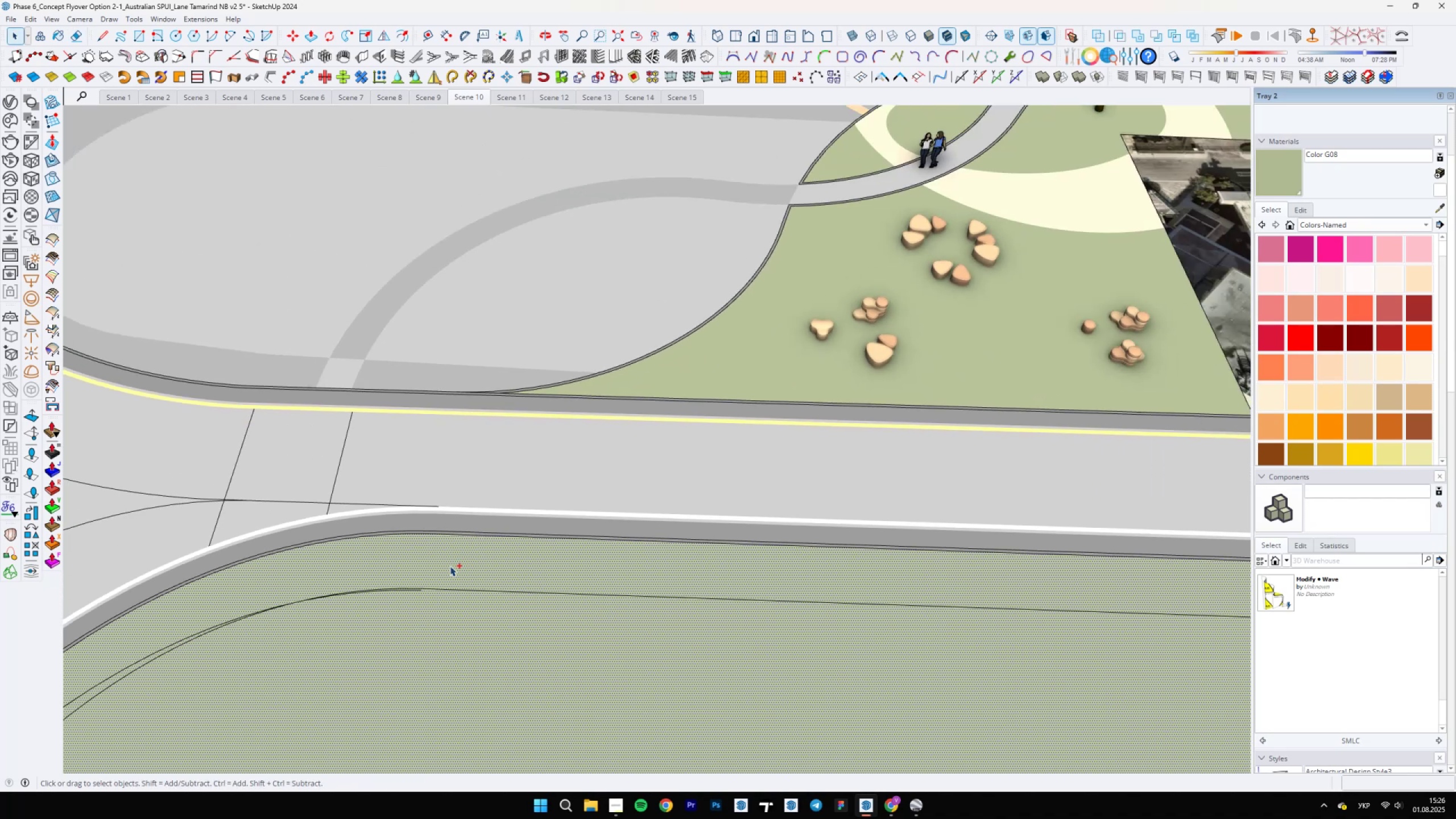 
hold_key(key=ShiftLeft, duration=1.52)
 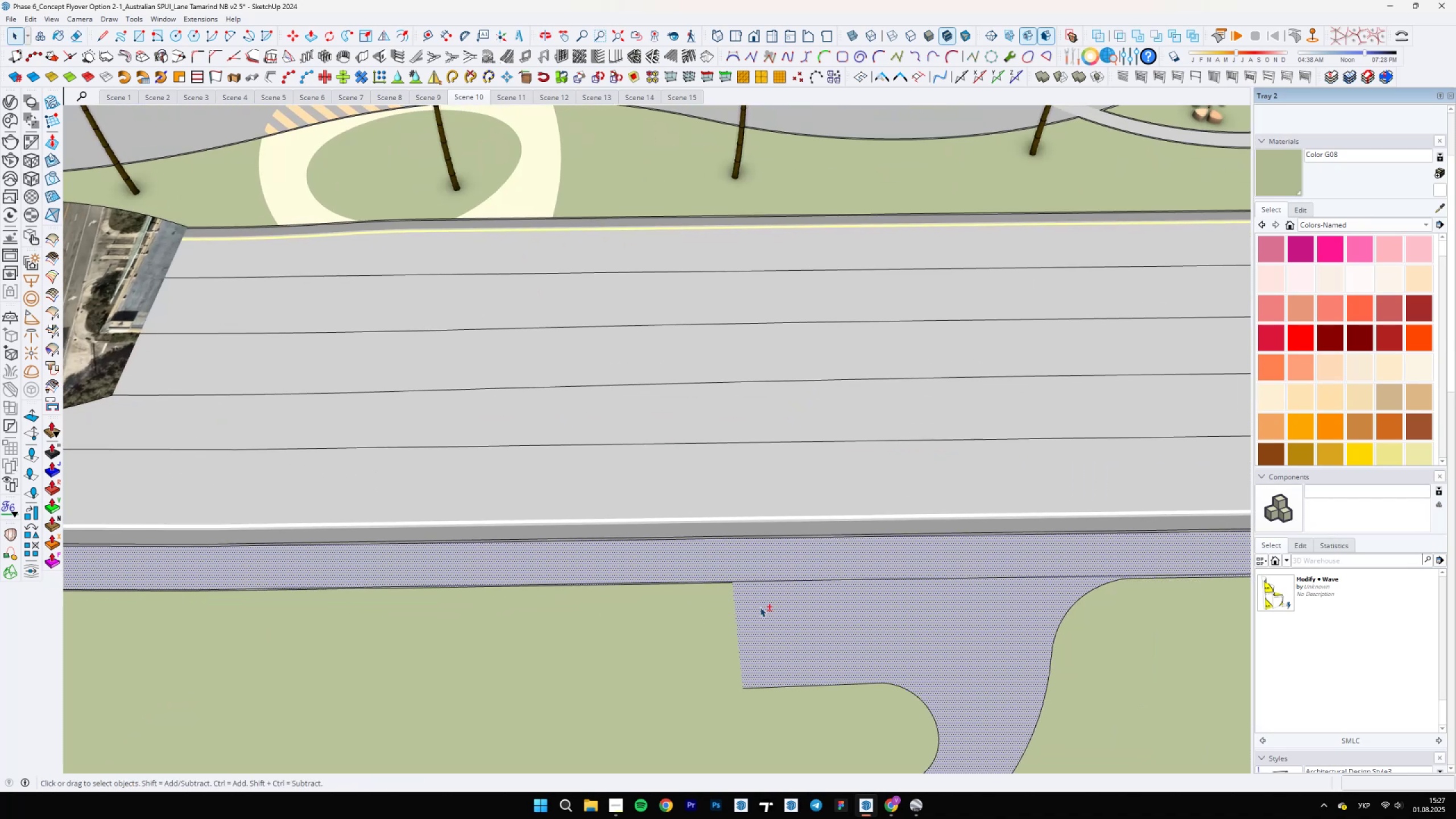 
hold_key(key=ShiftLeft, duration=0.56)
 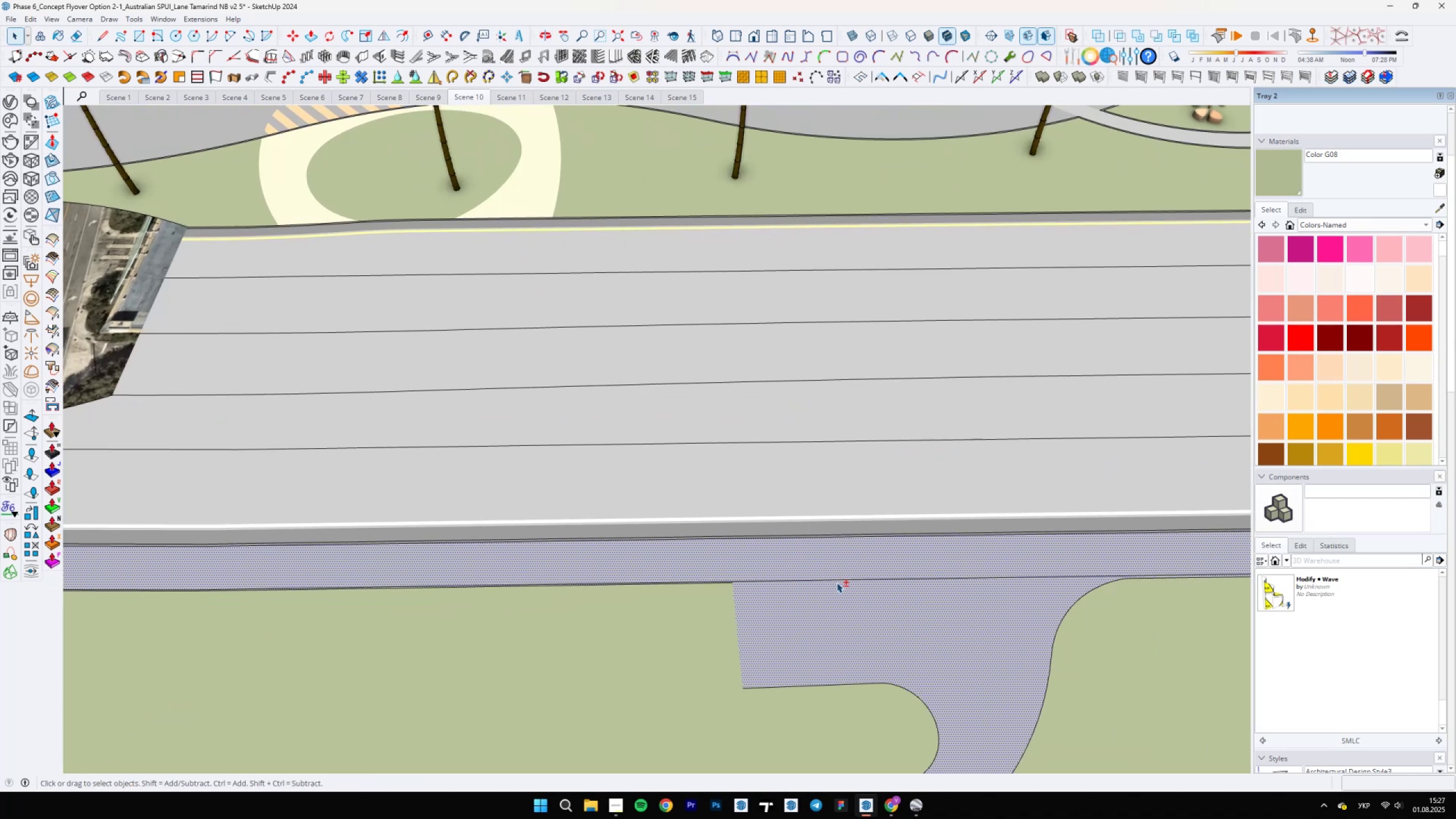 
scroll: coordinate [535, 580], scroll_direction: up, amount: 4.0
 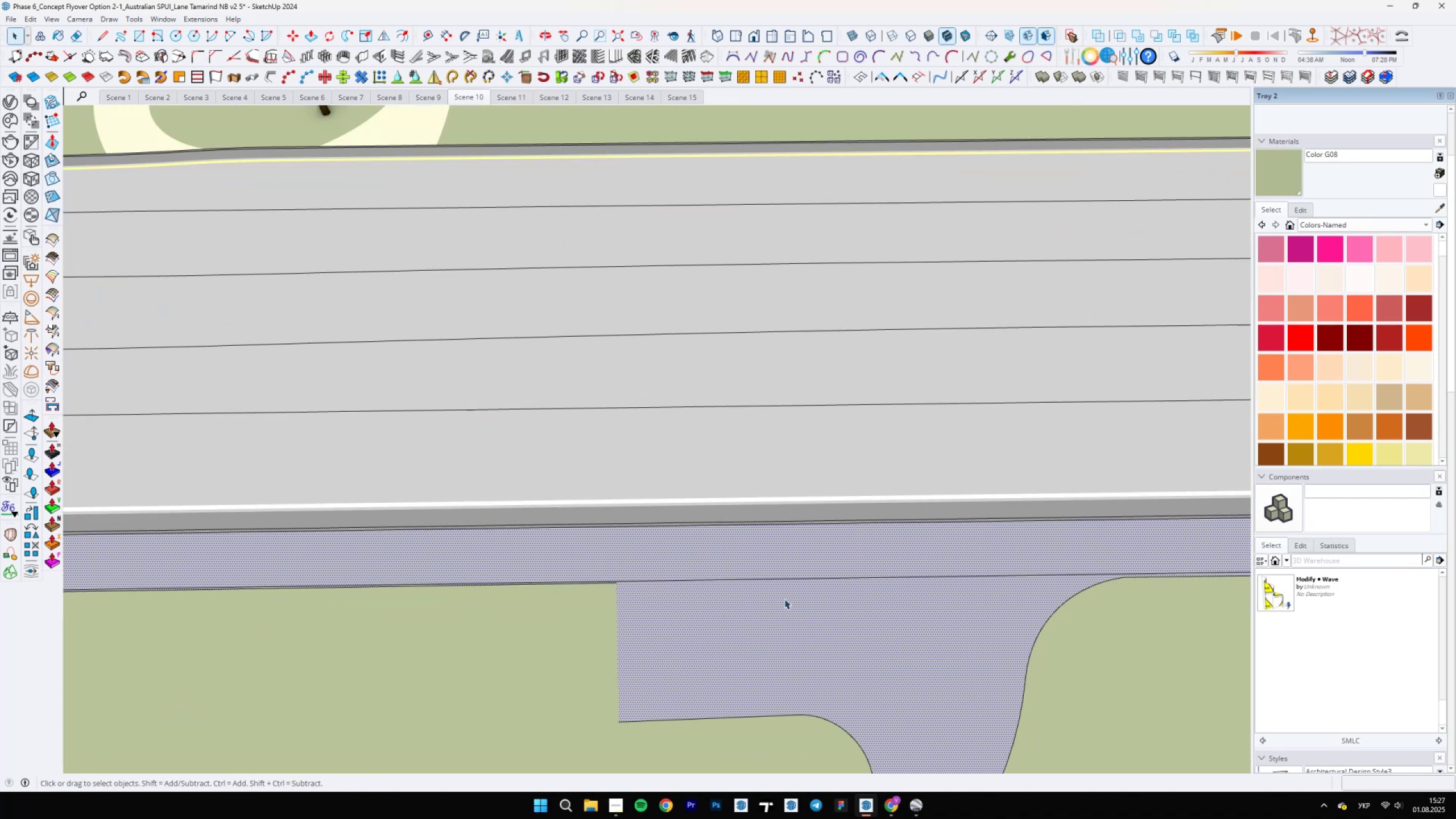 
hold_key(key=ShiftLeft, duration=1.54)
 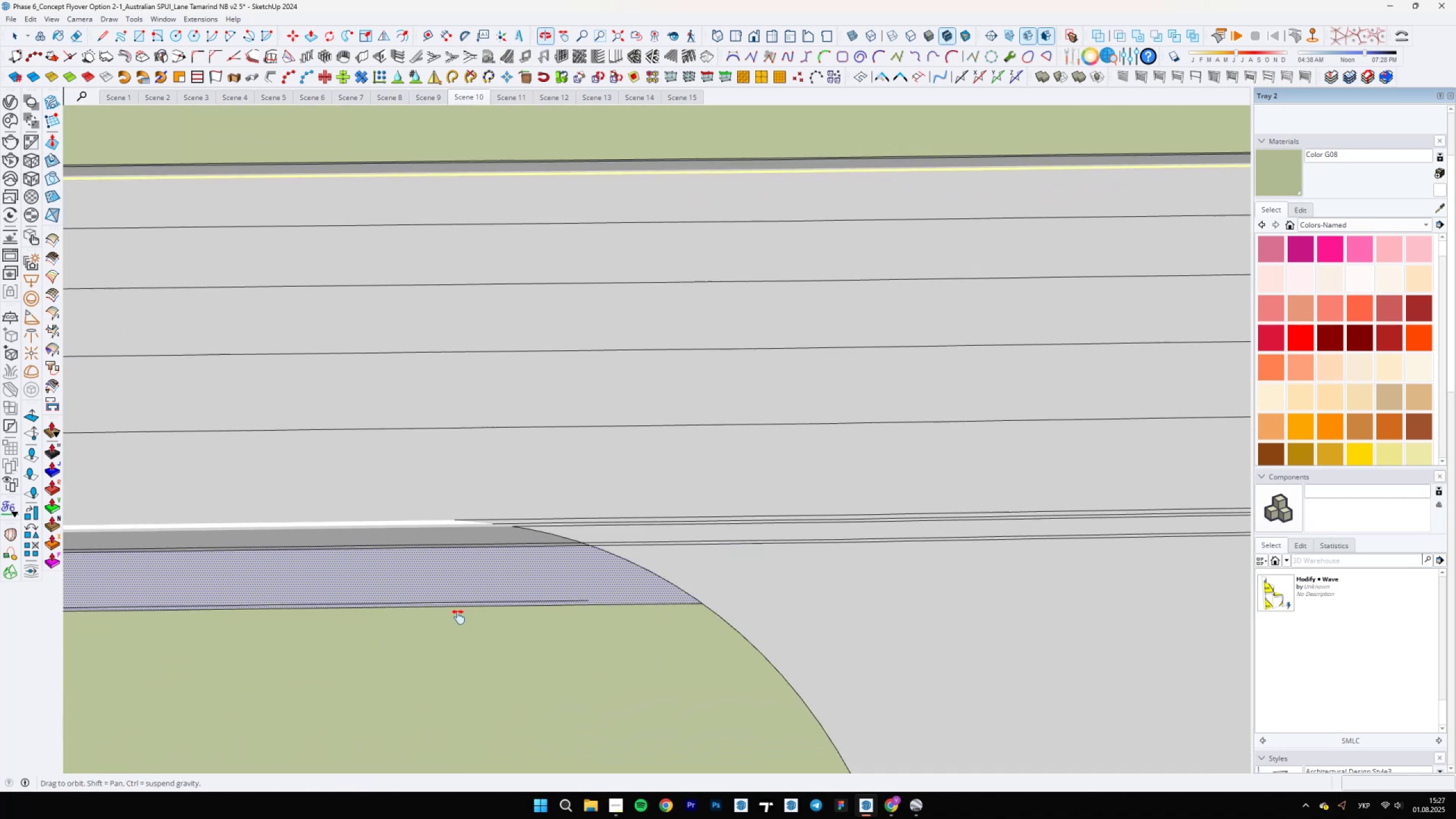 
hold_key(key=ShiftLeft, duration=0.66)
scroll: coordinate [724, 612], scroll_direction: up, amount: 4.0
 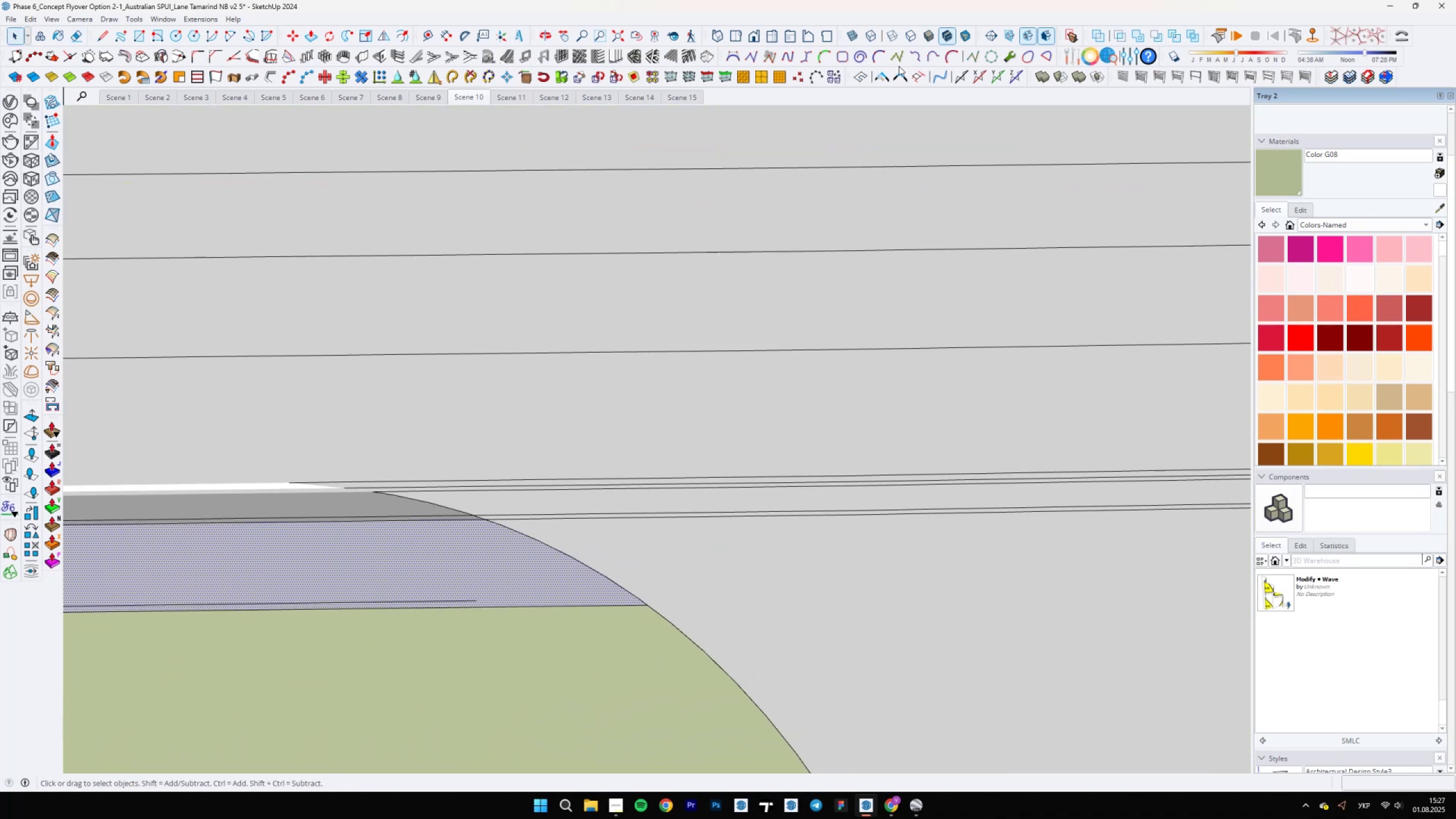 
left_click([879, 73])
 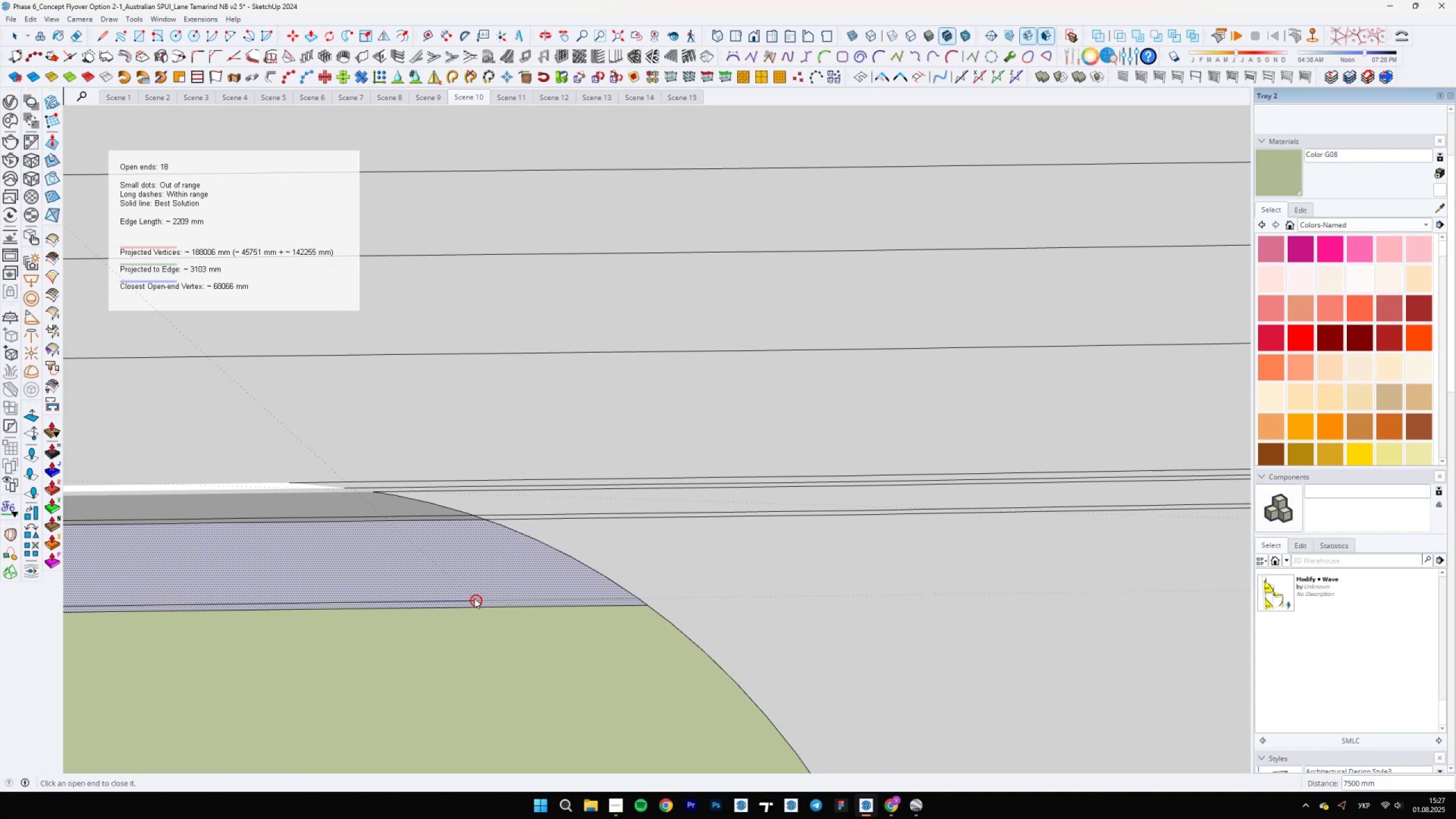 
left_click([474, 598])
 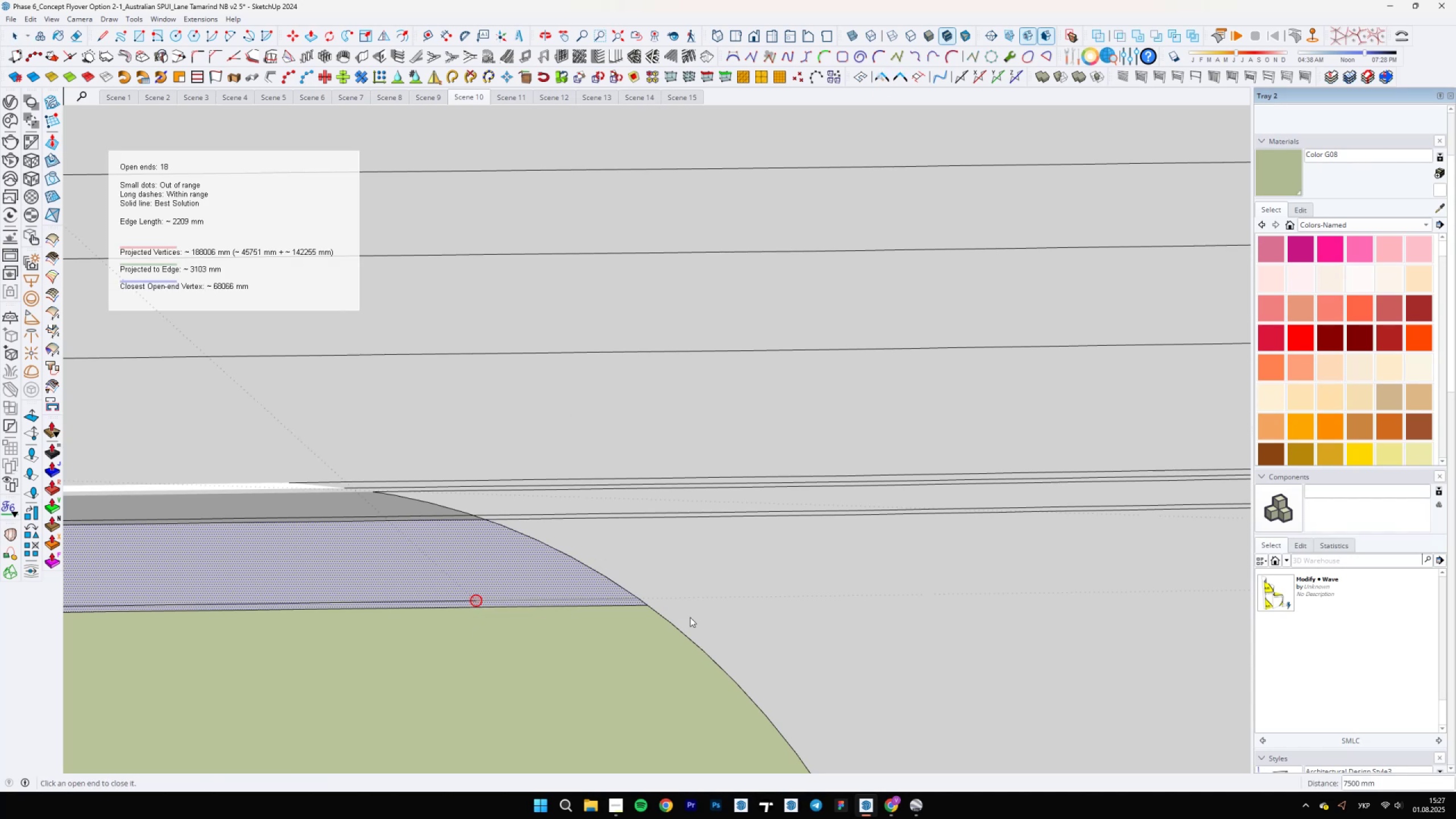 
scroll: coordinate [544, 613], scroll_direction: down, amount: 11.0
 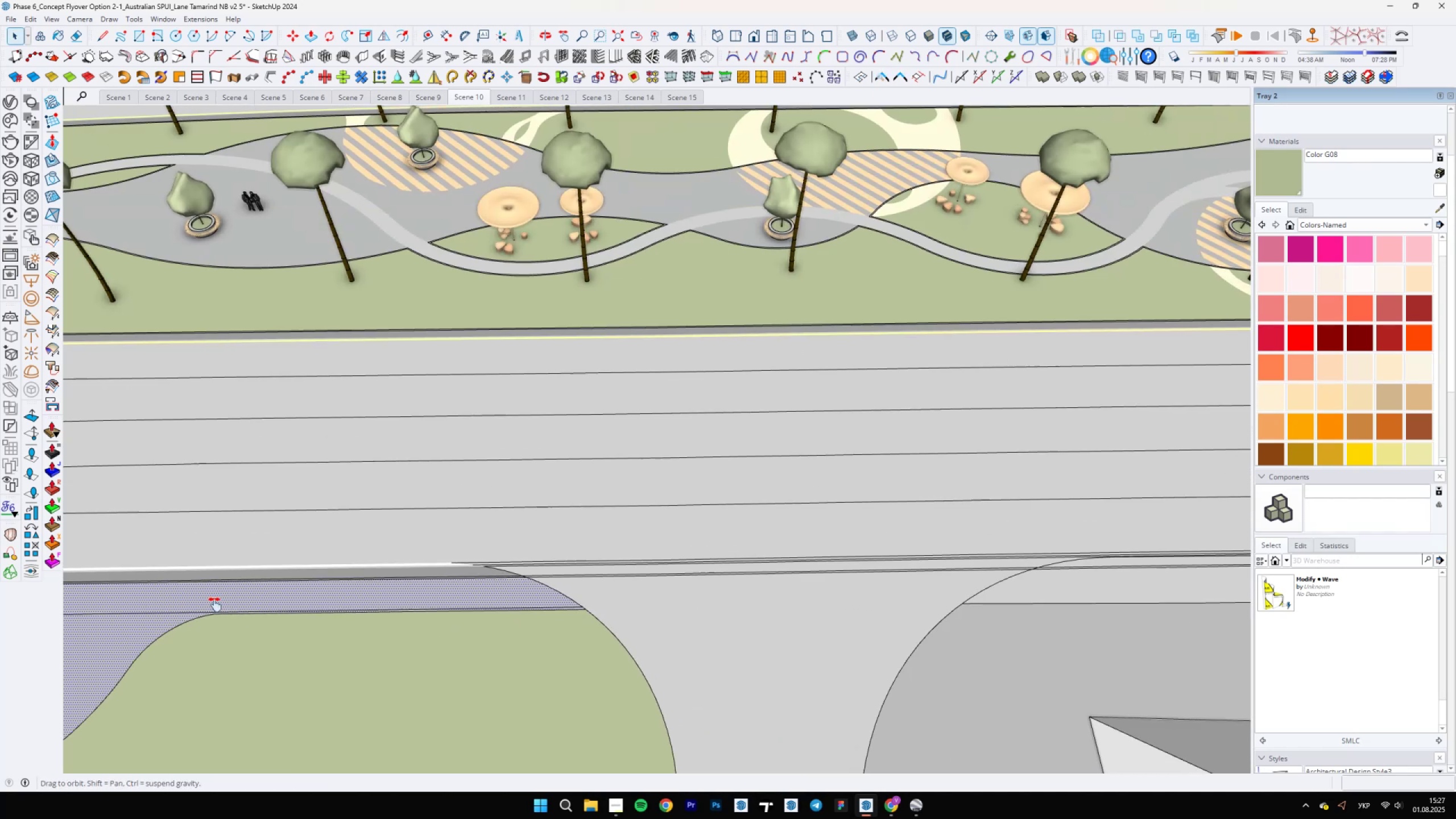 
key(Space)
 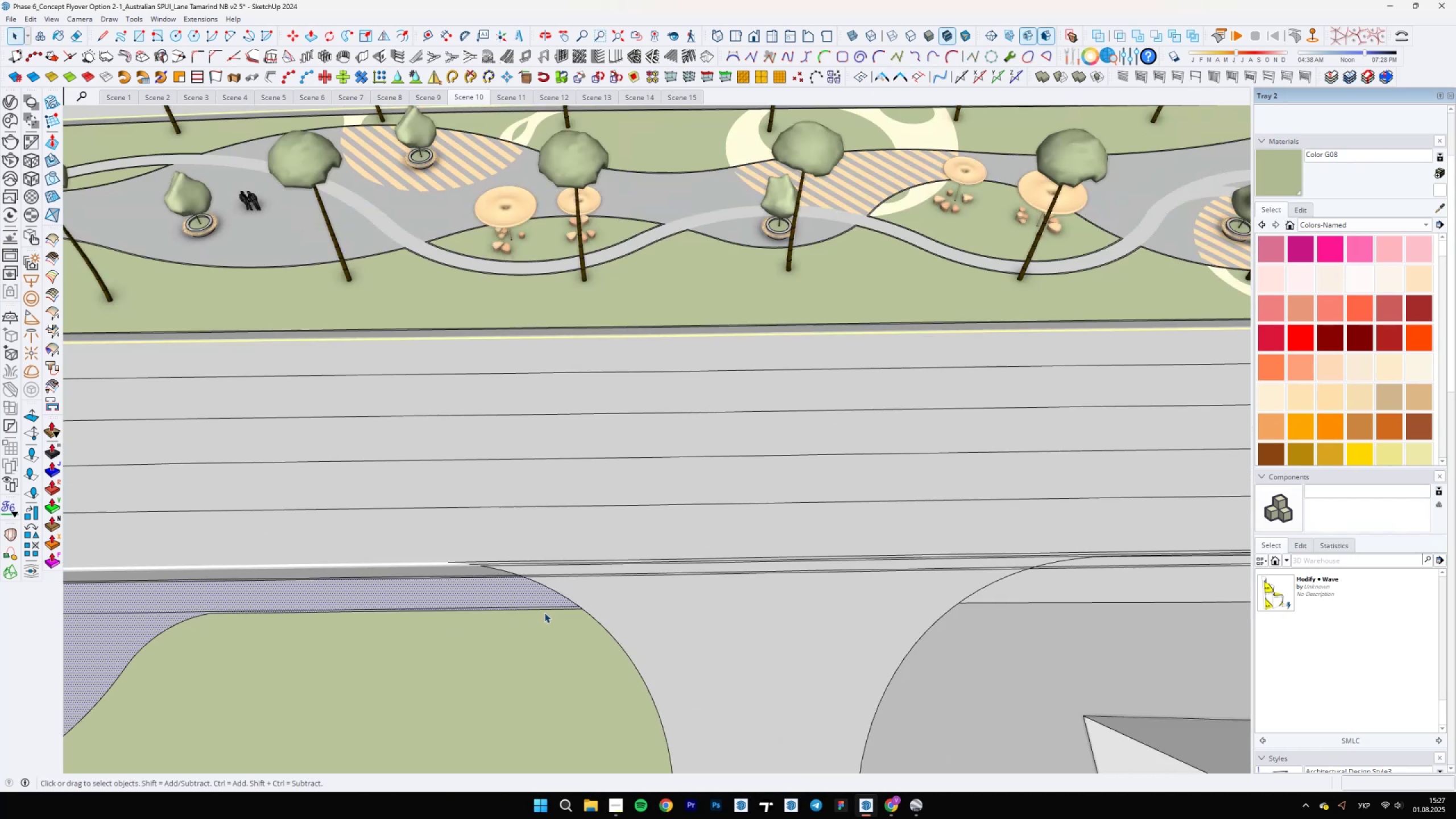 
hold_key(key=ShiftLeft, duration=0.34)
 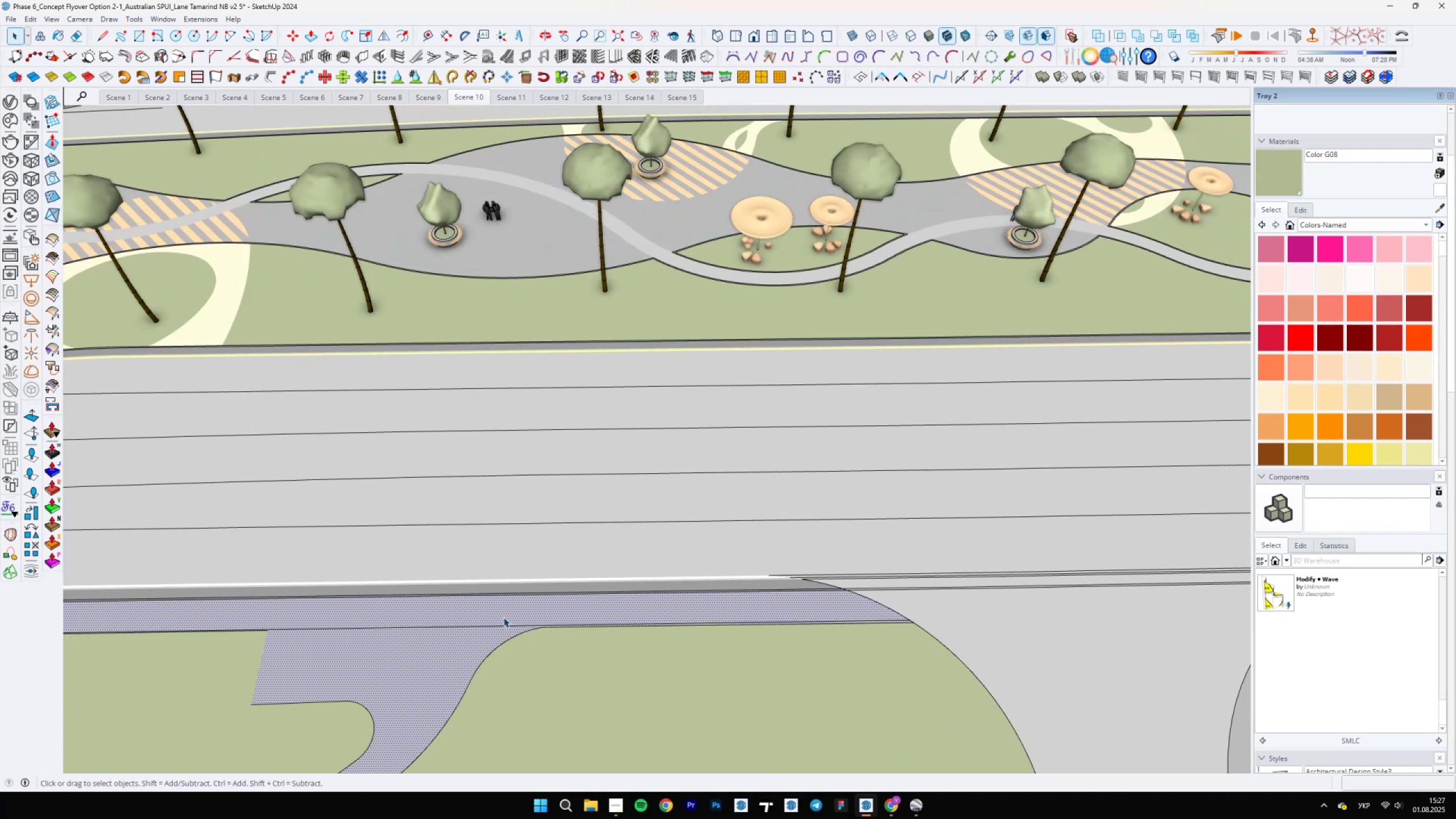 
double_click([458, 650])
 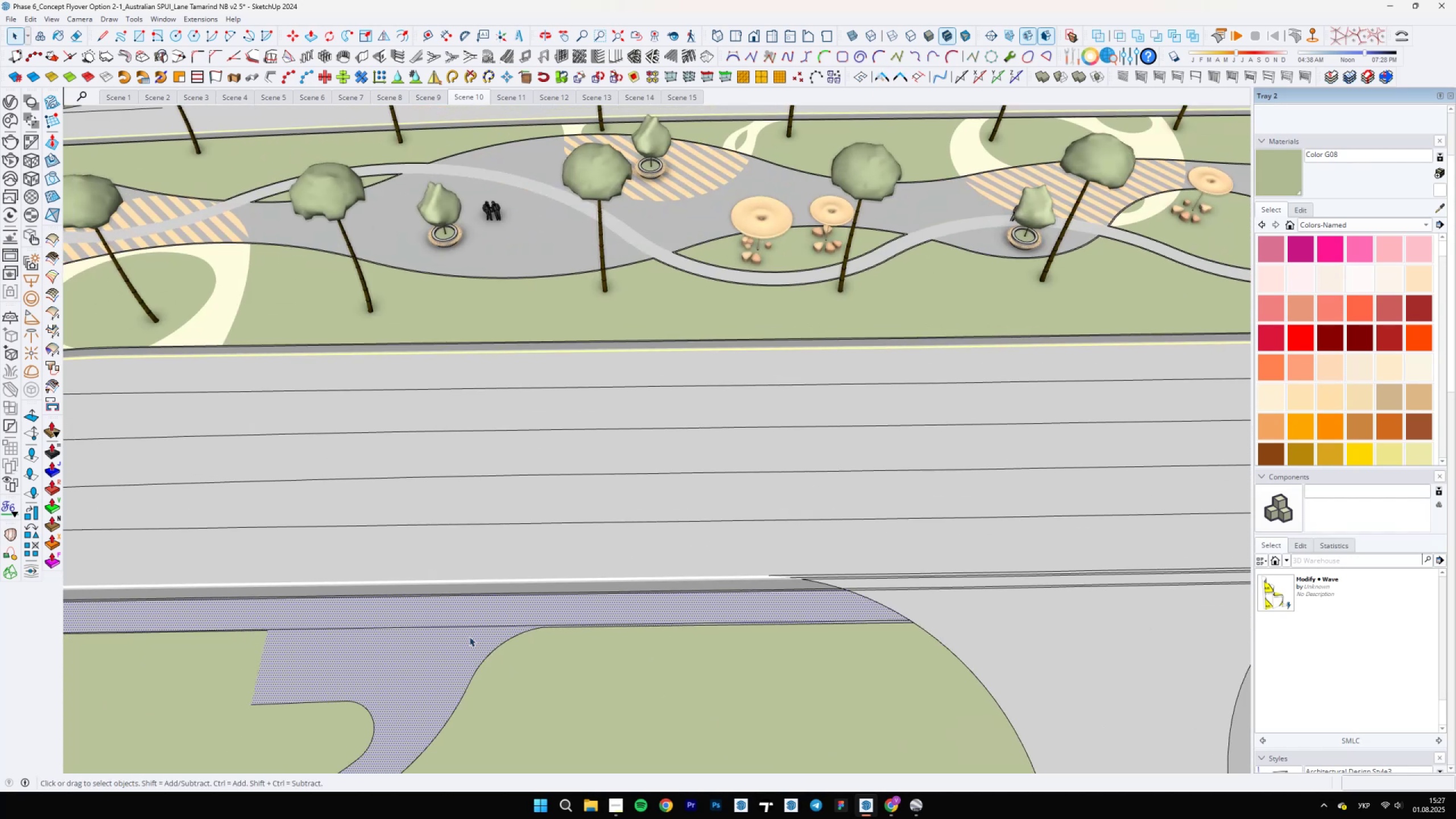 
triple_click([434, 614])
 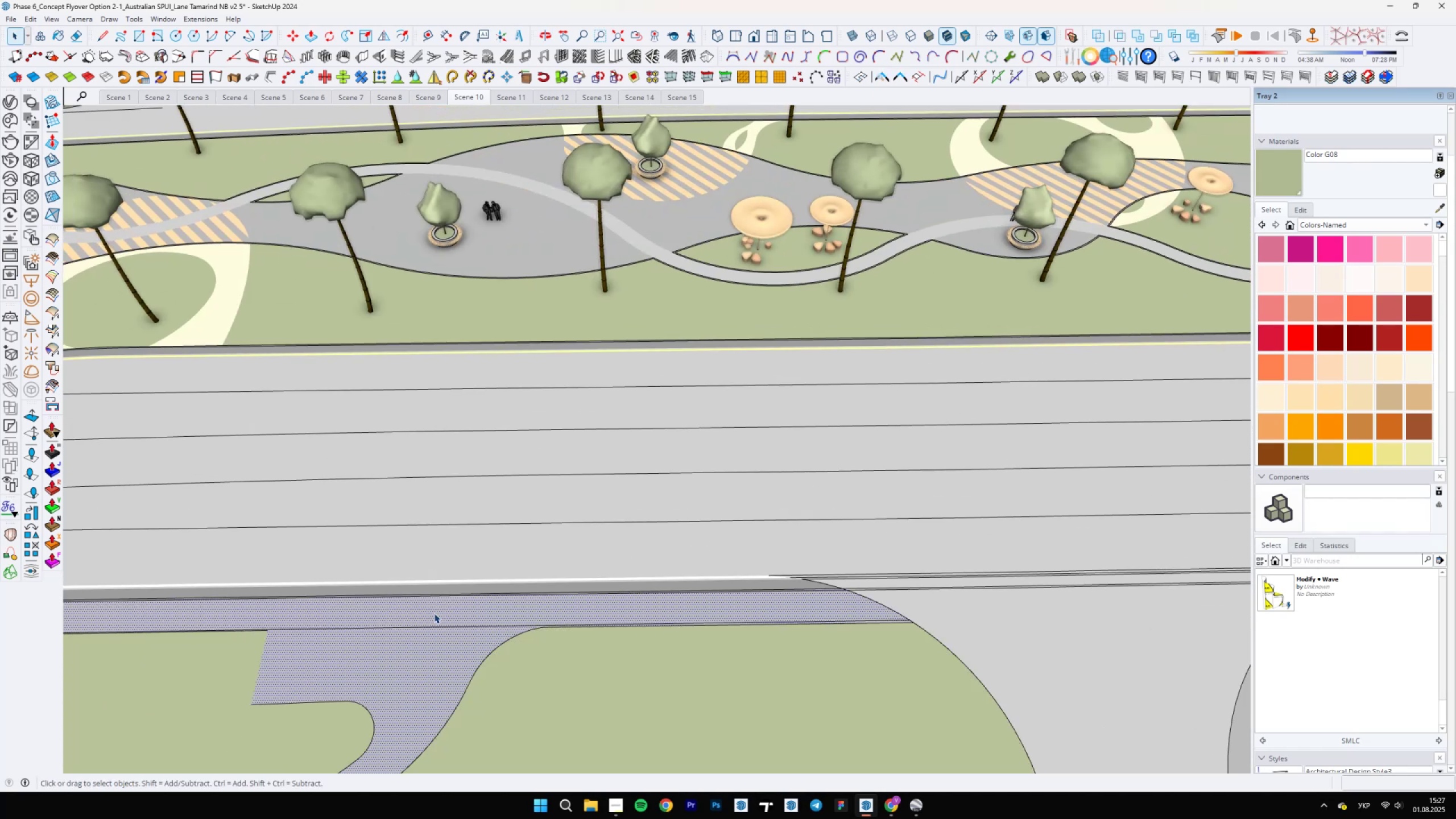 
scroll: coordinate [434, 613], scroll_direction: down, amount: 1.0
 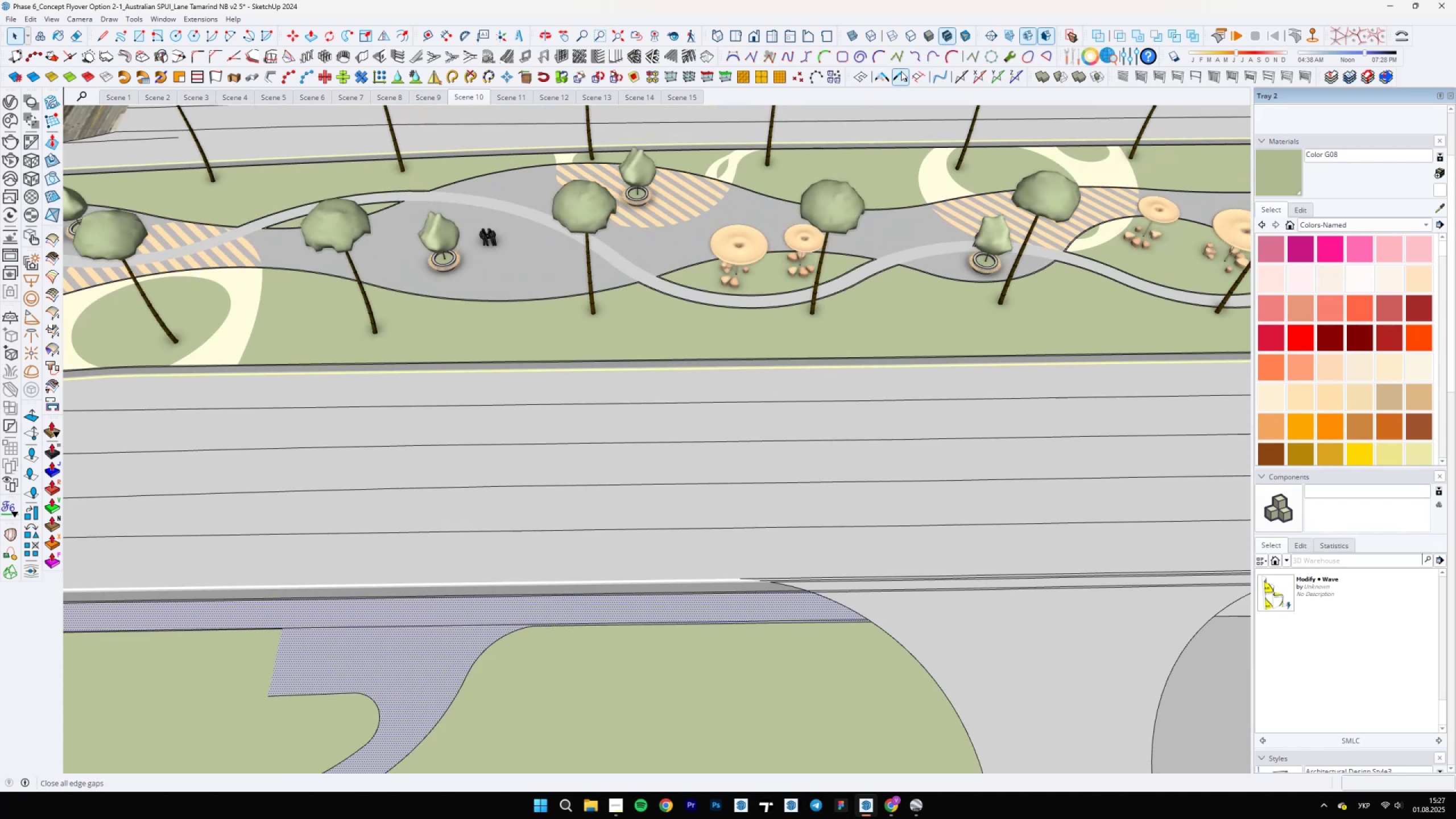 
left_click([882, 81])
 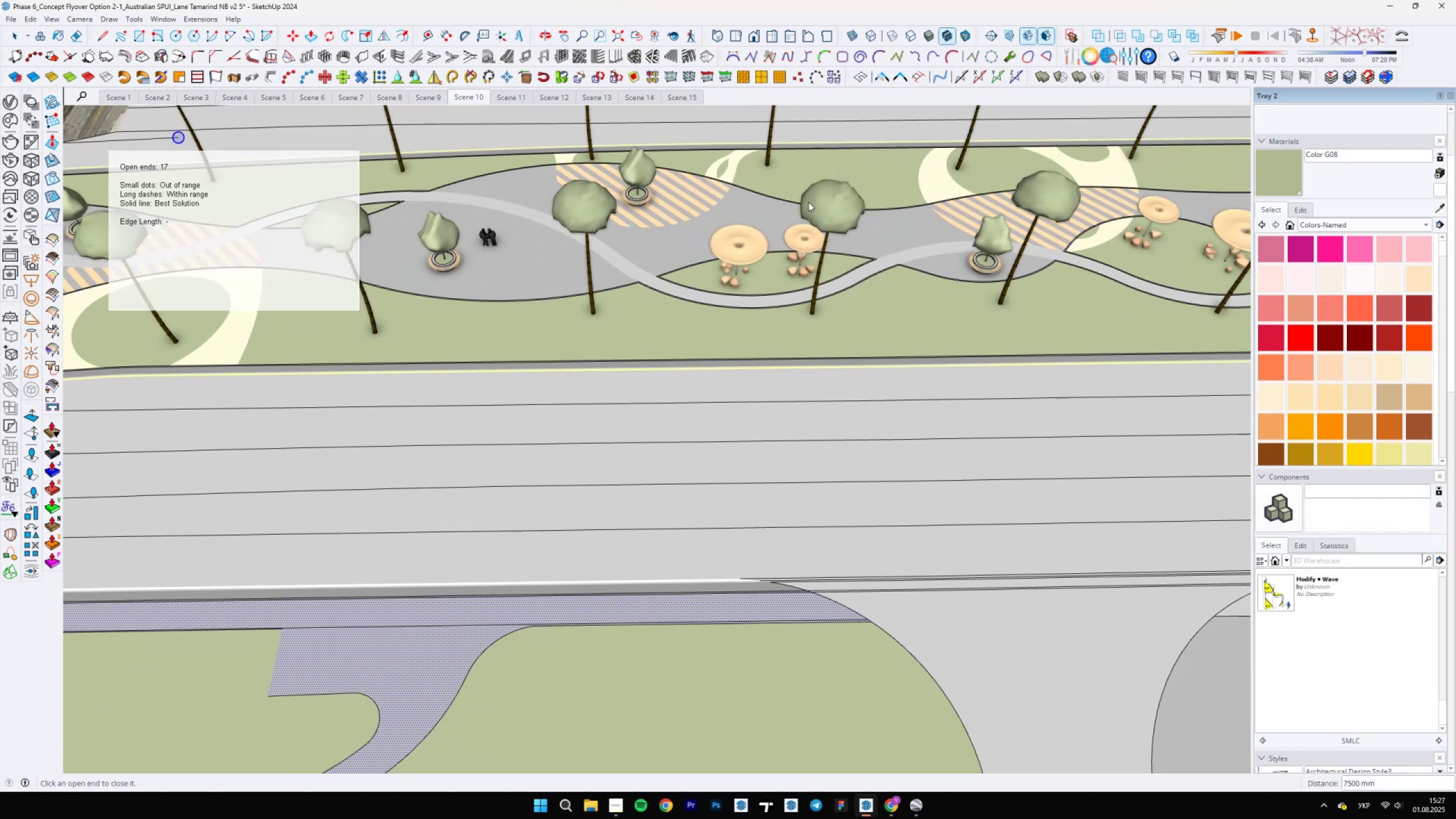 
scroll: coordinate [562, 545], scroll_direction: up, amount: 38.0
 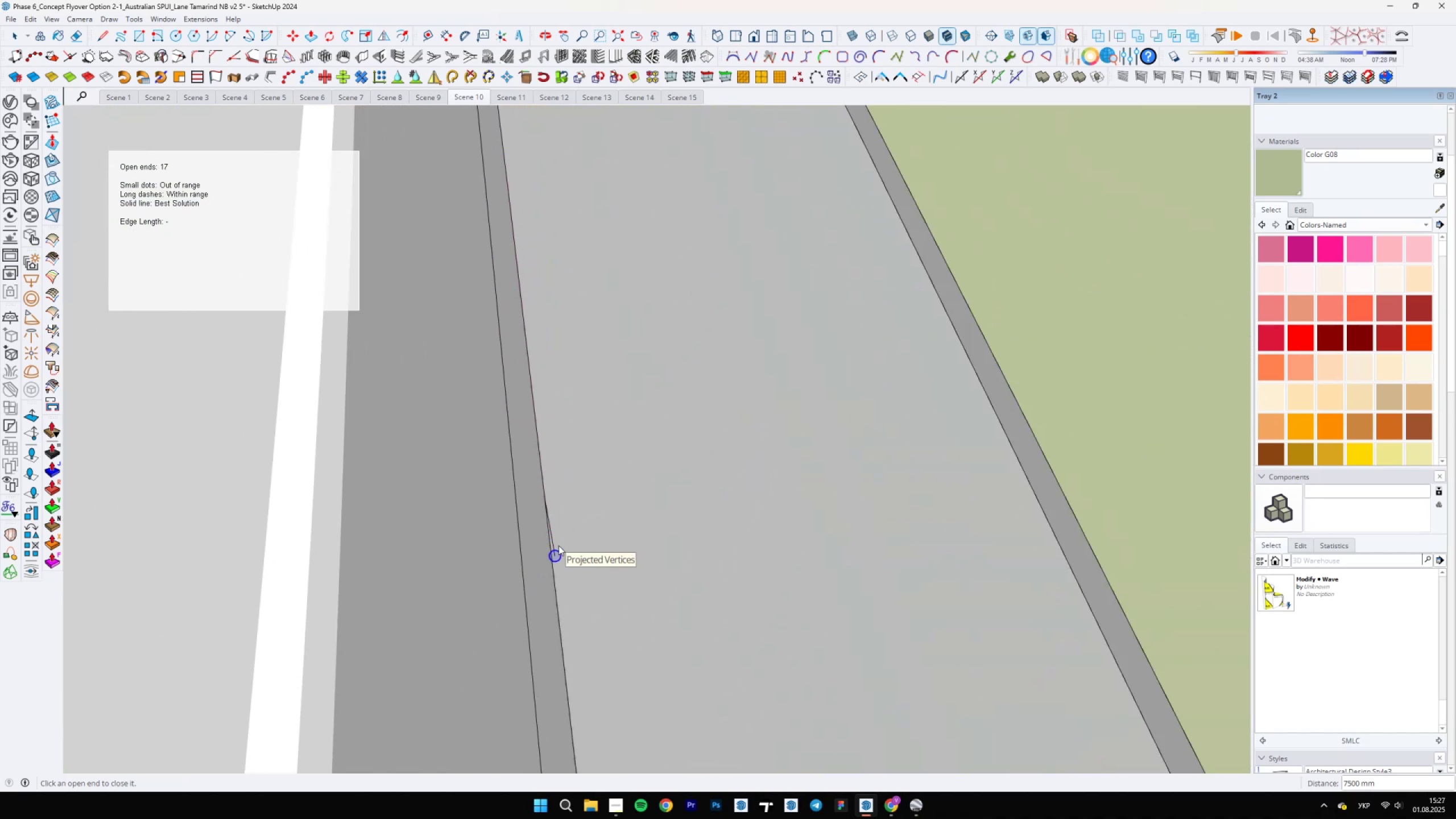 
key(E)
 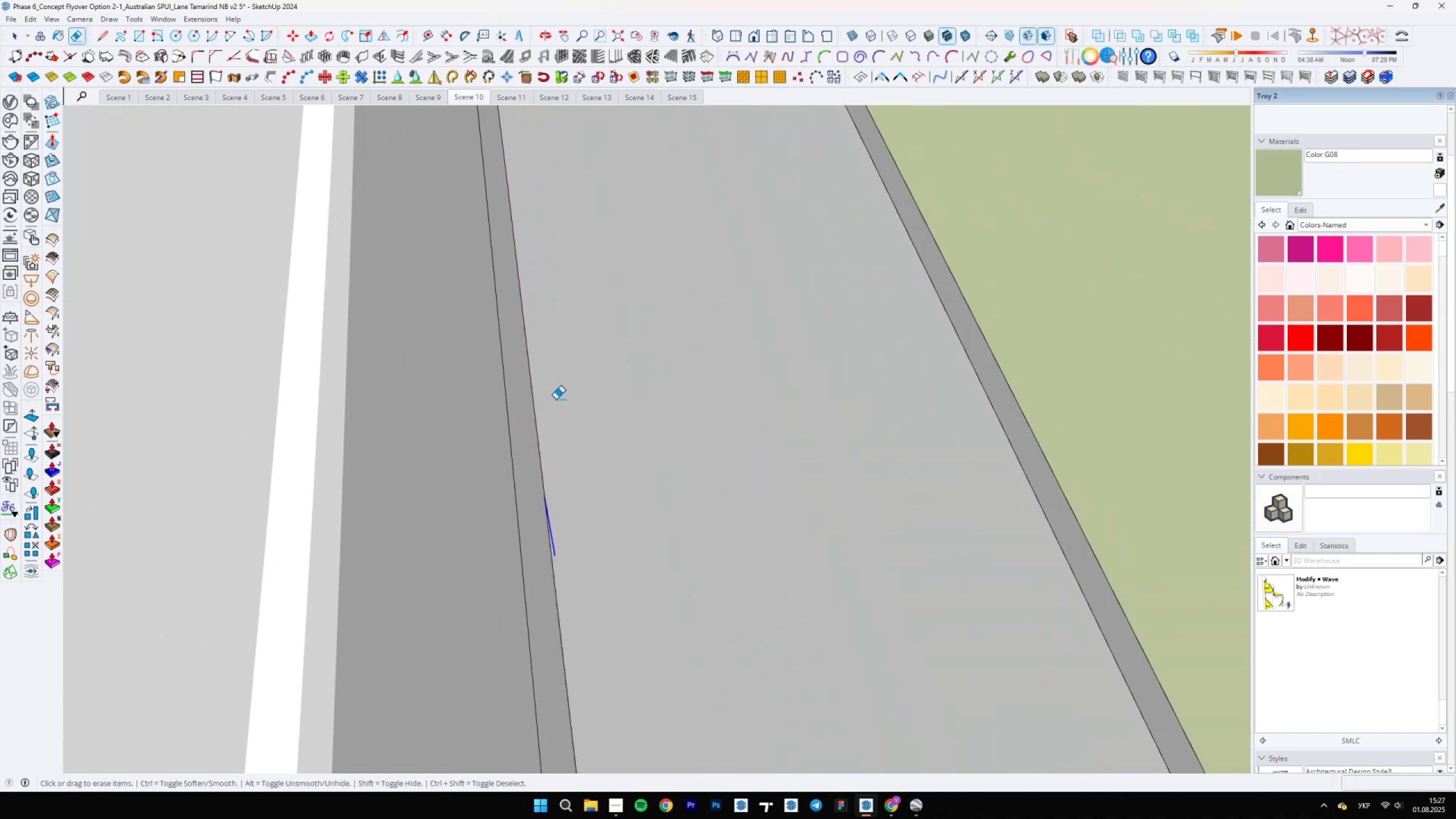 
hold_key(key=ShiftLeft, duration=0.89)
 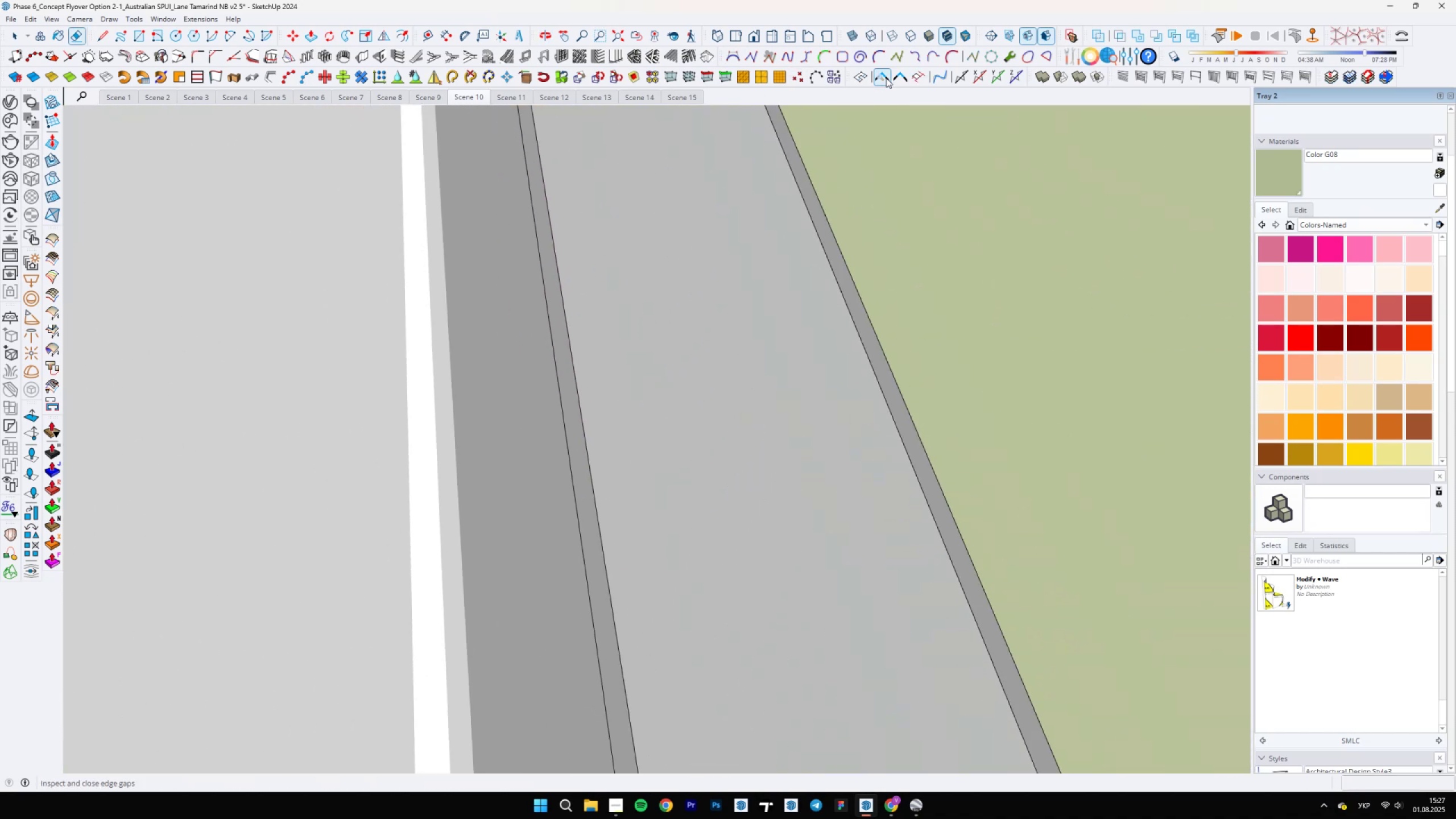 
scroll: coordinate [578, 481], scroll_direction: up, amount: 40.0
 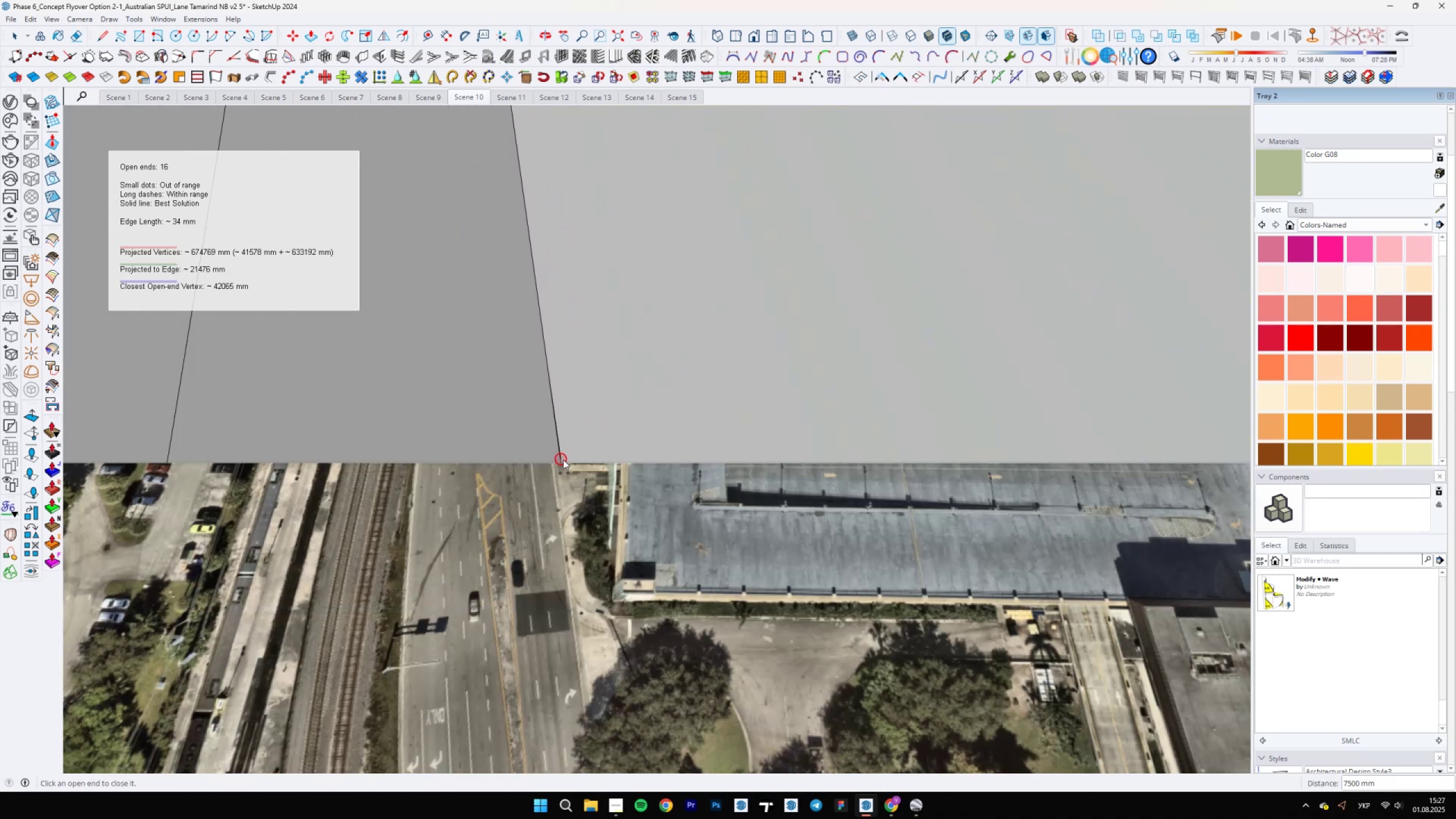 
hold_key(key=ShiftLeft, duration=0.41)
 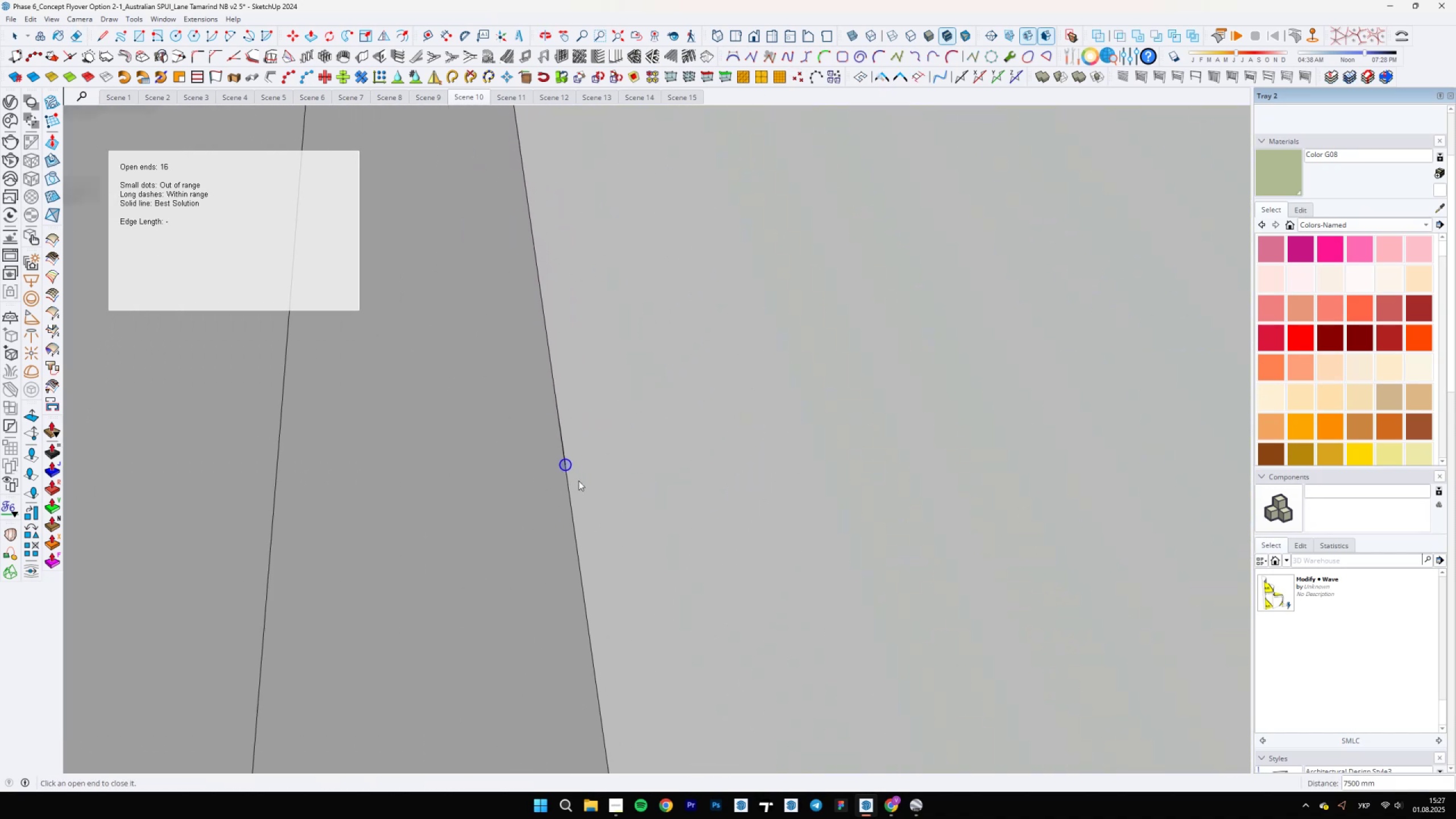 
key(E)
 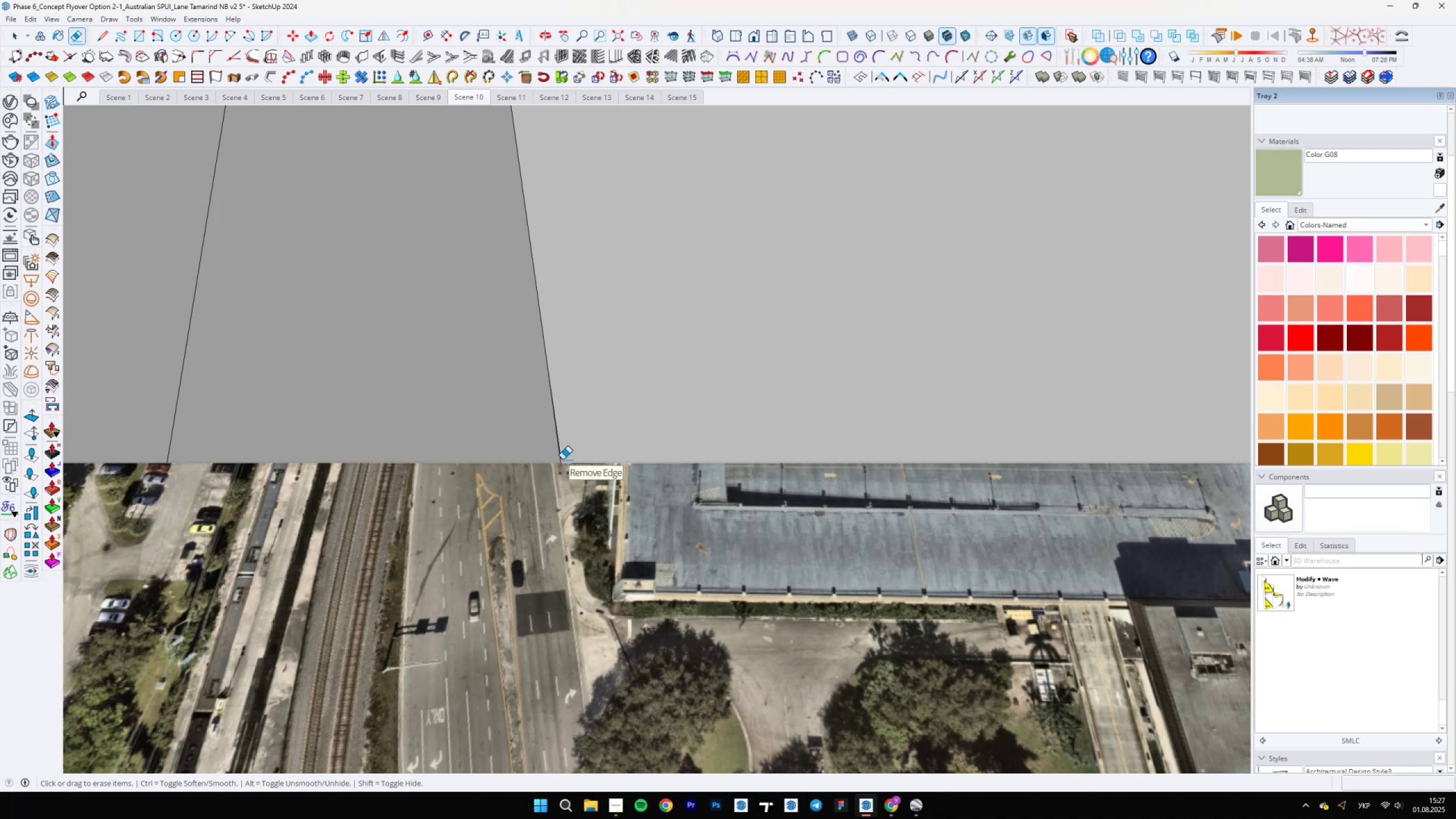 
key(Space)
 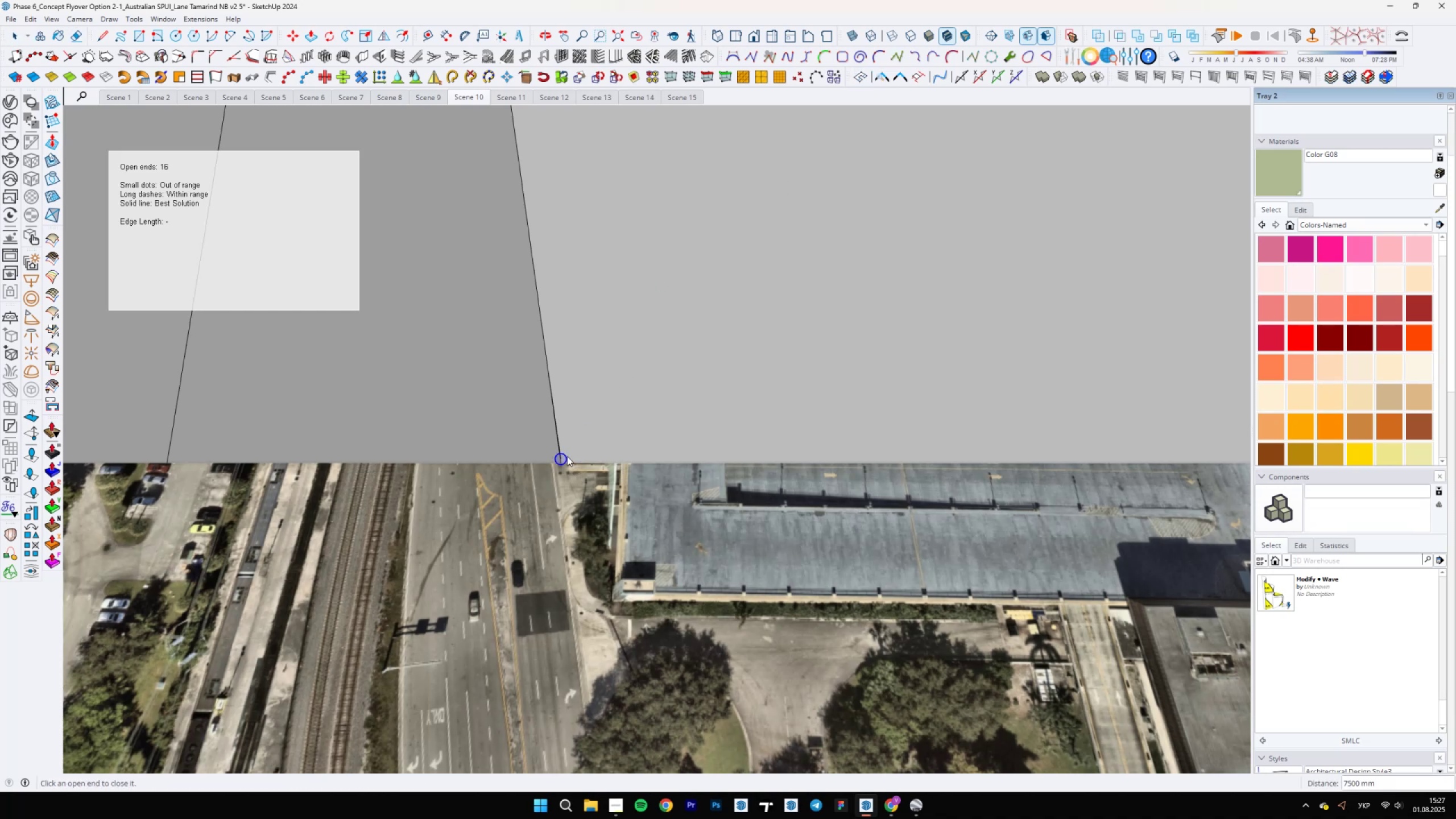 
double_click([564, 457])
 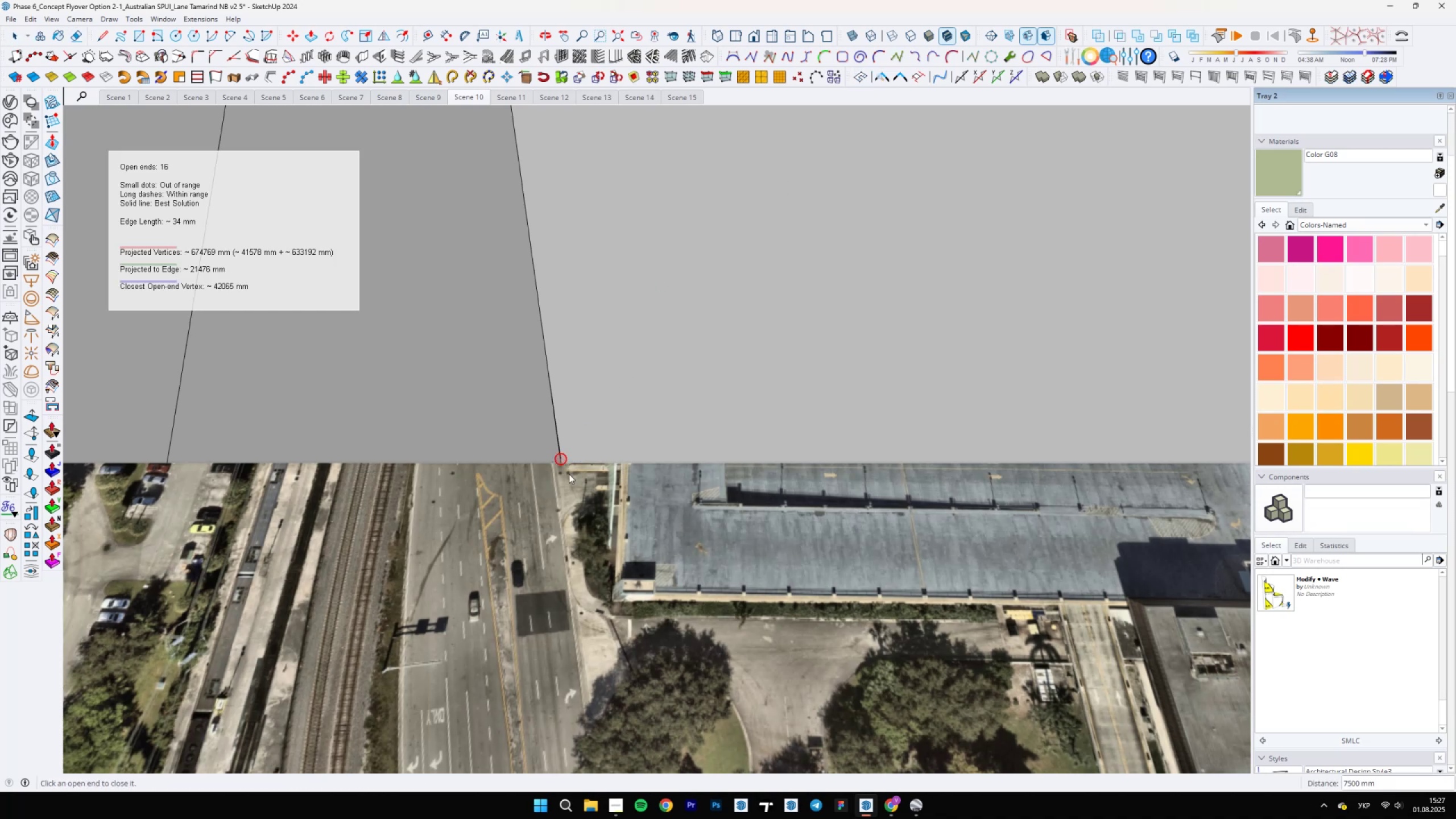 
scroll: coordinate [519, 491], scroll_direction: up, amount: 23.0
 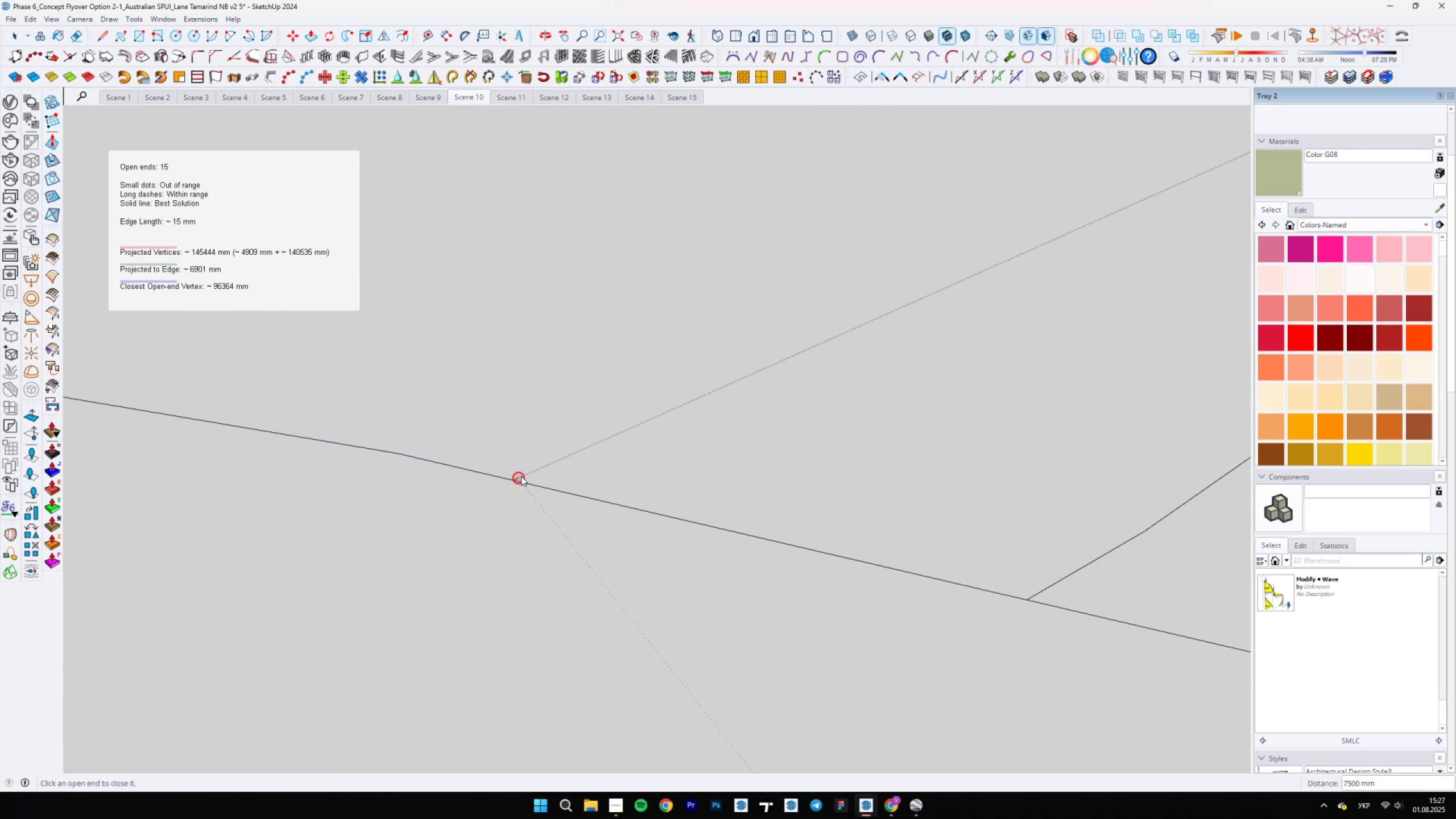 
key(E)
 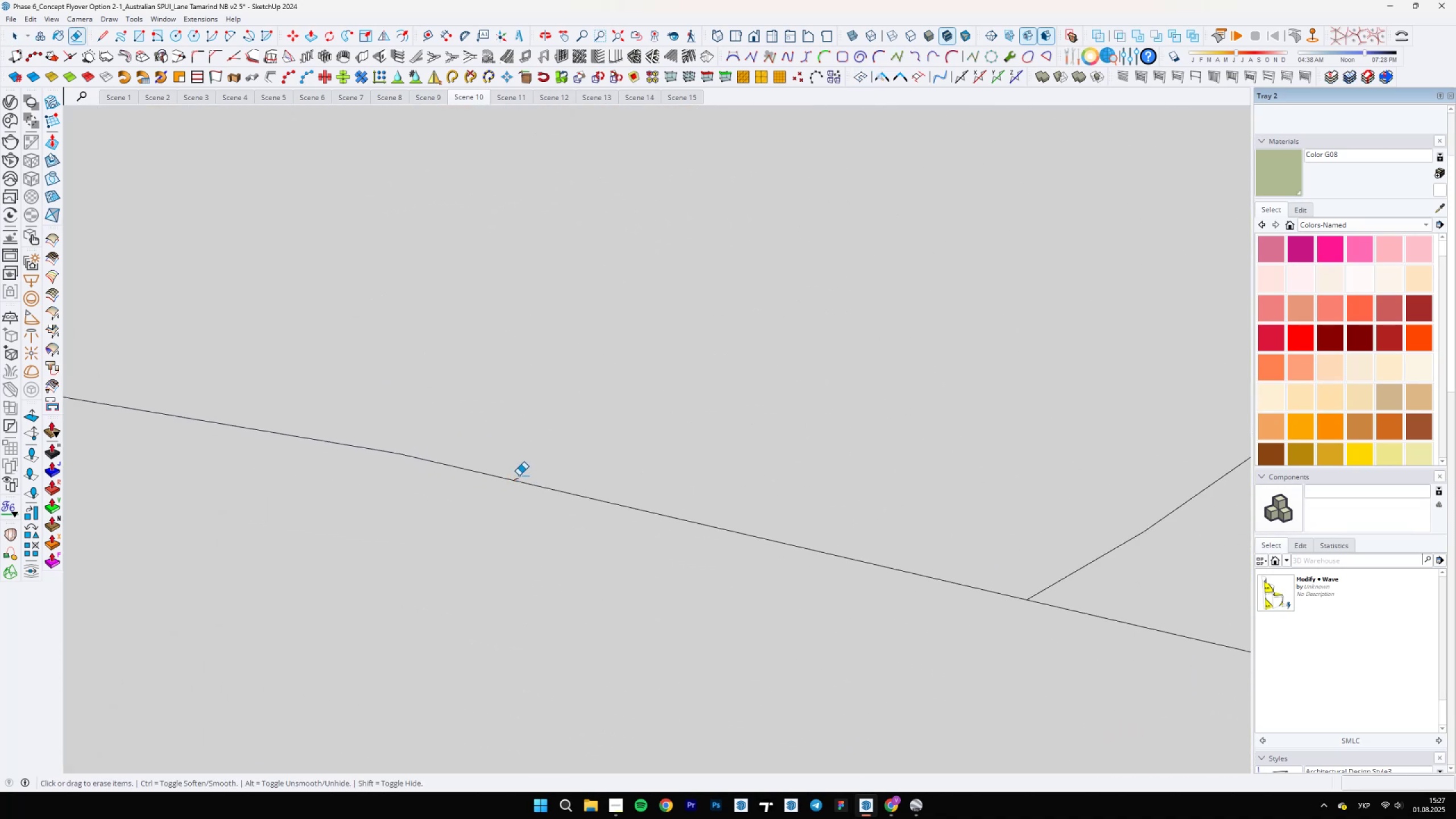 
left_click([519, 475])
 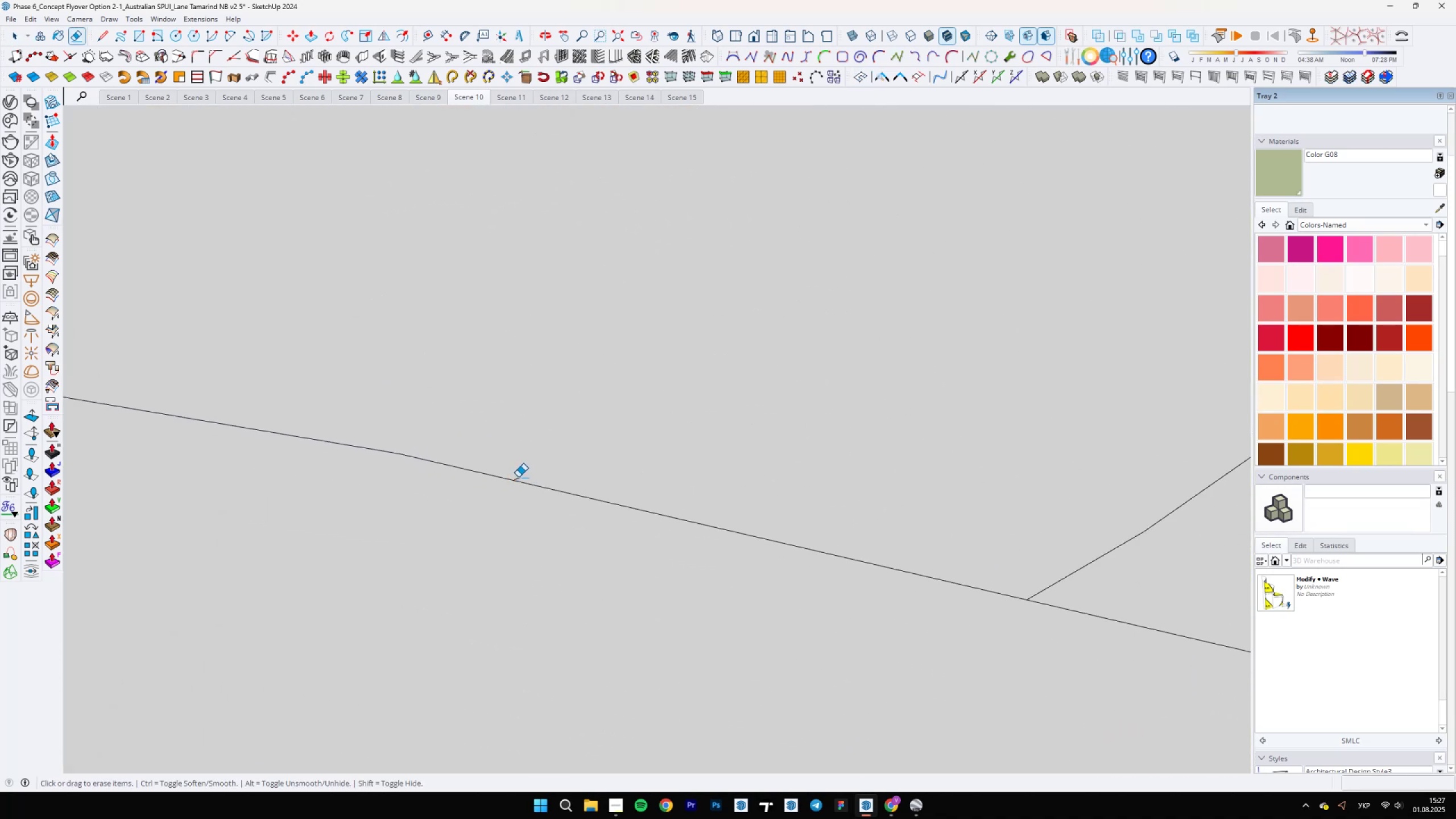 
left_click([519, 481])
 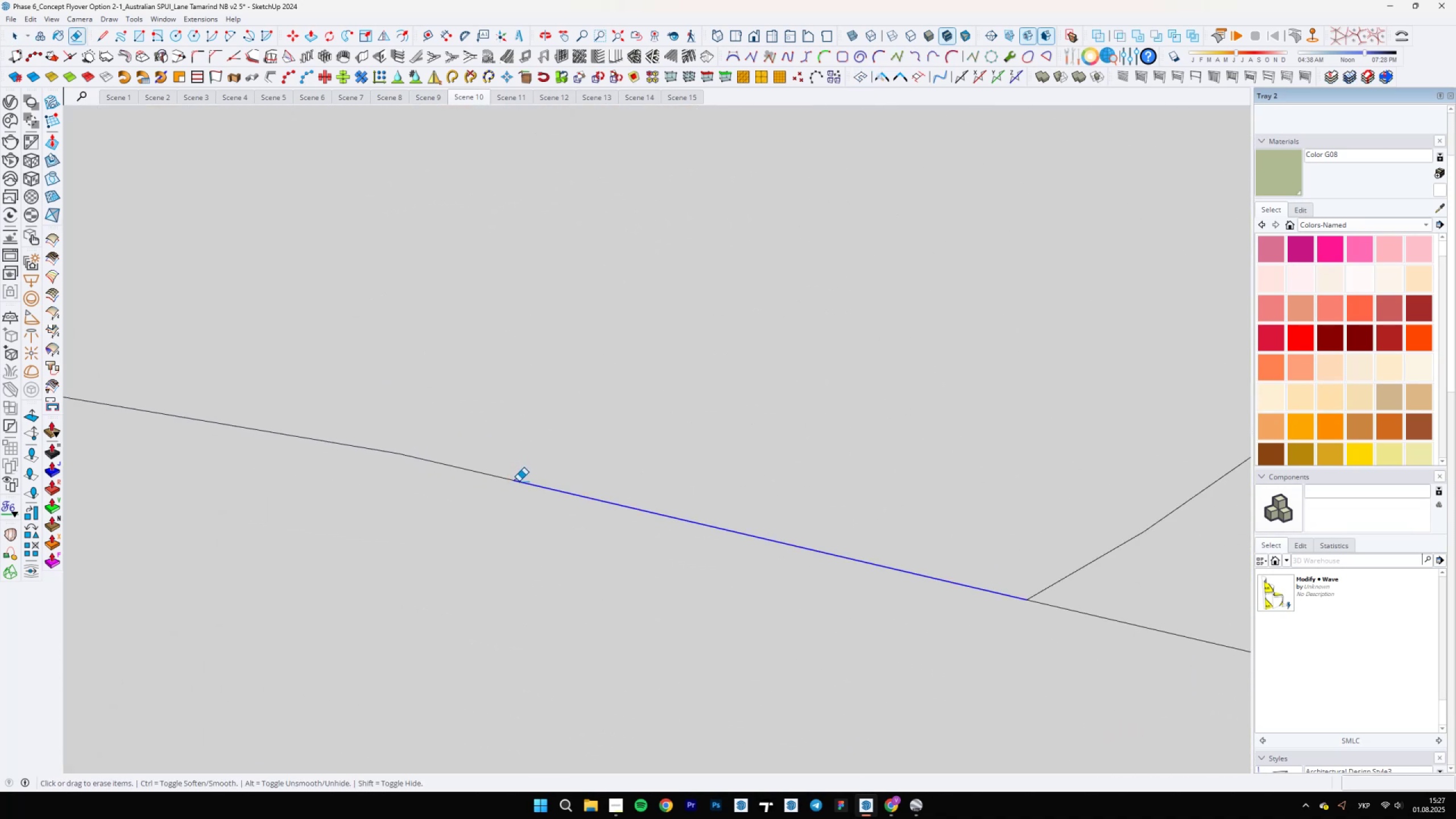 
key(Control+Z)
 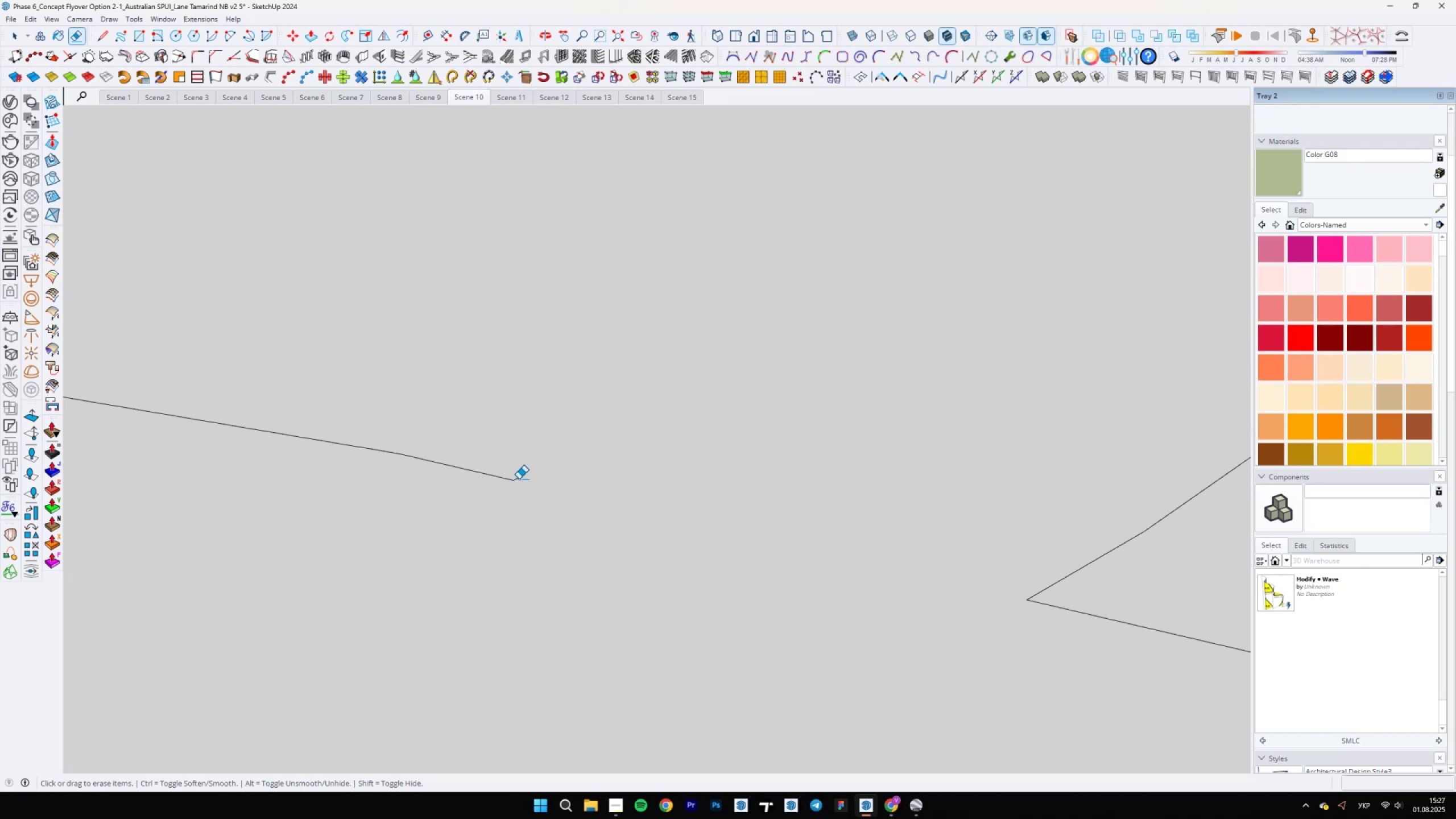 
left_click([519, 479])
 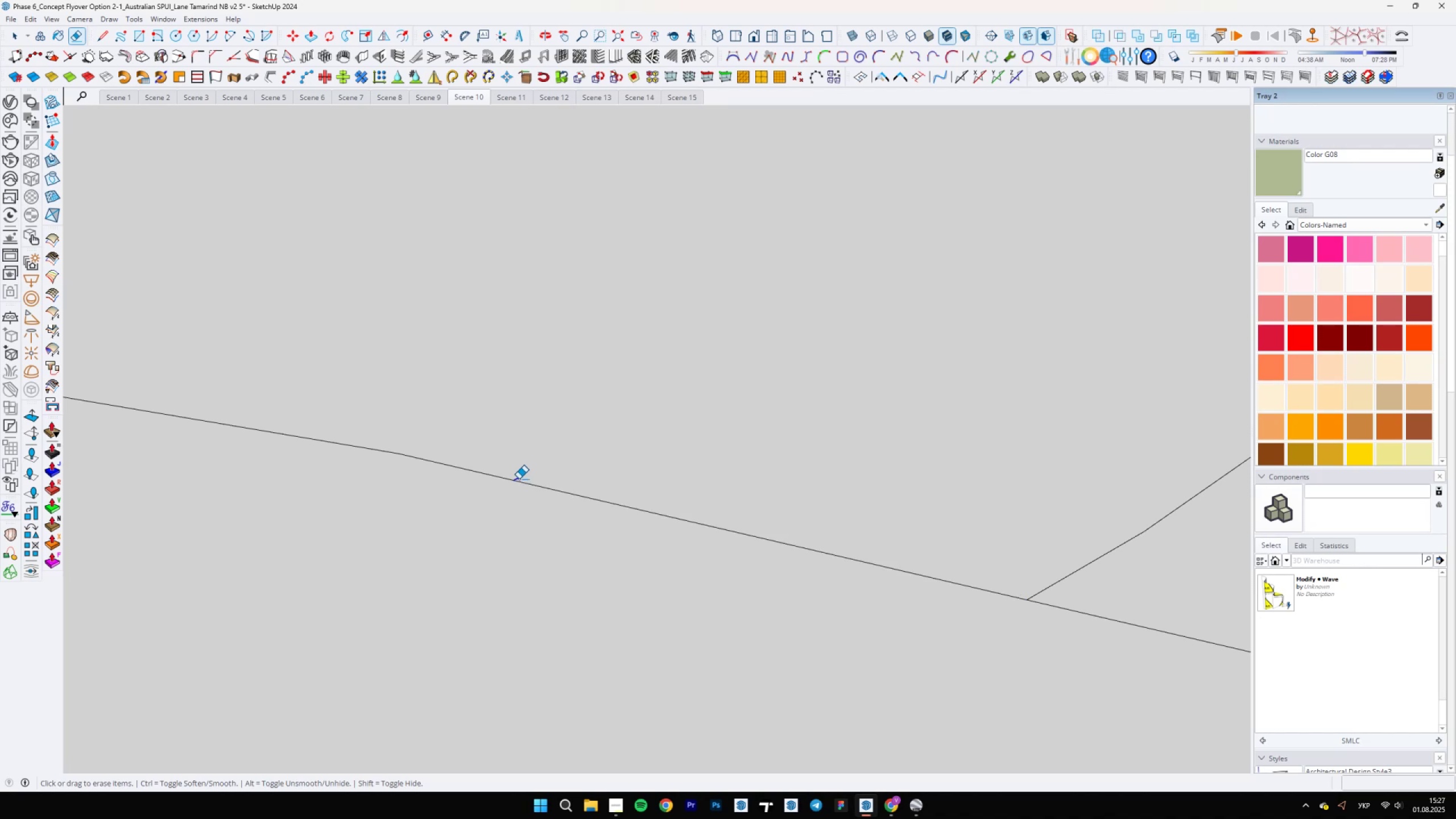 
scroll: coordinate [605, 483], scroll_direction: down, amount: 23.0
 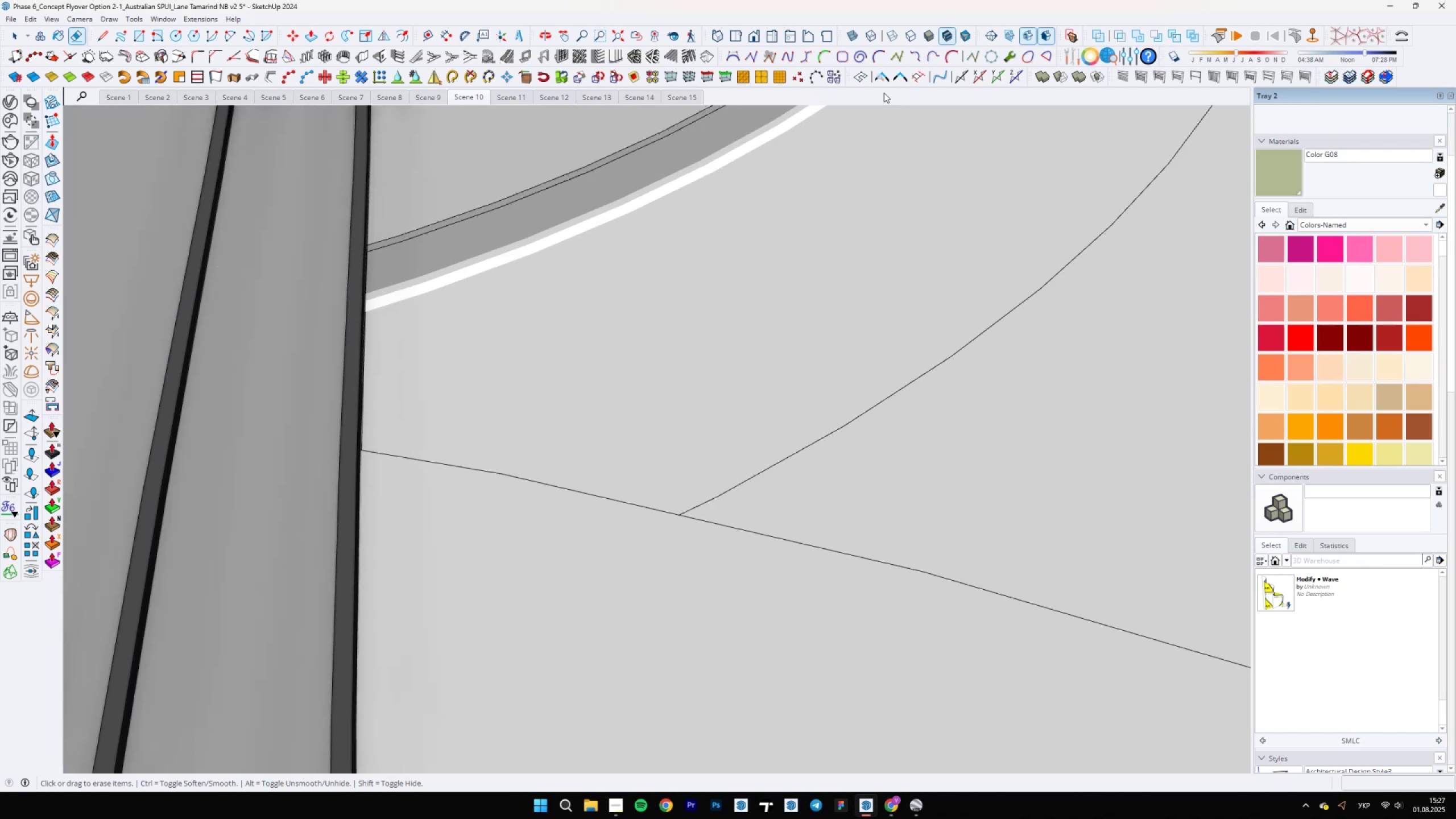 
left_click([880, 84])
 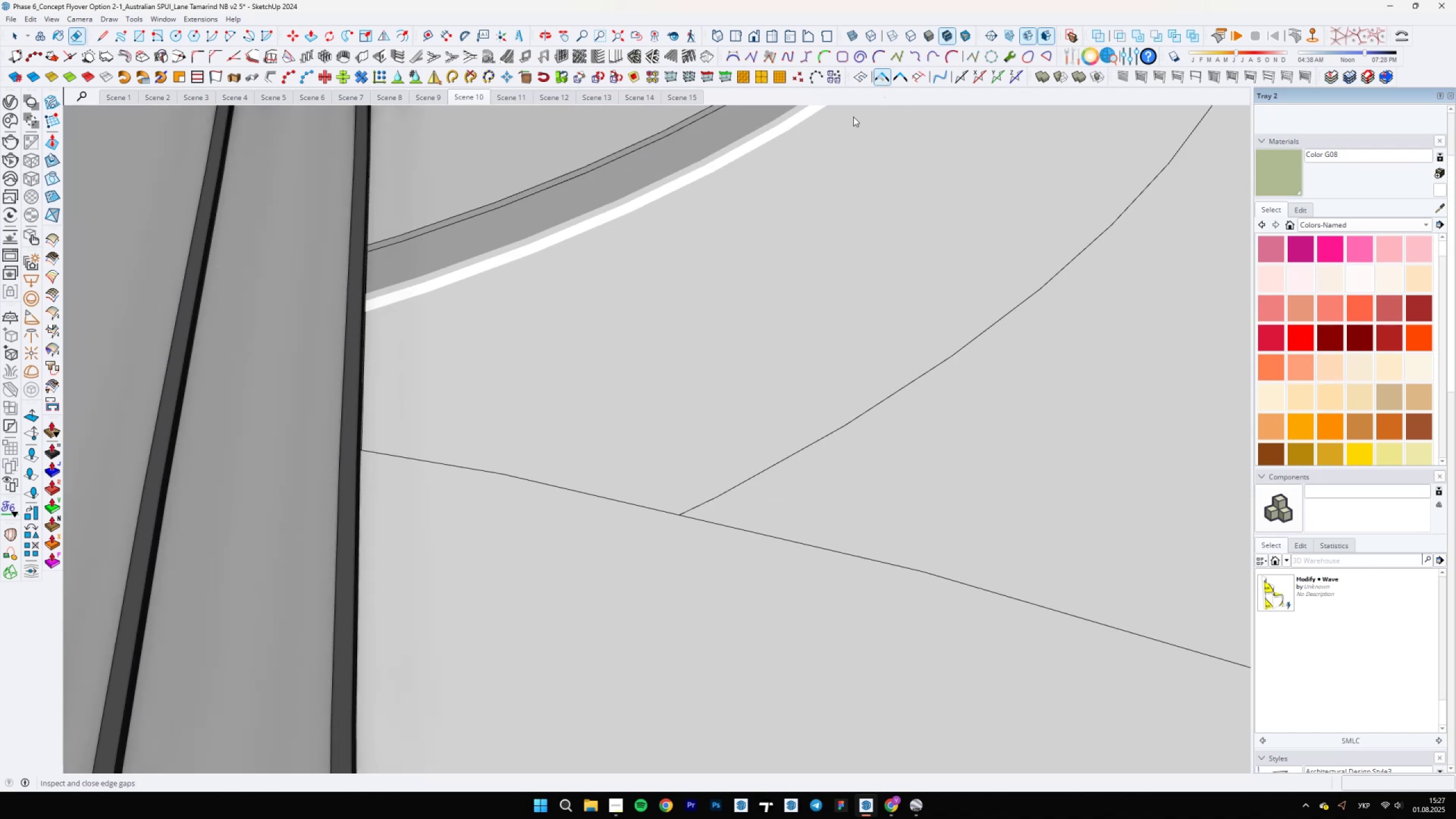 
scroll: coordinate [464, 640], scroll_direction: up, amount: 4.0
 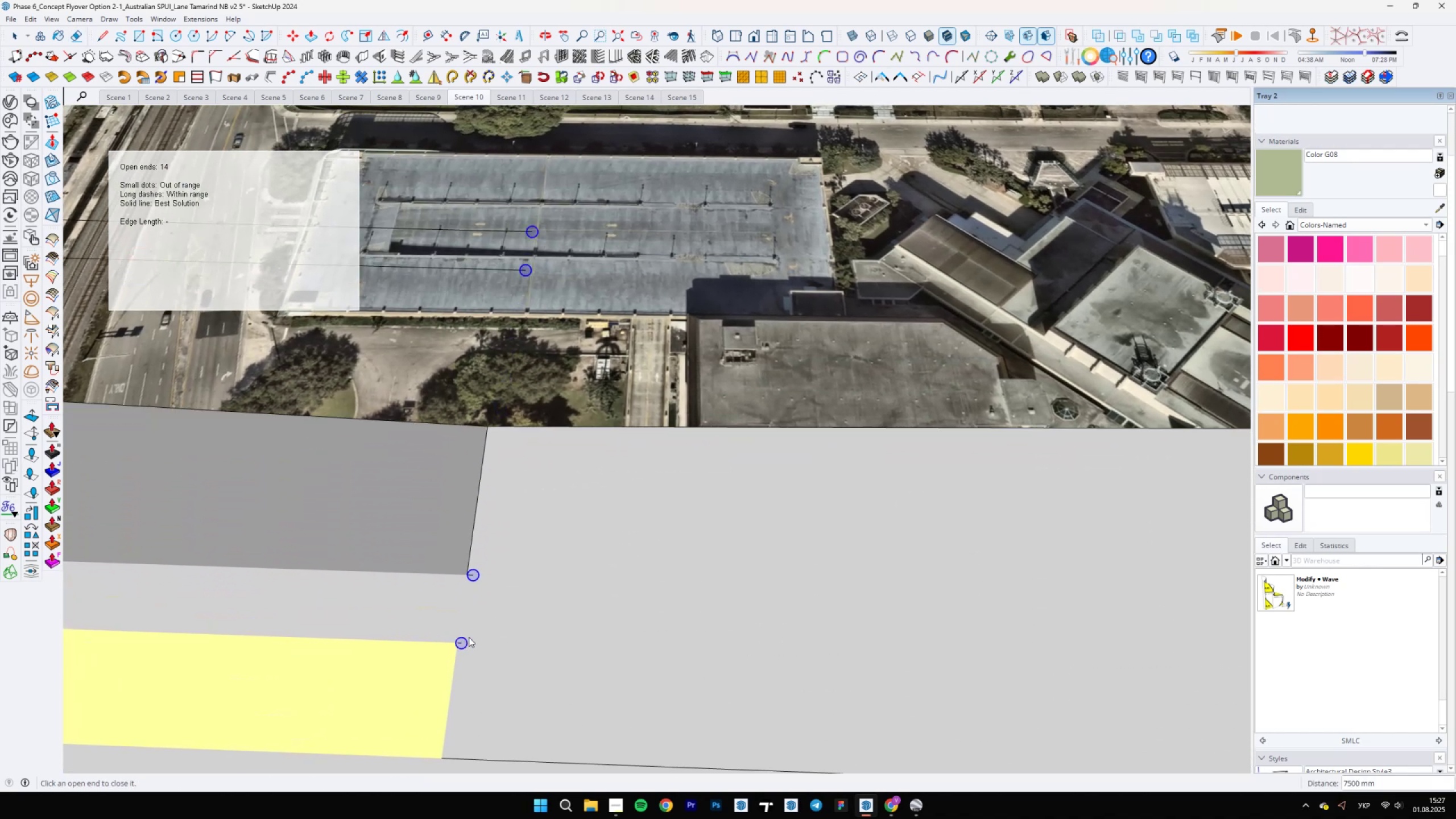 
key(E)
 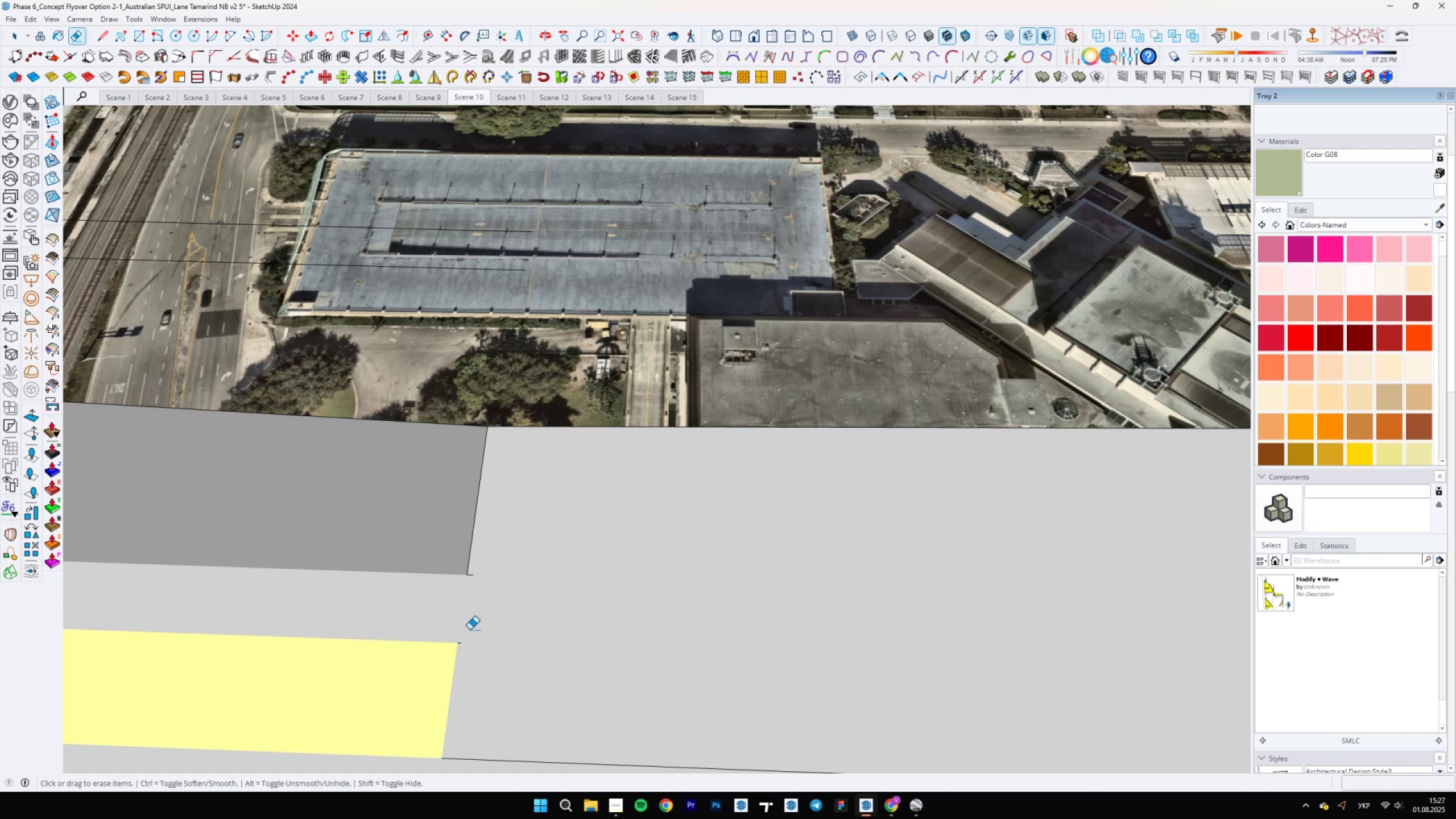 
left_click_drag(start_coordinate=[462, 644], to_coordinate=[473, 573])
 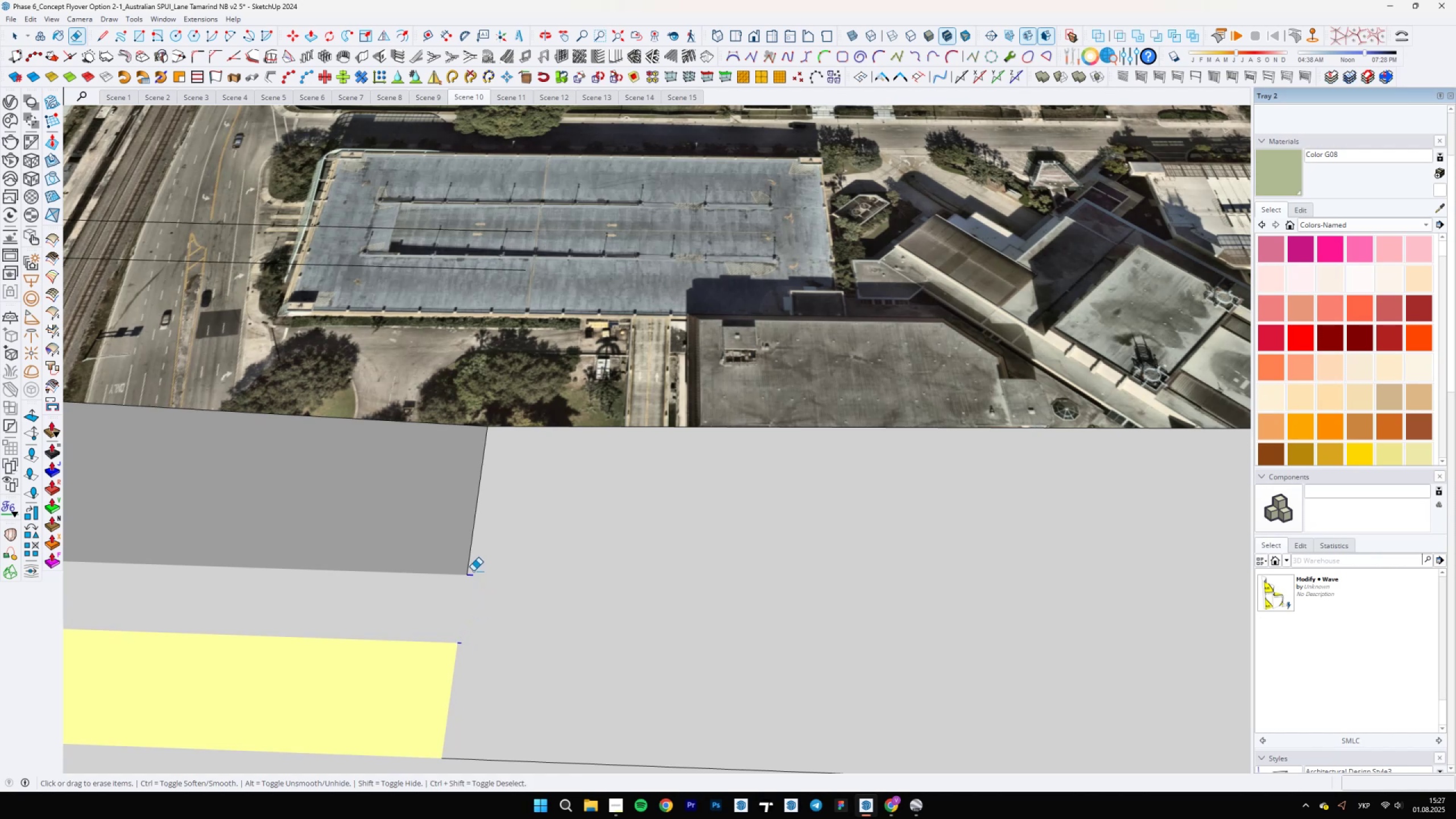 
scroll: coordinate [503, 576], scroll_direction: down, amount: 9.0
 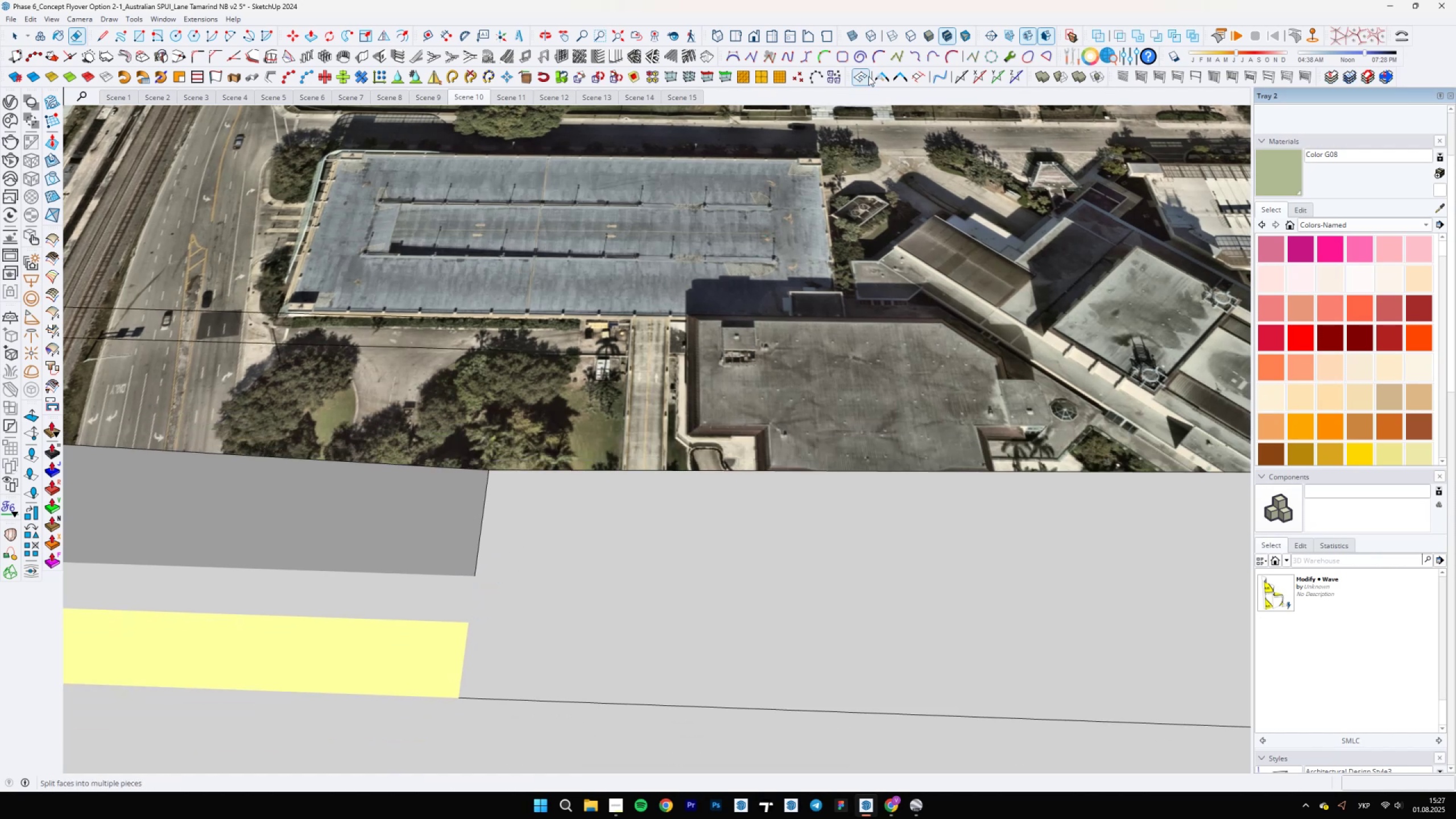 
left_click([882, 72])
 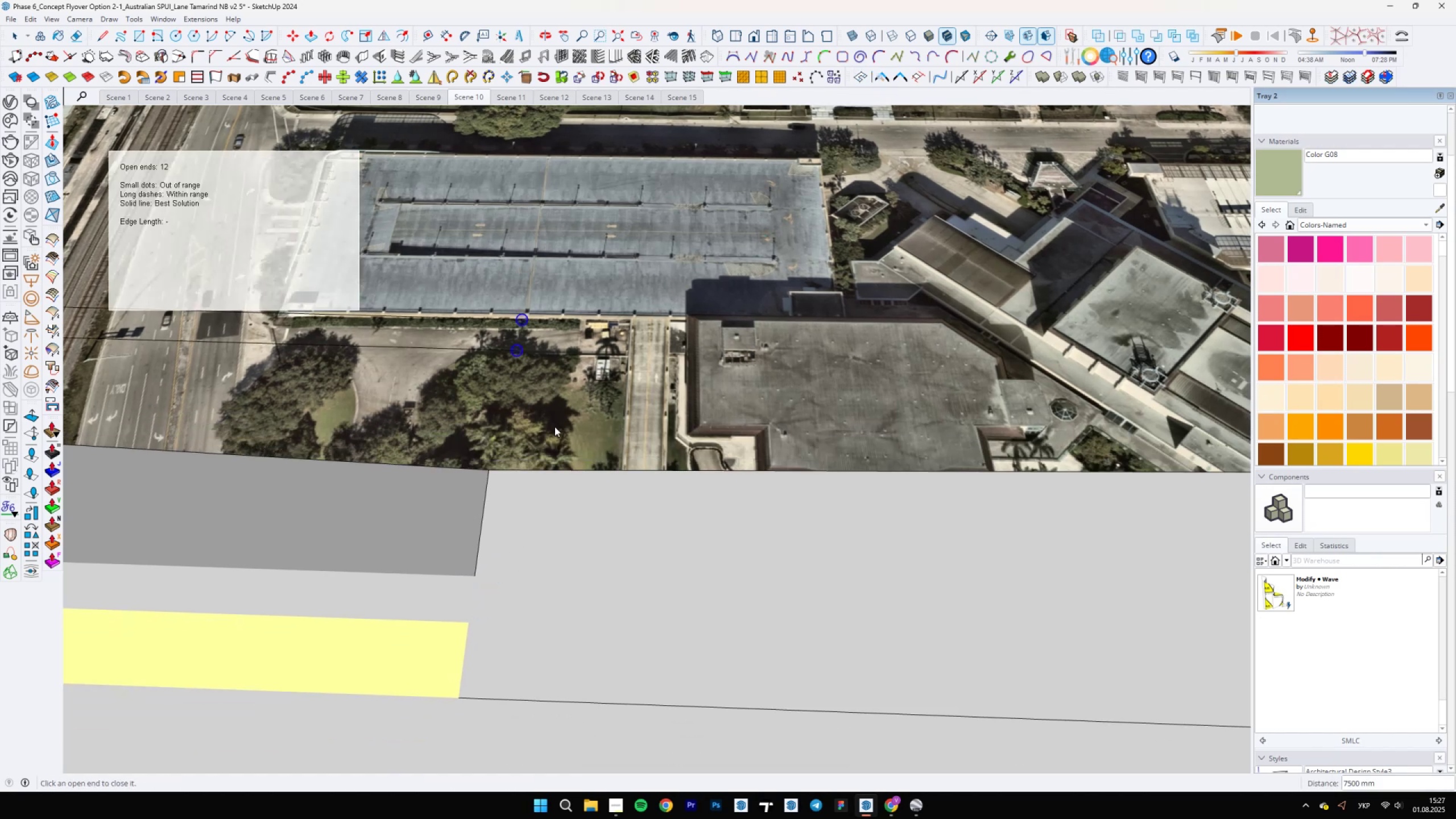 
scroll: coordinate [403, 618], scroll_direction: down, amount: 40.0
 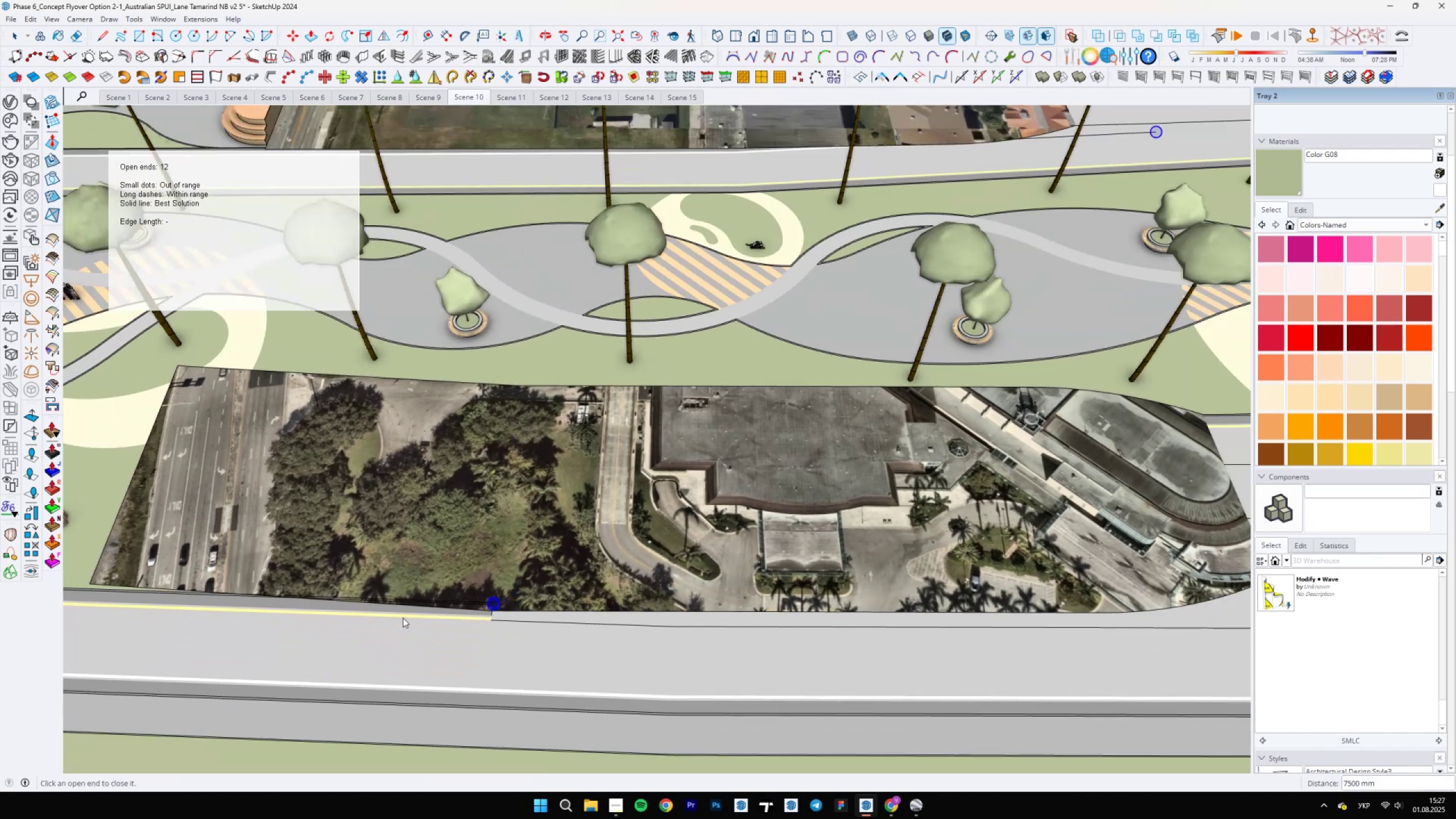 
hold_key(key=ShiftLeft, duration=1.25)
scroll: coordinate [540, 677], scroll_direction: up, amount: 6.0
 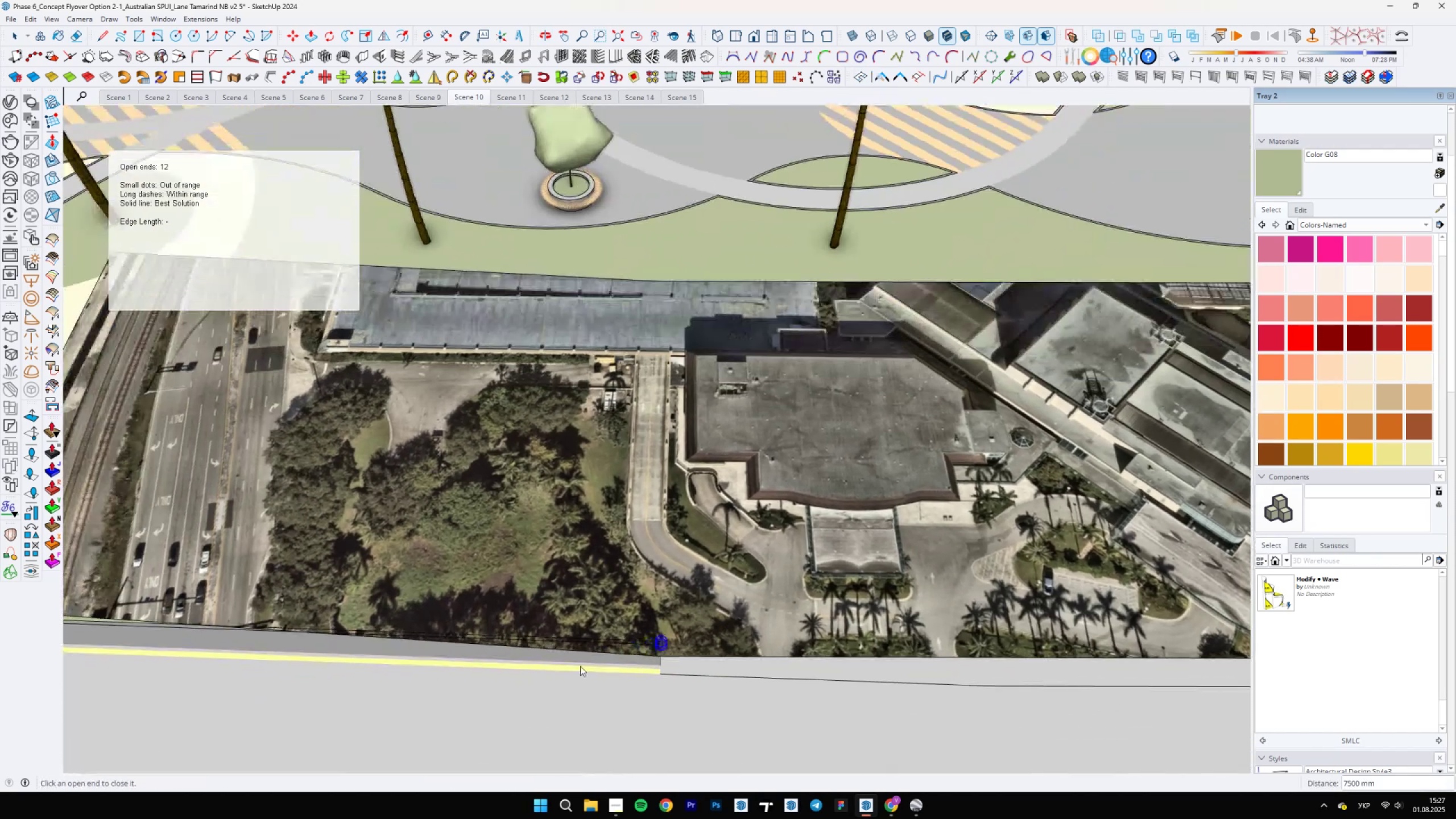 
key(E)
 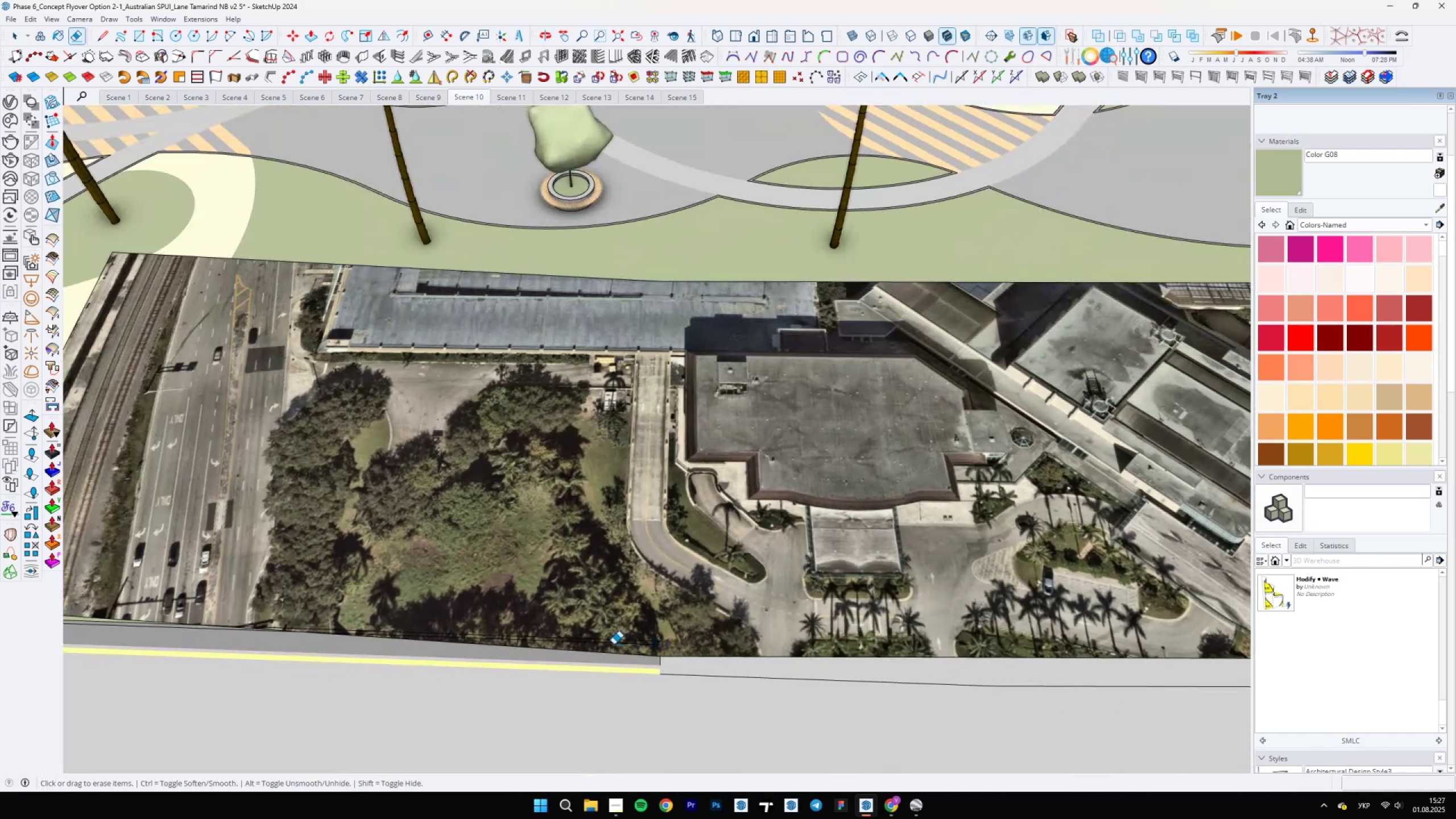 
left_click_drag(start_coordinate=[616, 642], to_coordinate=[618, 632])
 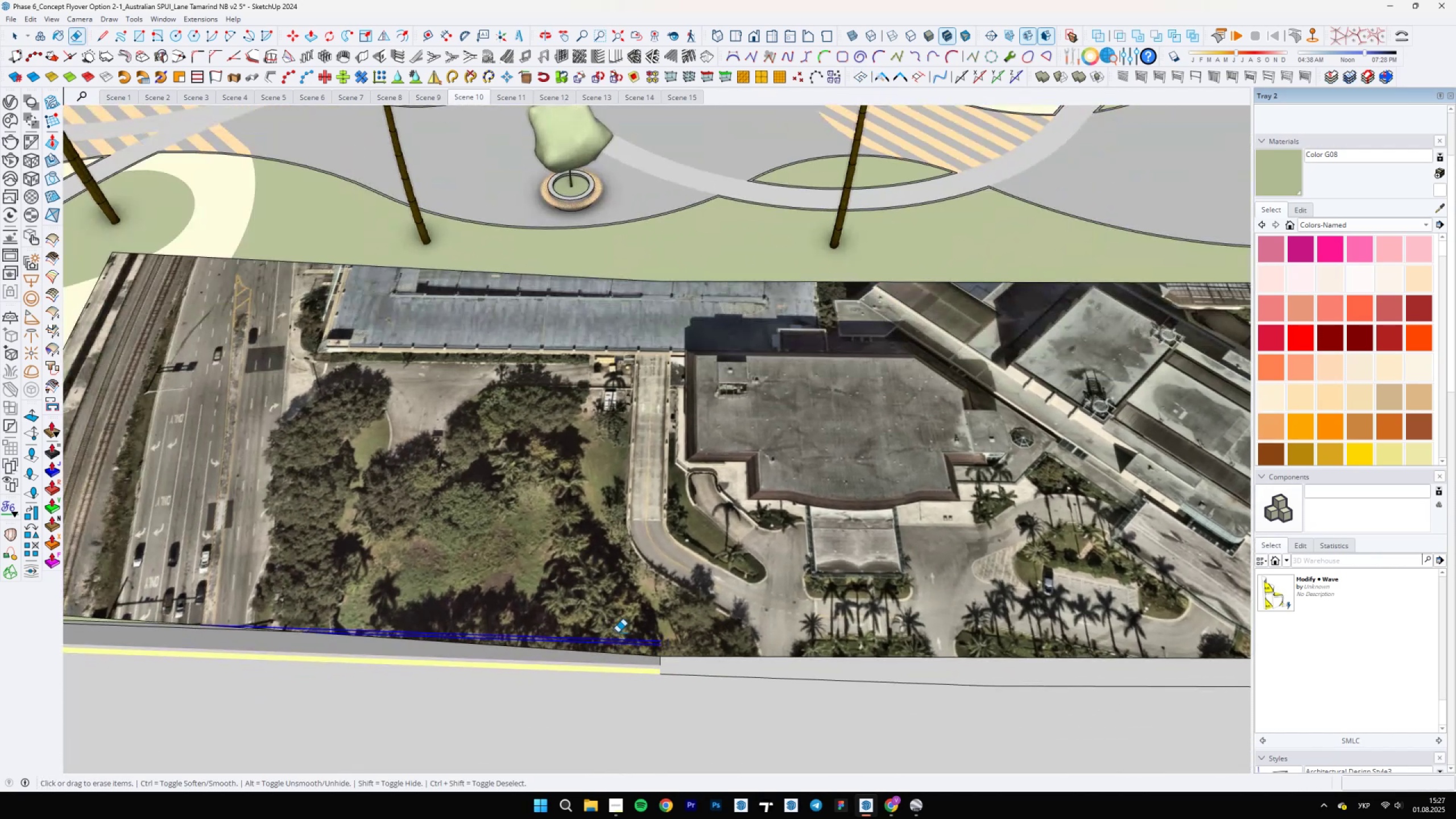 
scroll: coordinate [510, 465], scroll_direction: down, amount: 12.0
 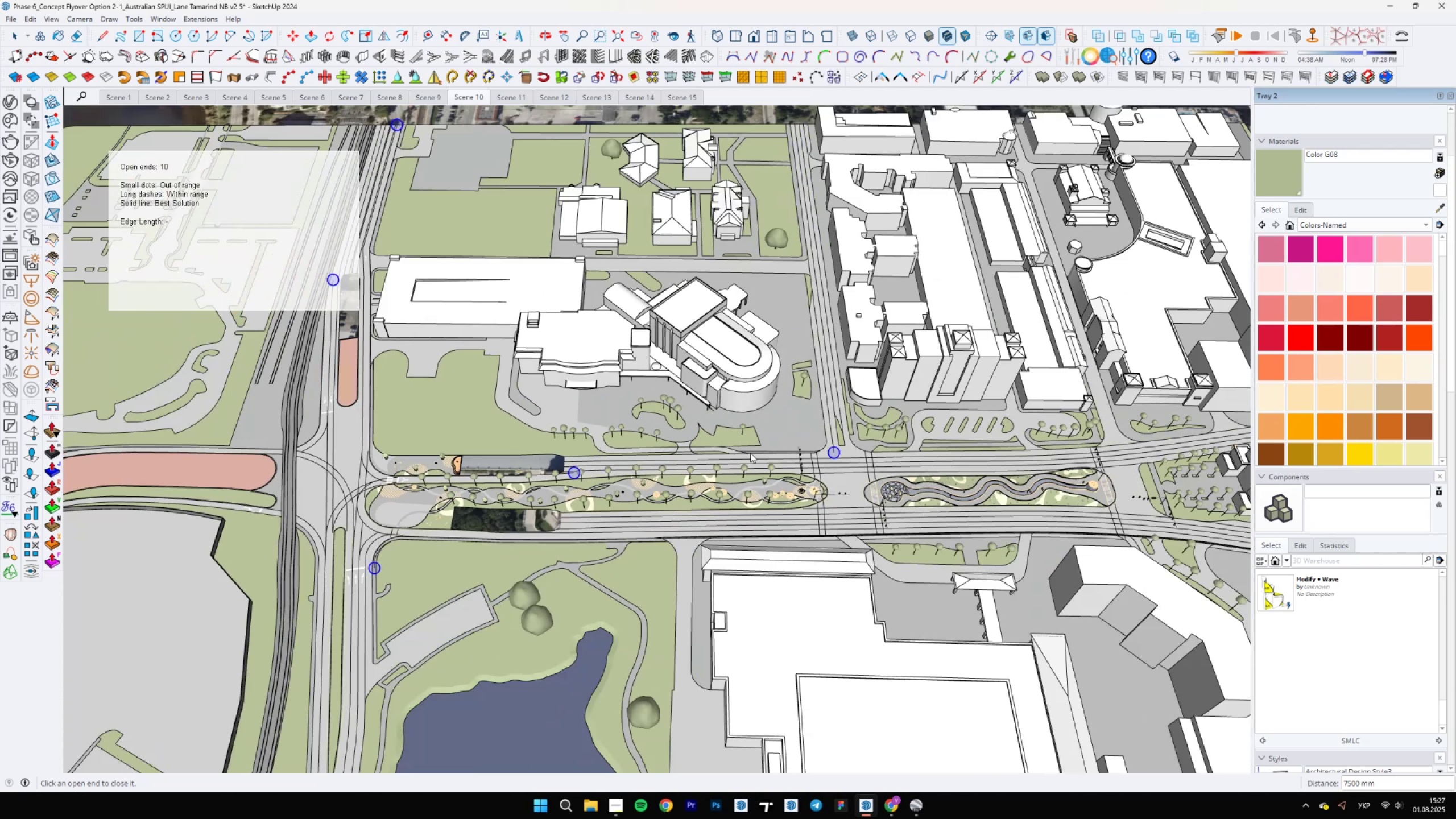 
hold_key(key=ShiftLeft, duration=0.49)
 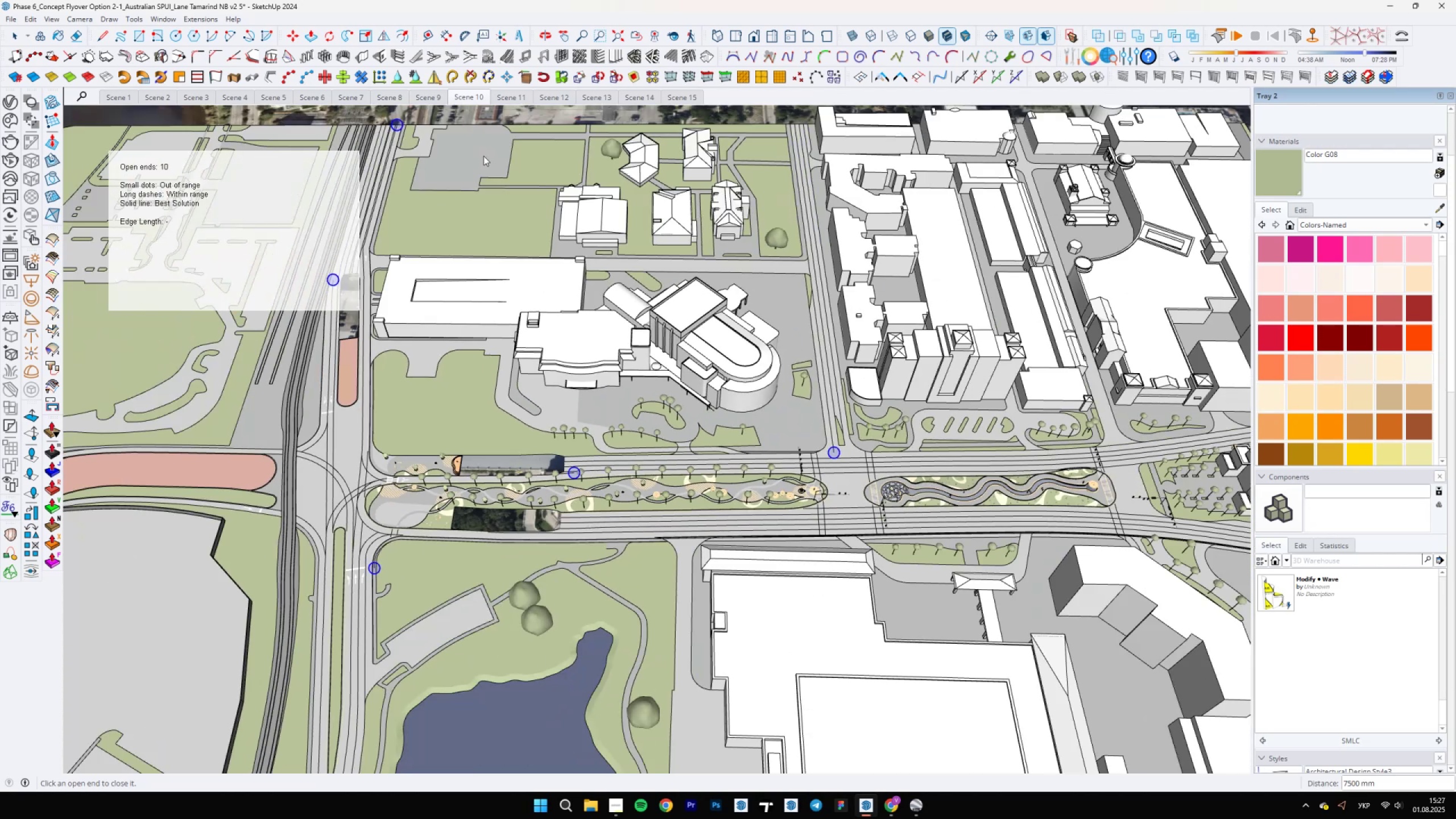 
scroll: coordinate [674, 428], scroll_direction: up, amount: 56.0
 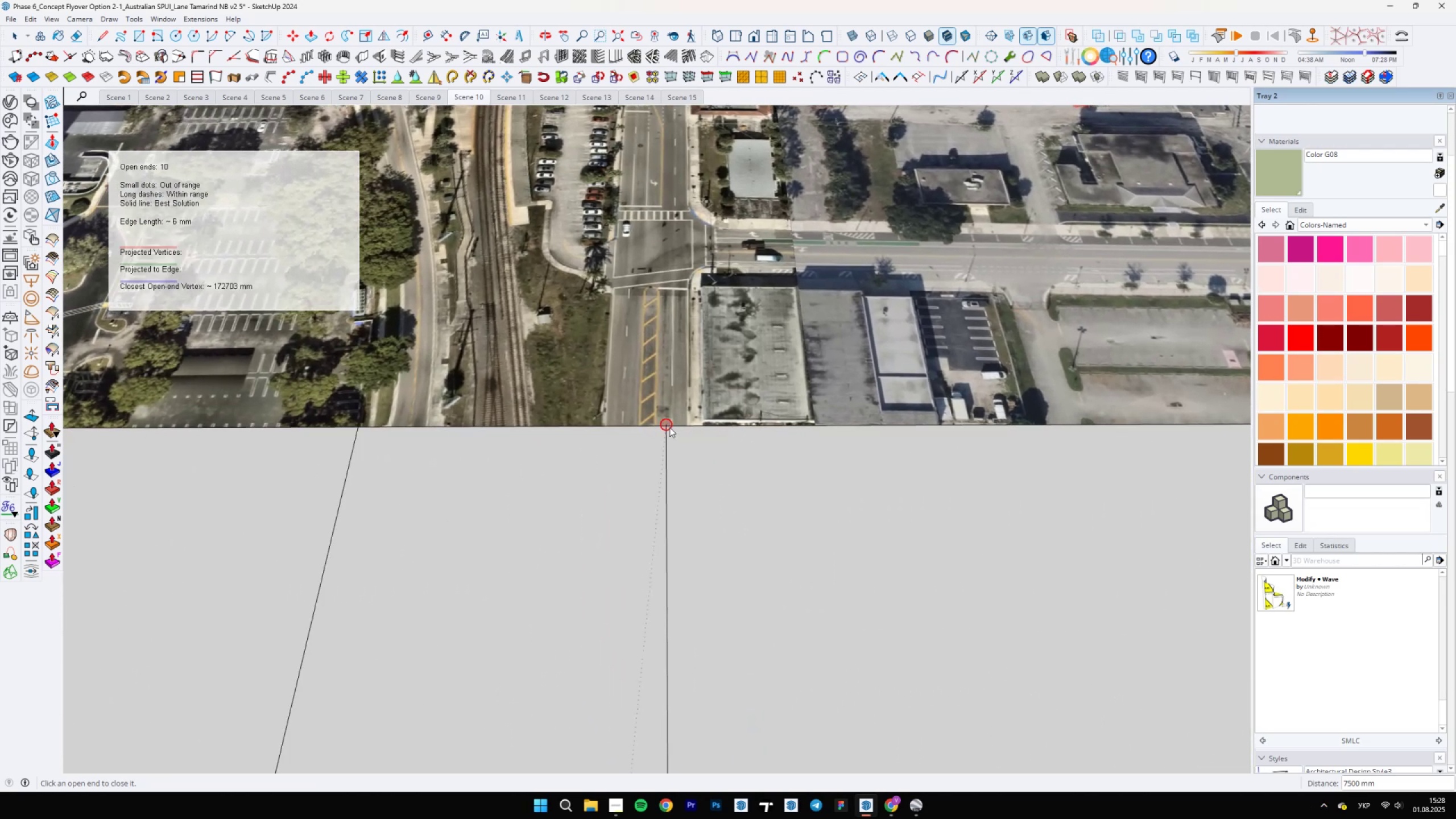 
left_click([668, 427])
 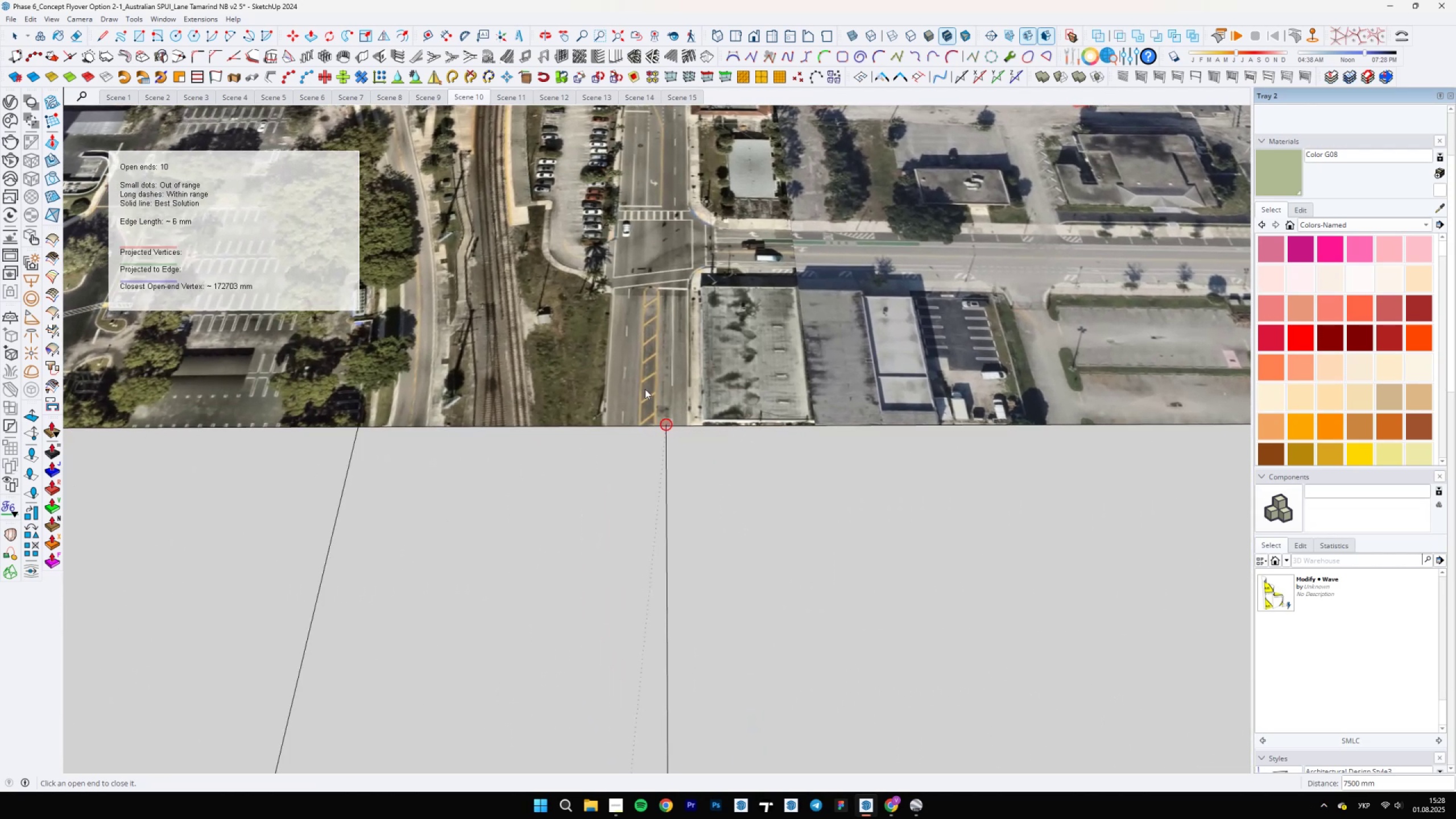 
scroll: coordinate [543, 642], scroll_direction: down, amount: 42.0
 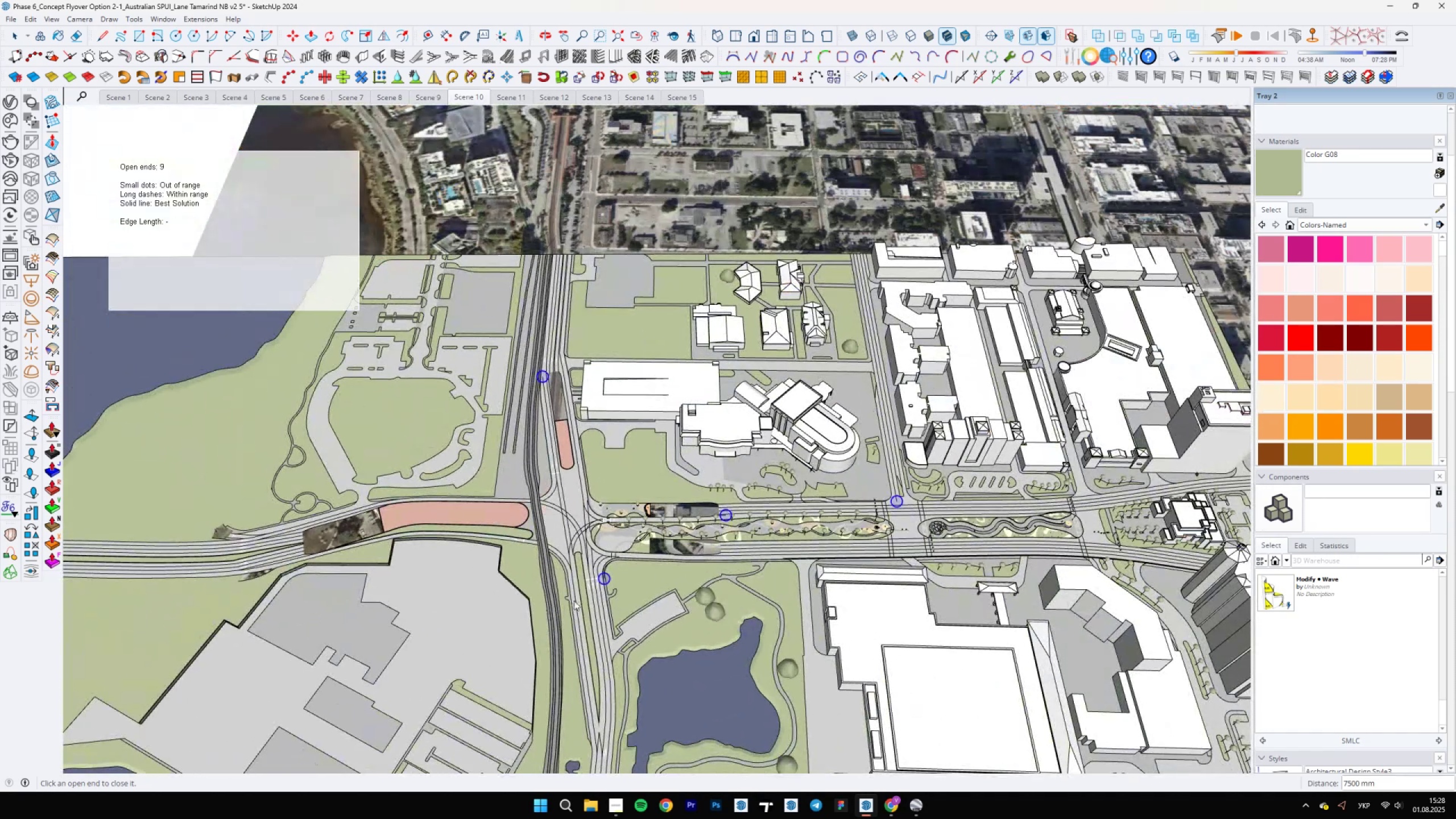 
scroll: coordinate [772, 574], scroll_direction: up, amount: 24.0
 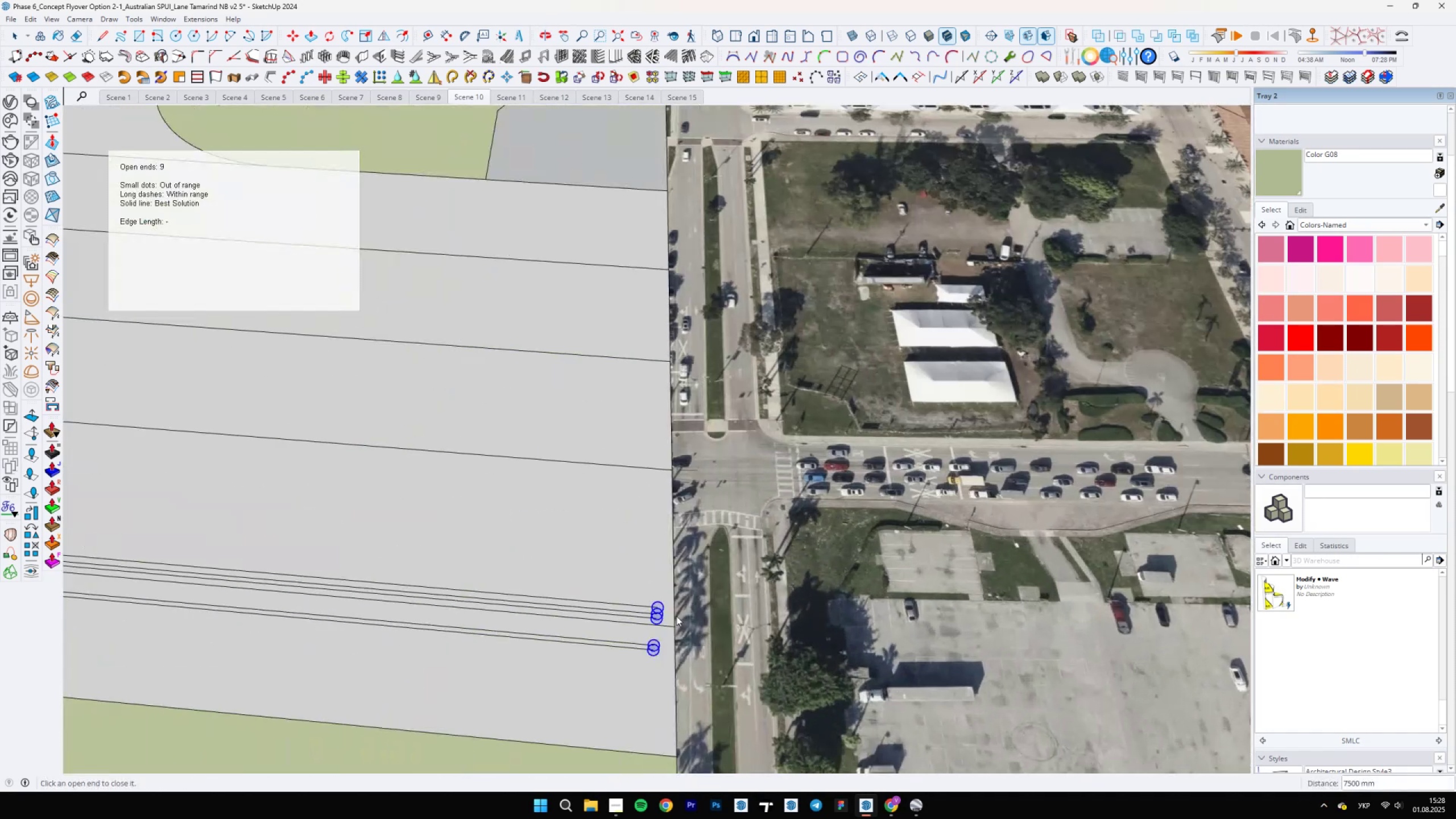 
hold_key(key=ShiftLeft, duration=0.38)
 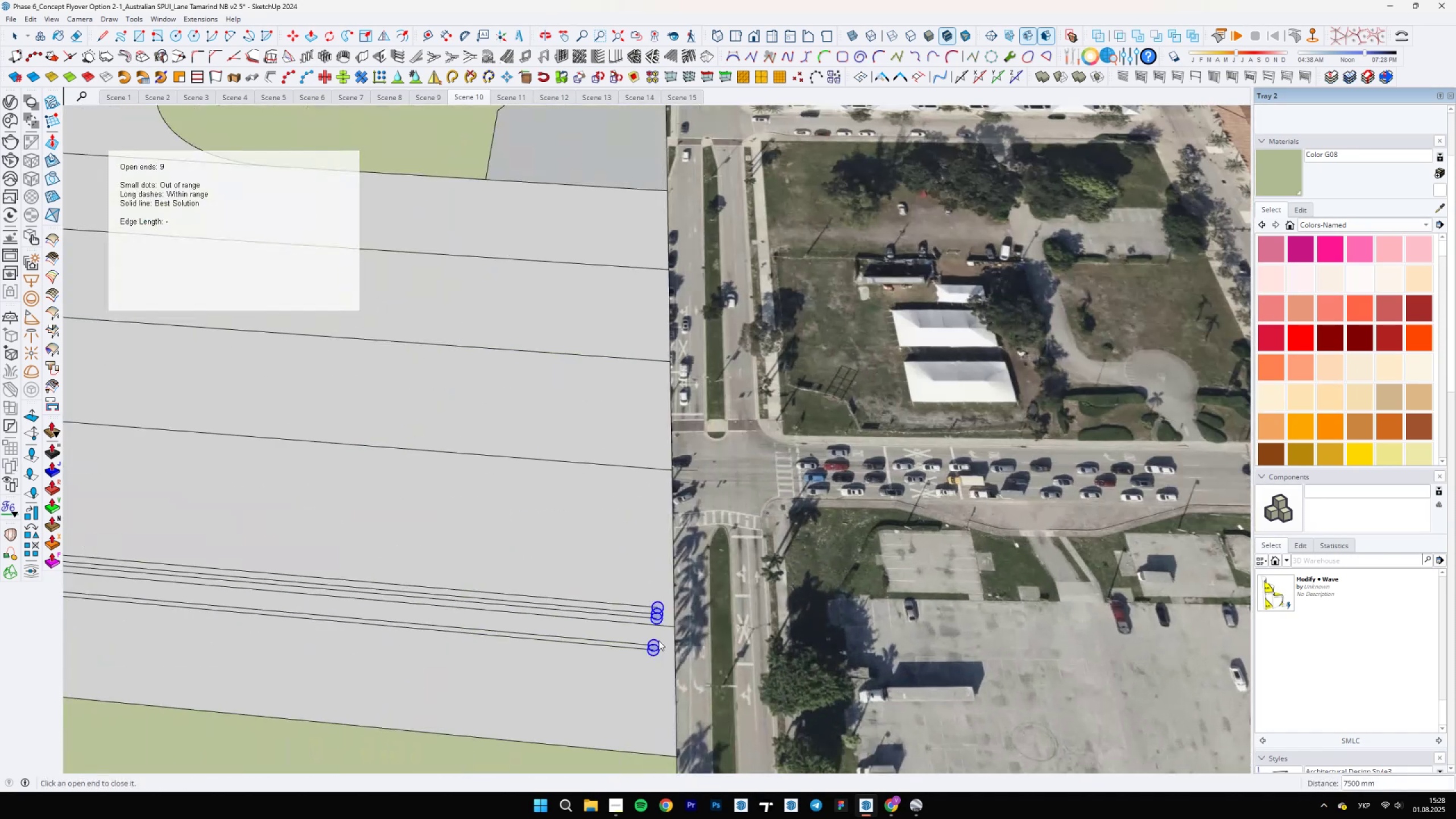 
left_click([656, 648])
 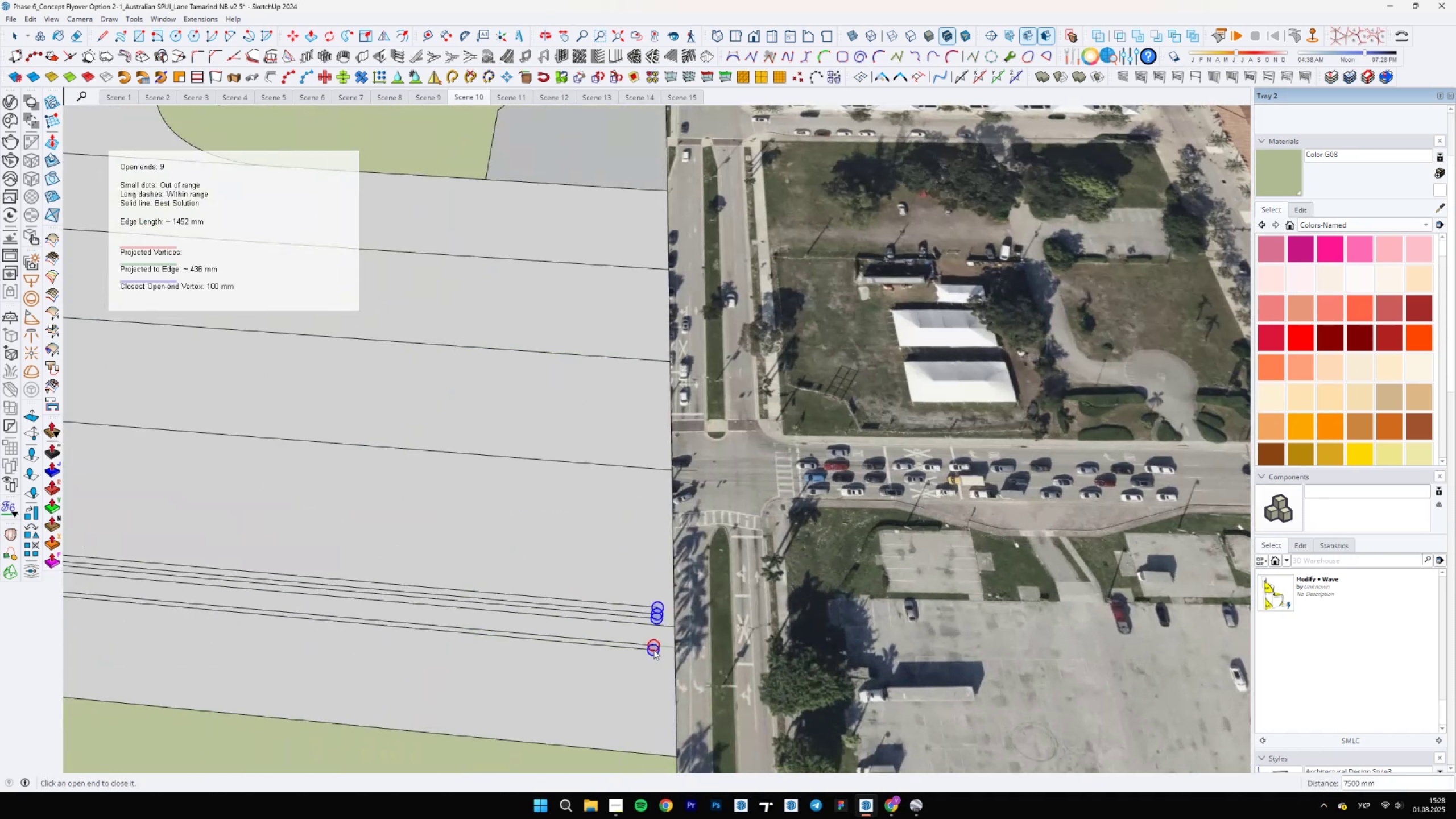 
left_click([653, 650])
 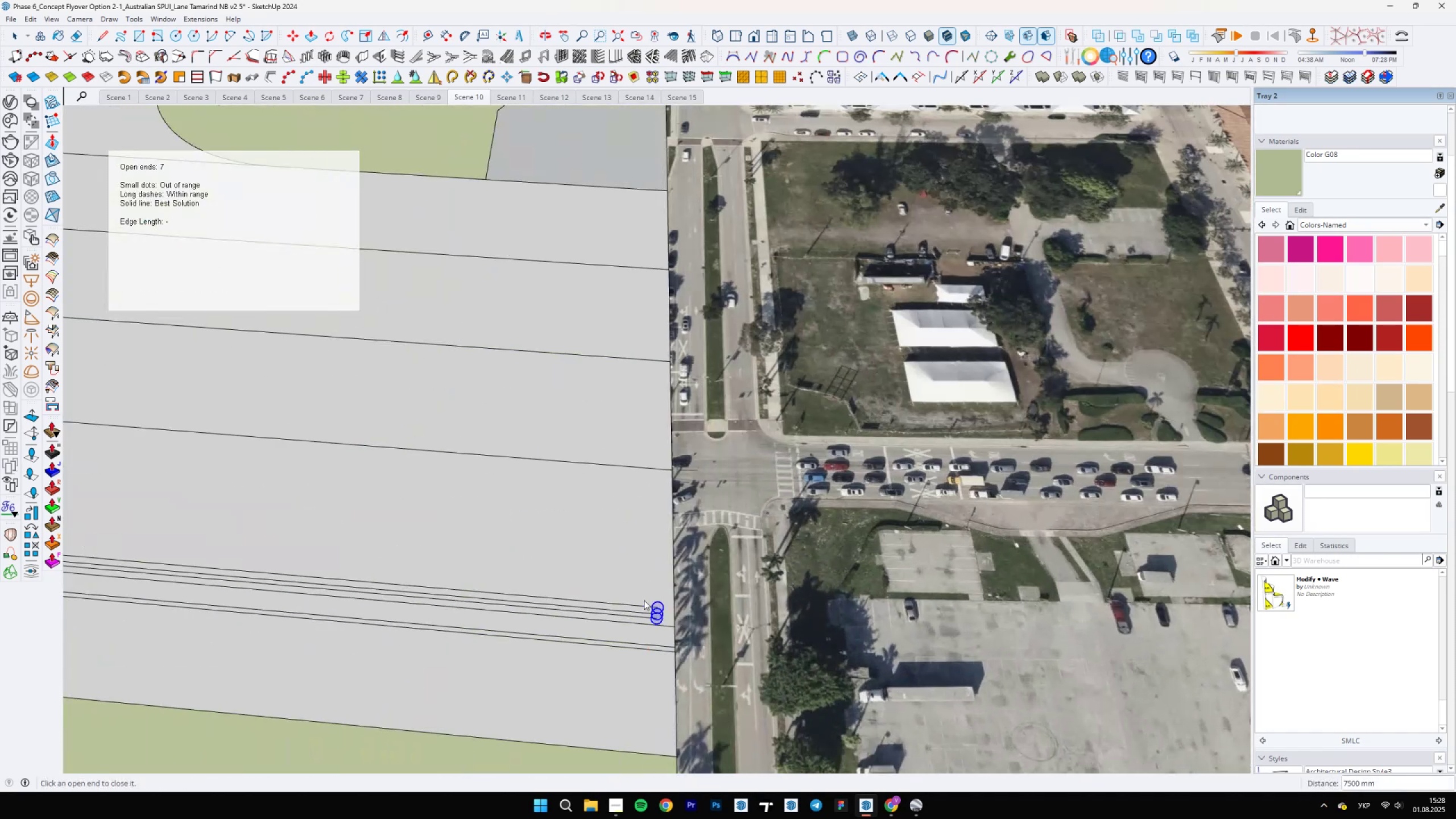 
left_click([663, 612])
 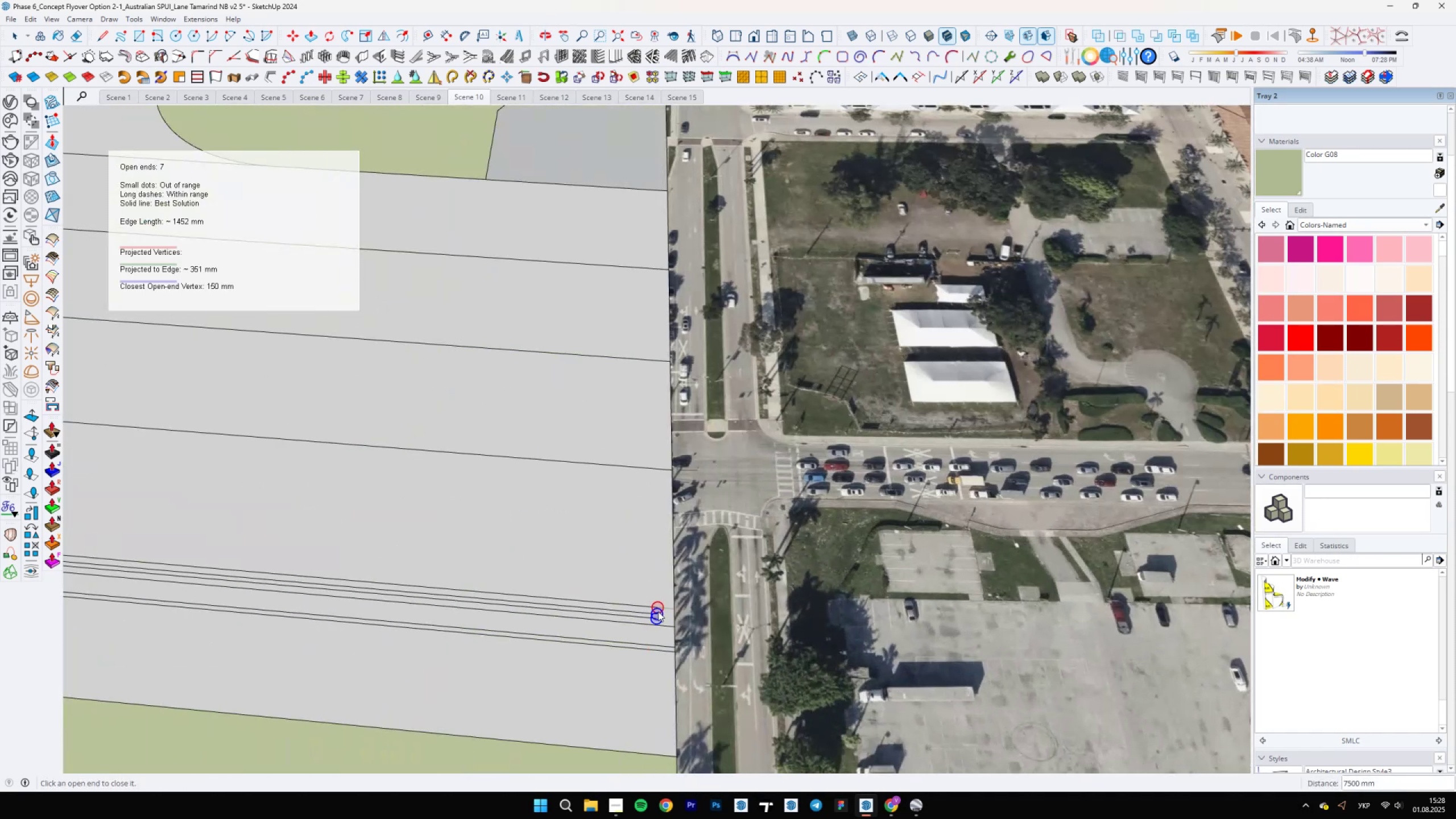 
left_click([658, 615])
 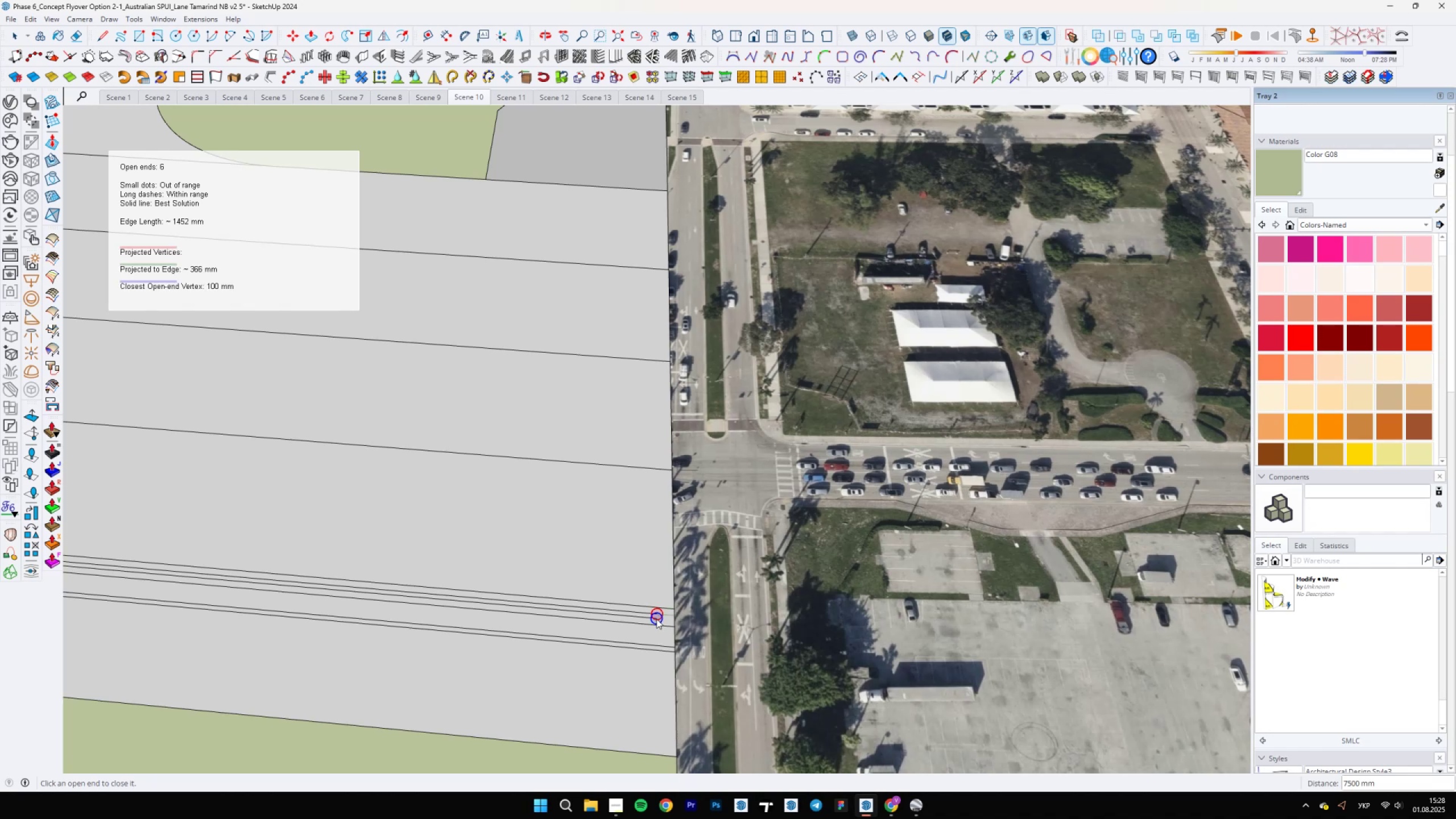 
left_click([656, 619])
 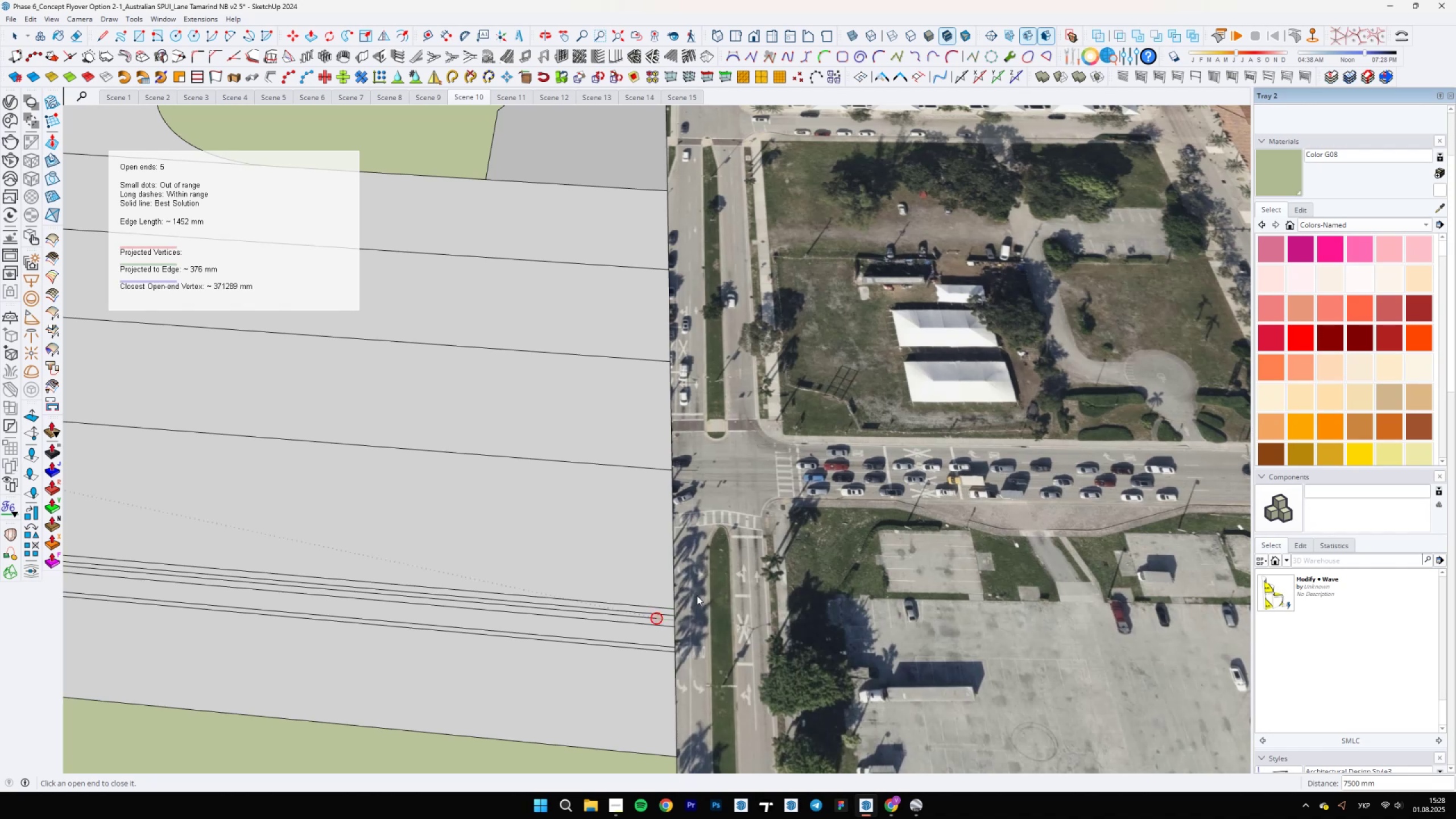 
scroll: coordinate [598, 555], scroll_direction: down, amount: 31.0
 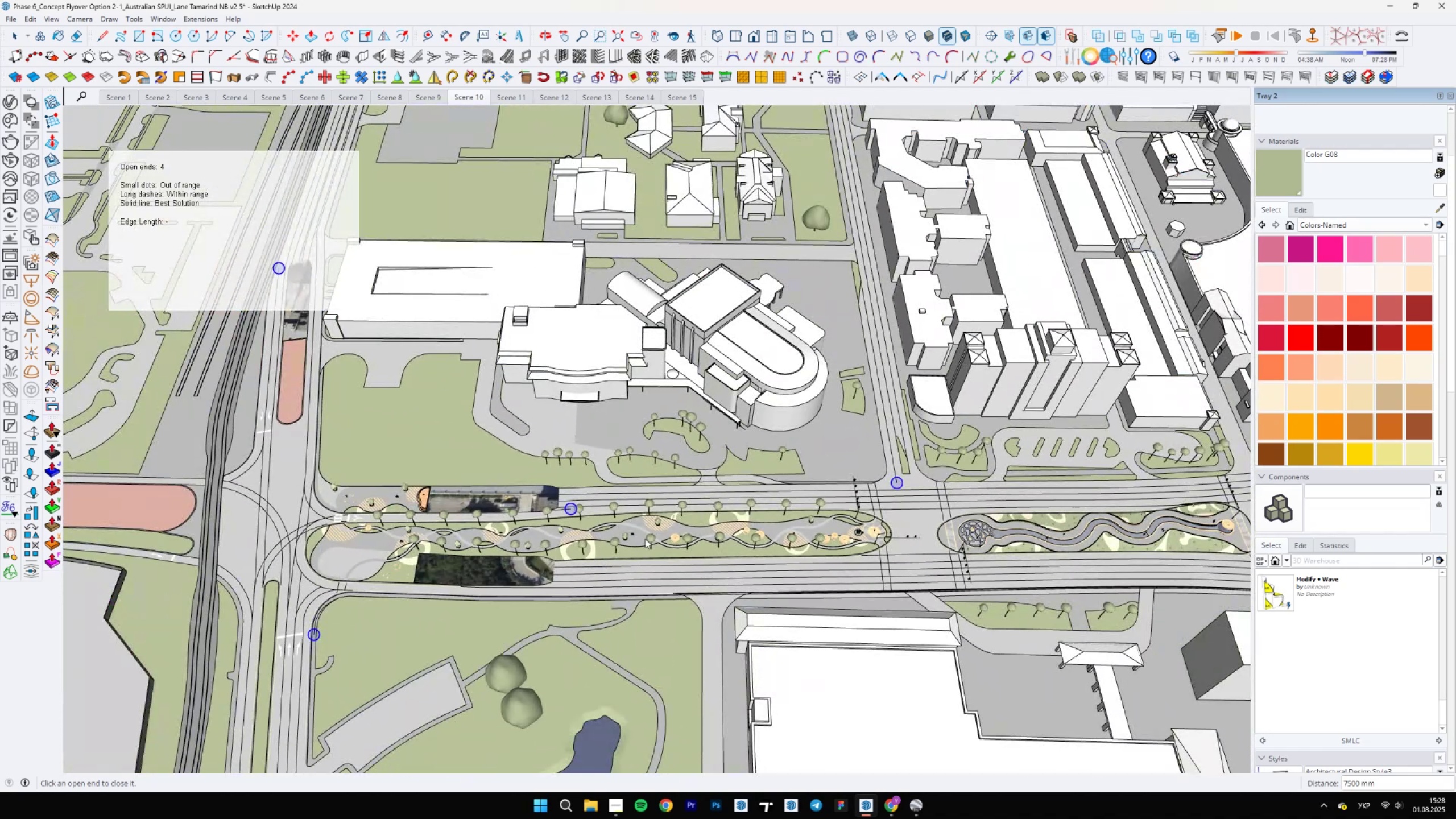 
scroll: coordinate [613, 535], scroll_direction: up, amount: 34.0
 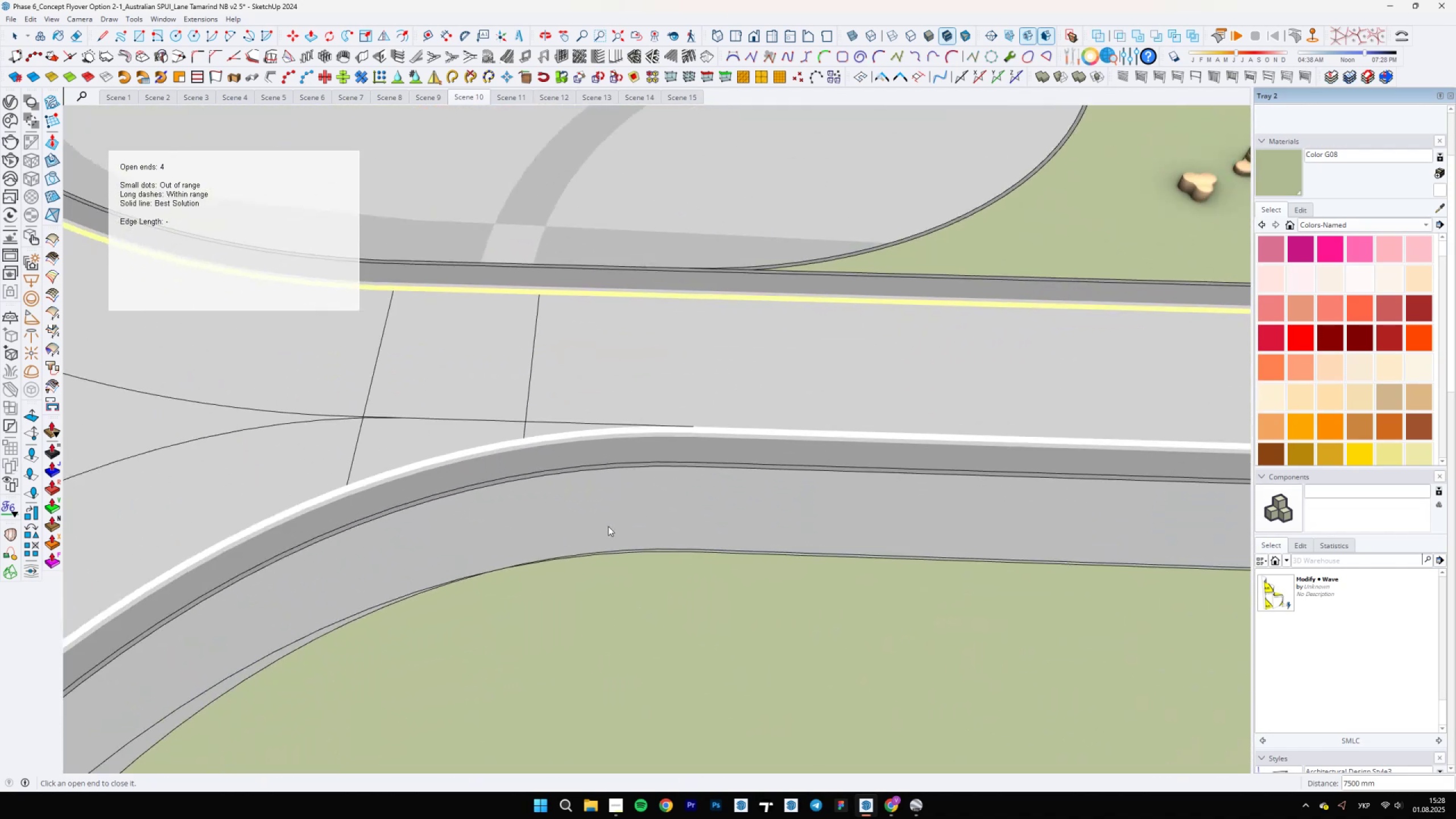 
key(Space)
 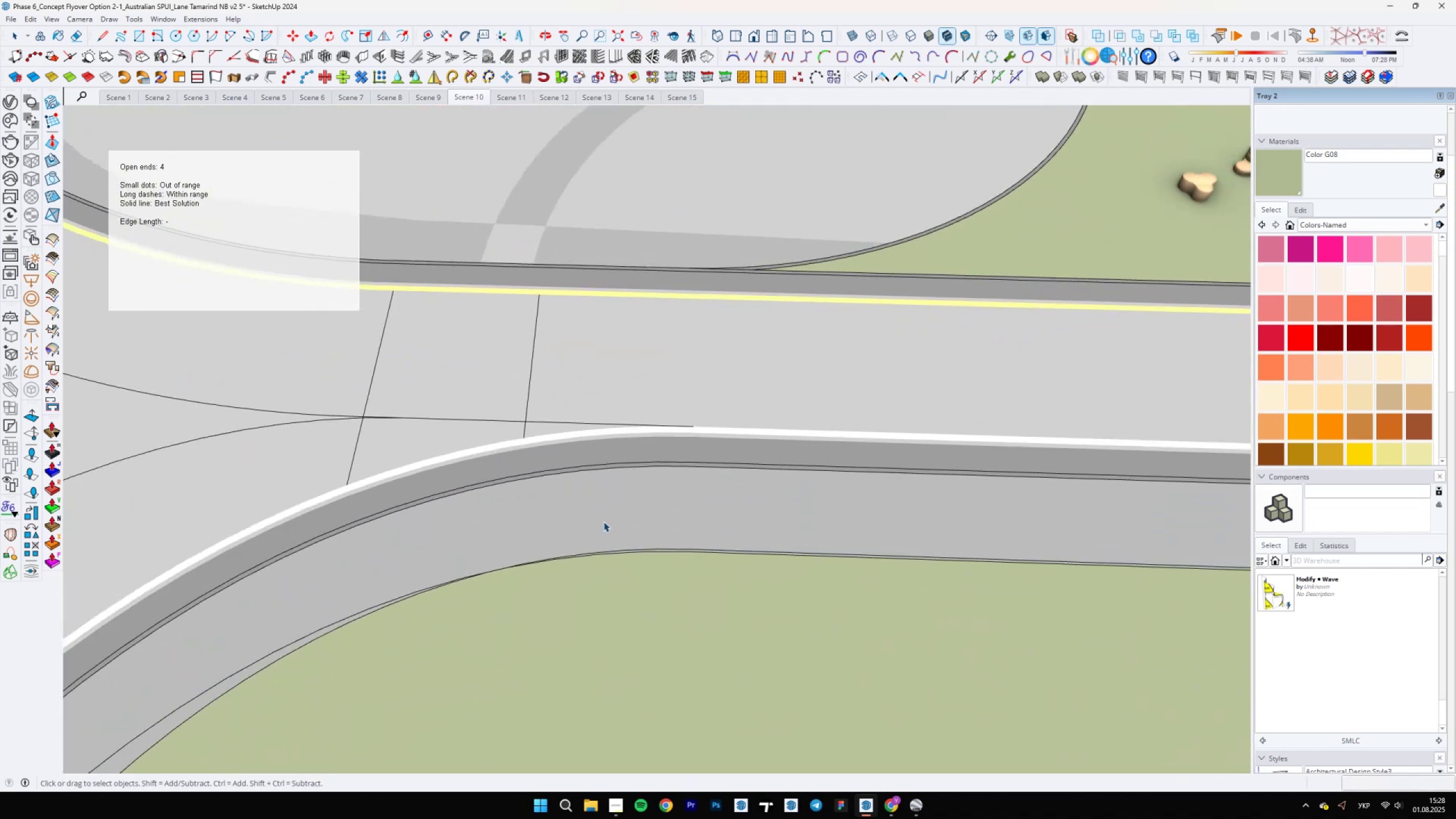 
scroll: coordinate [429, 700], scroll_direction: down, amount: 15.0
 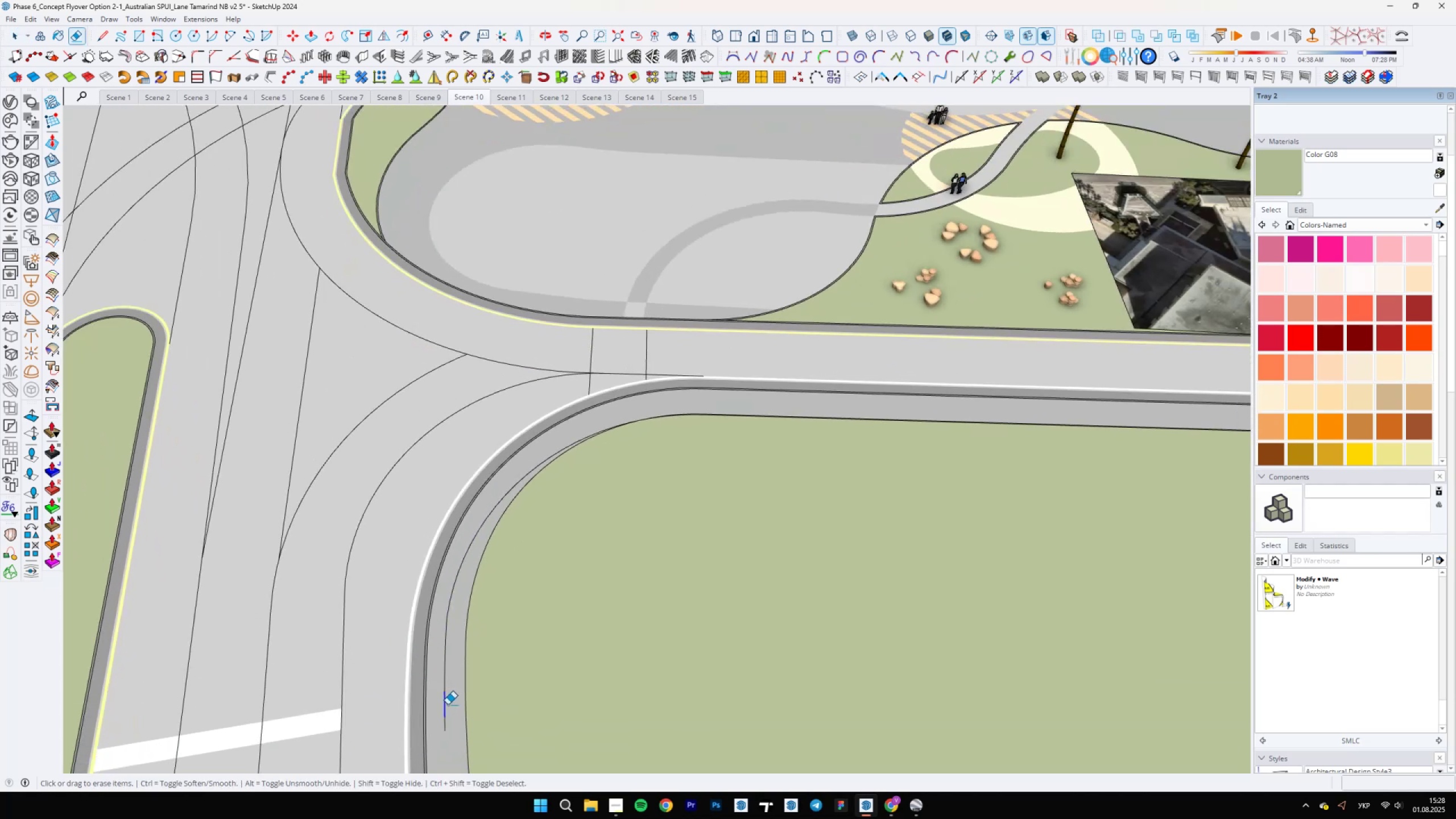 
key(E)
 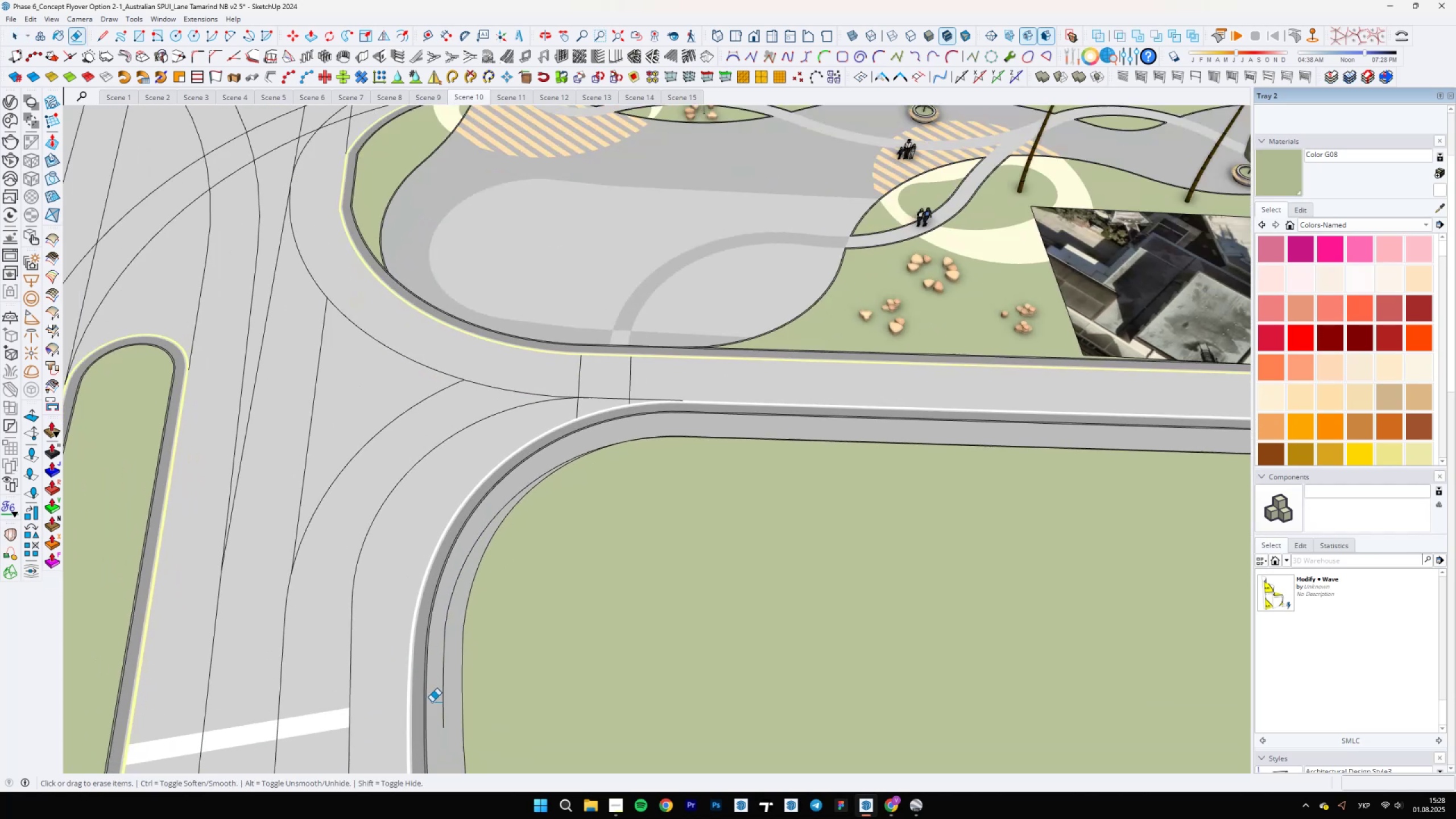 
left_click_drag(start_coordinate=[445, 705], to_coordinate=[445, 679])
 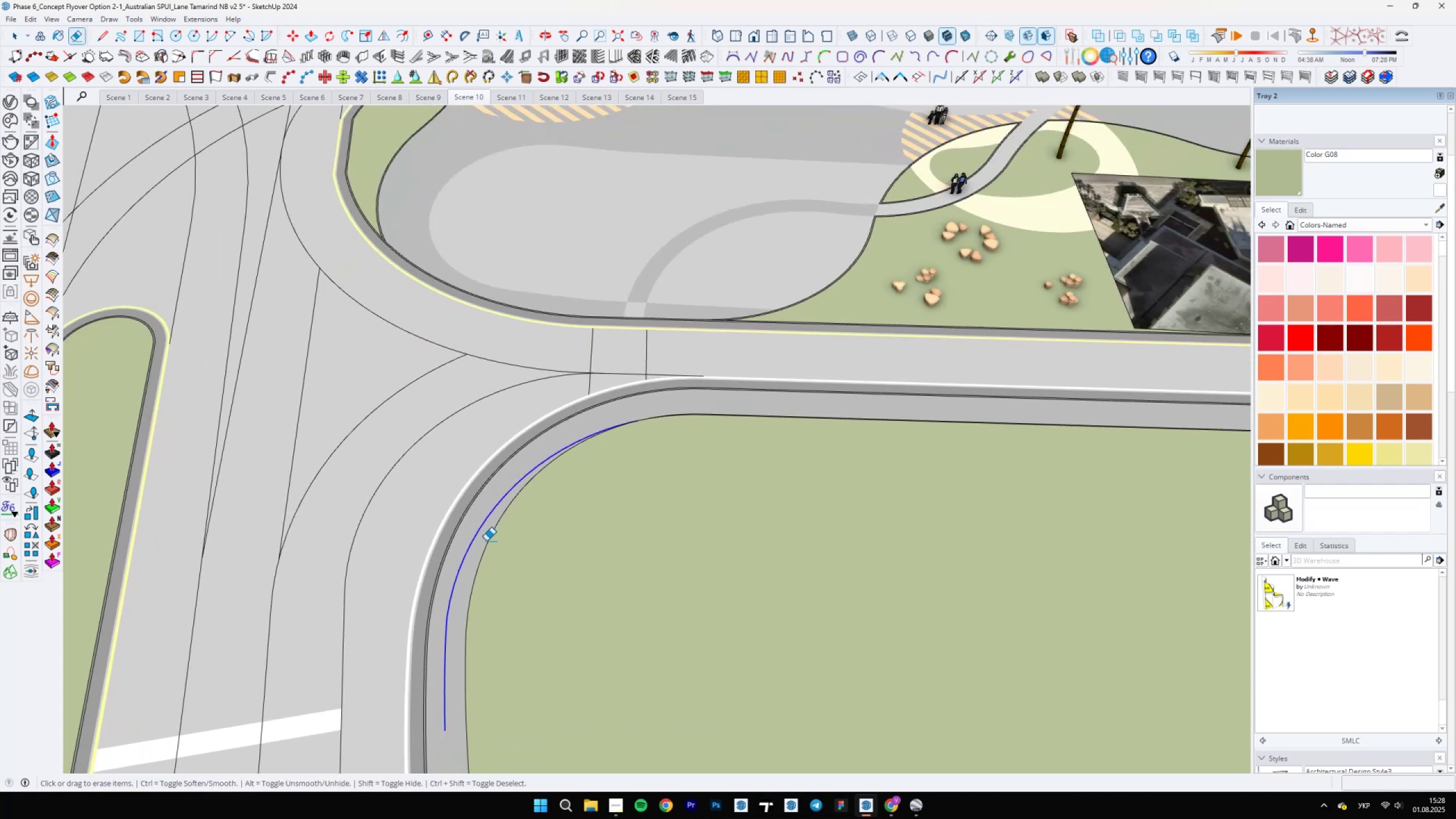 
scroll: coordinate [320, 607], scroll_direction: down, amount: 4.0
 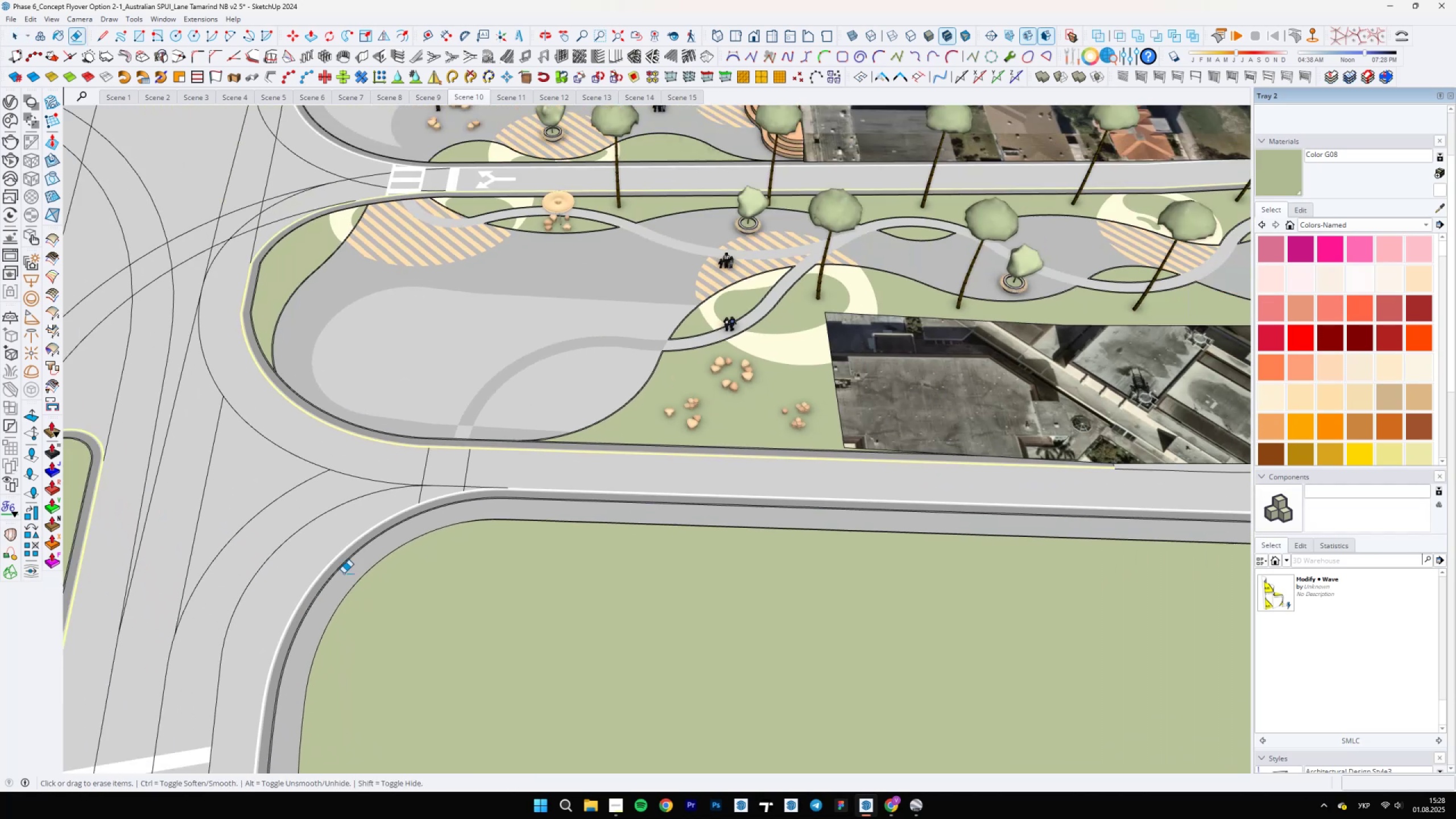 
key(Space)
 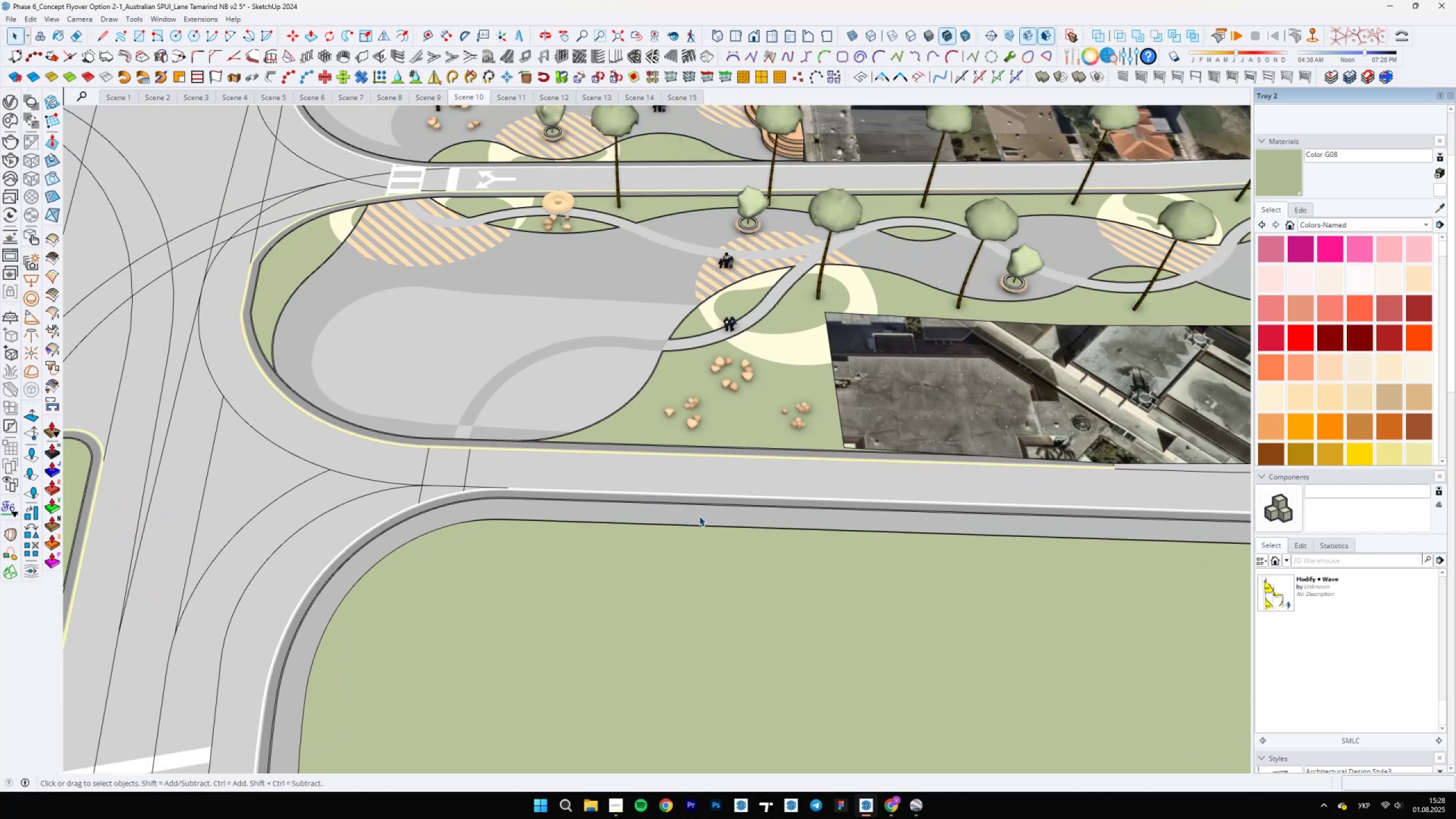 
left_click([701, 519])
 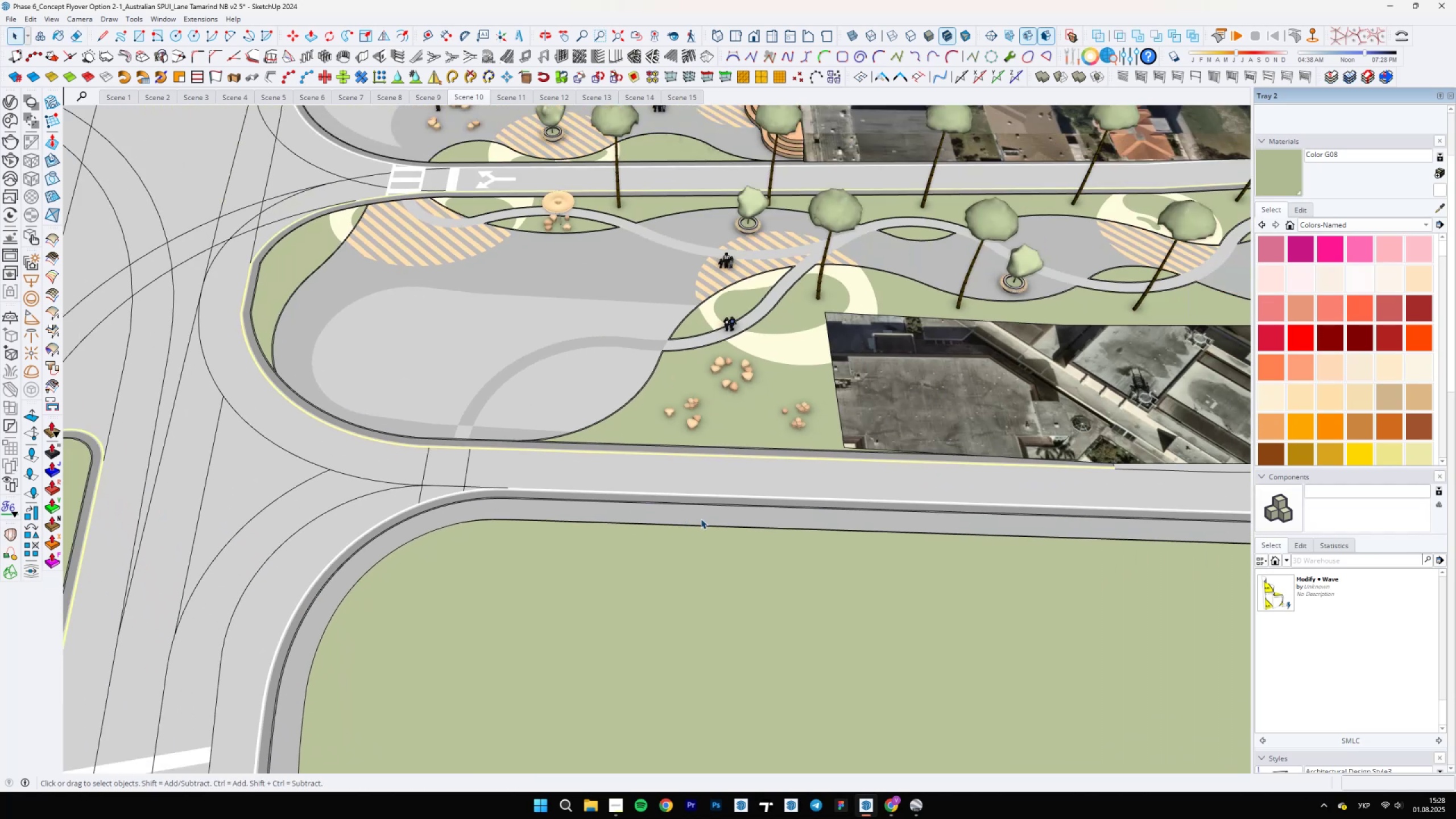 
hold_key(key=ShiftLeft, duration=0.93)
 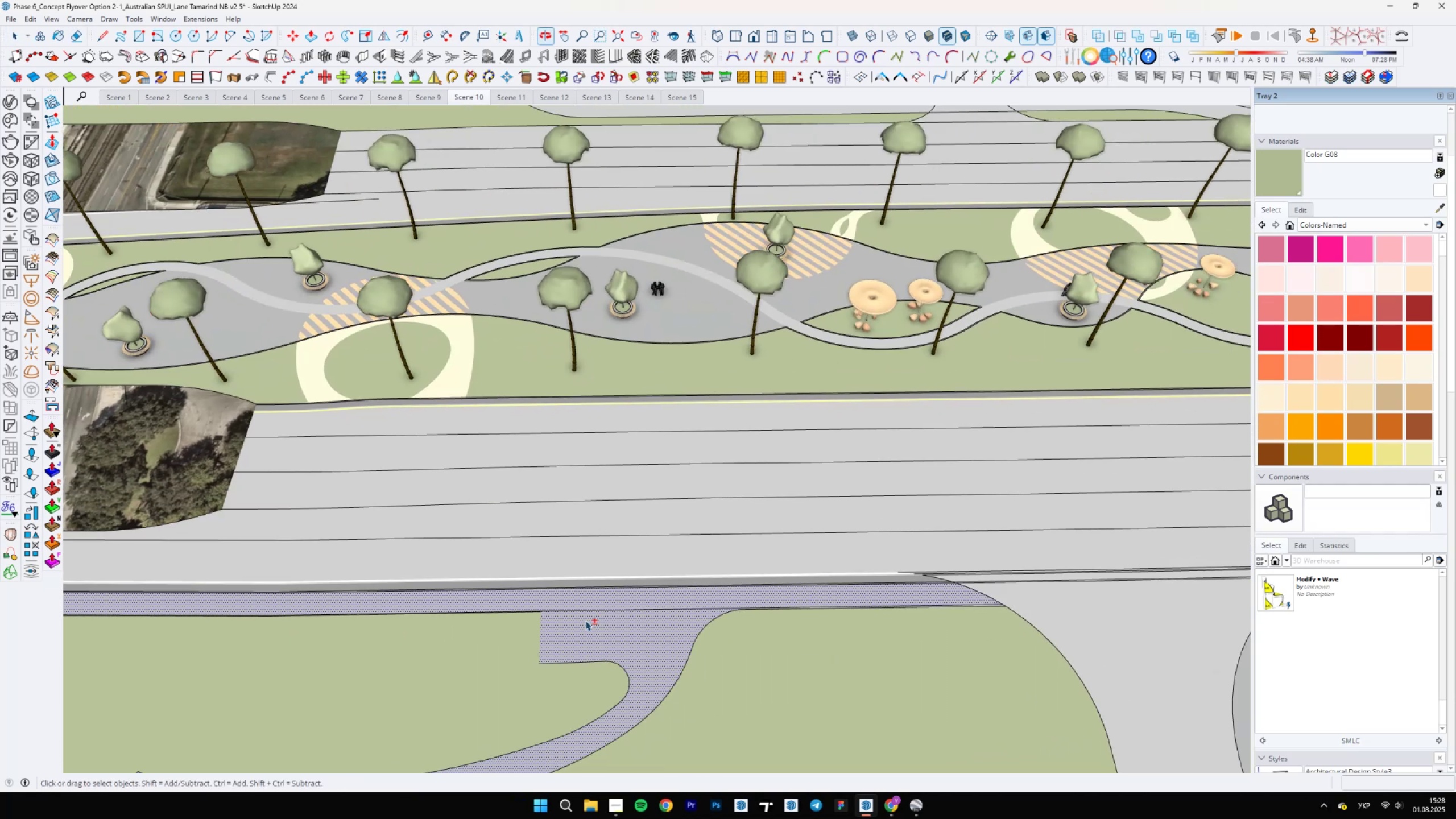 
scroll: coordinate [704, 611], scroll_direction: up, amount: 15.0
 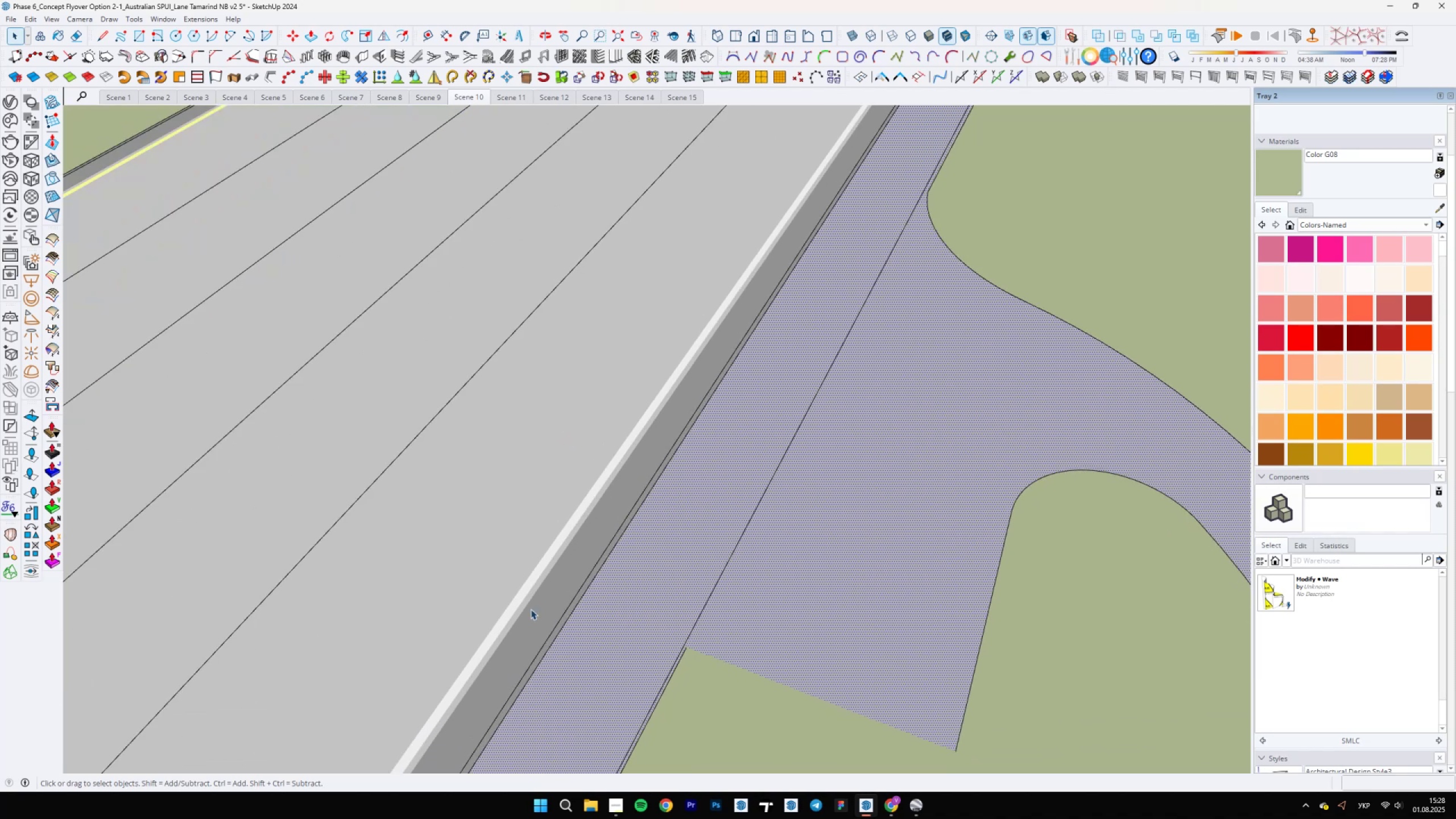 
scroll: coordinate [489, 483], scroll_direction: down, amount: 15.0
 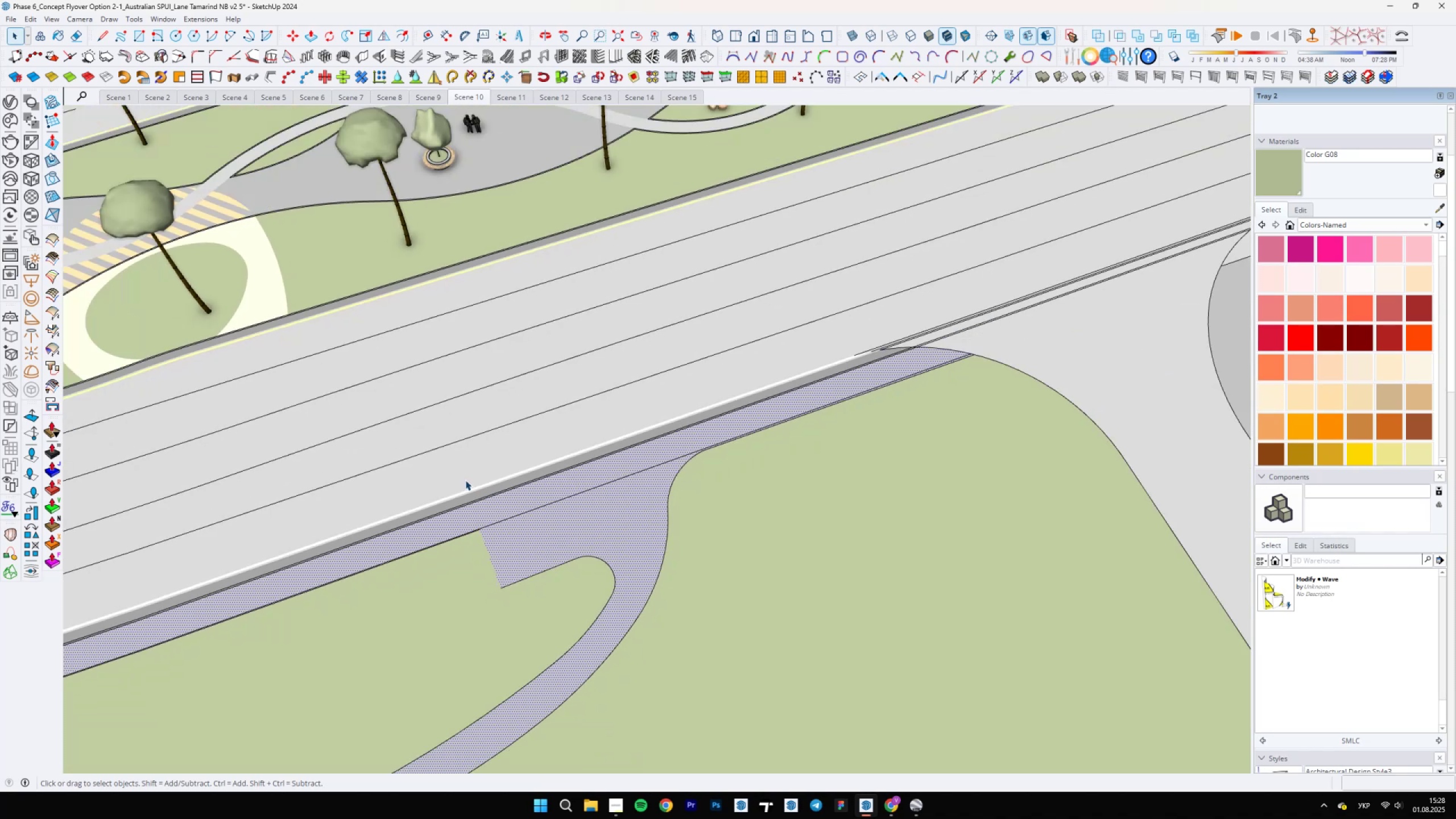 
scroll: coordinate [495, 529], scroll_direction: up, amount: 5.0
 